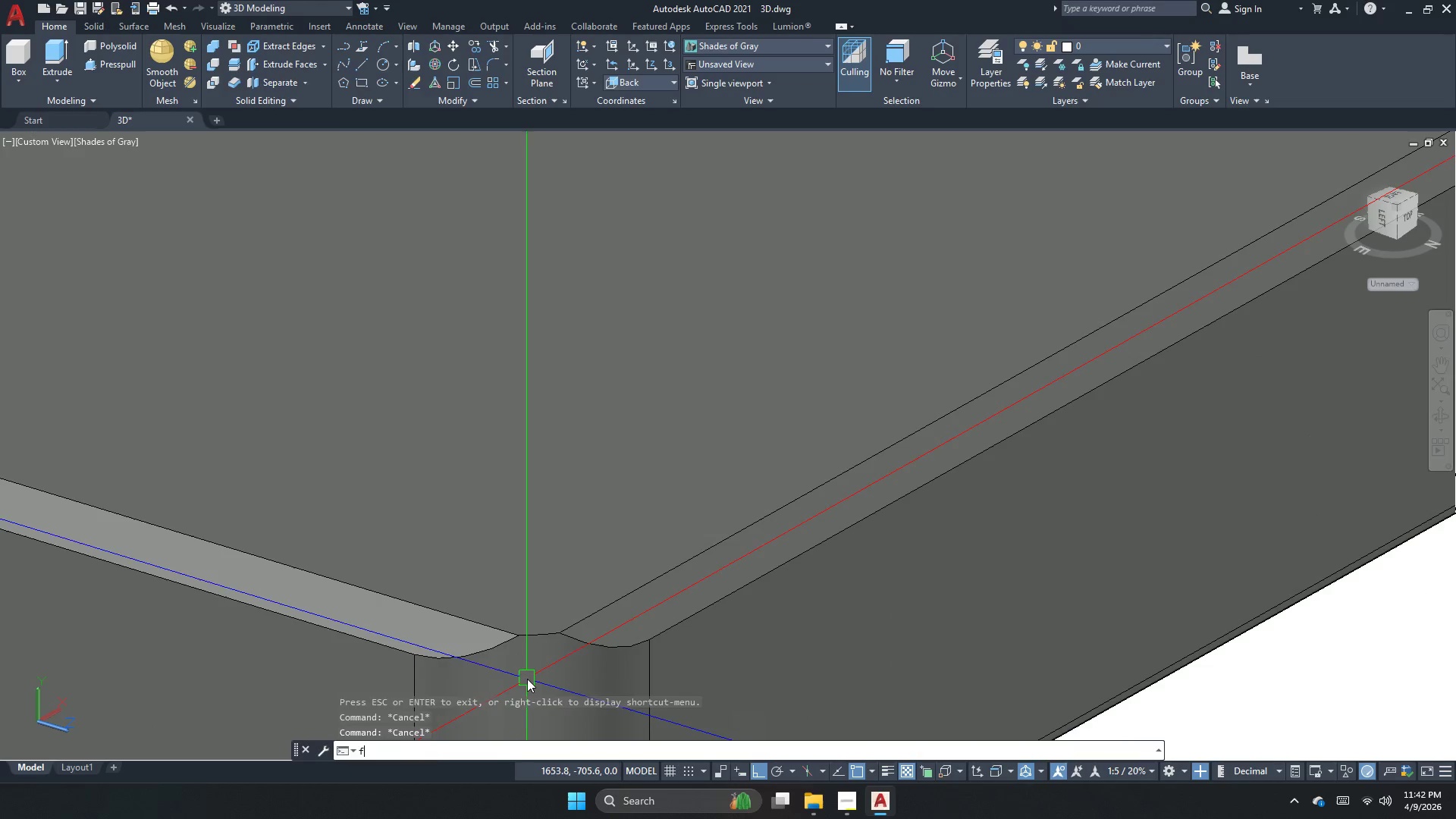 
key(Space)
 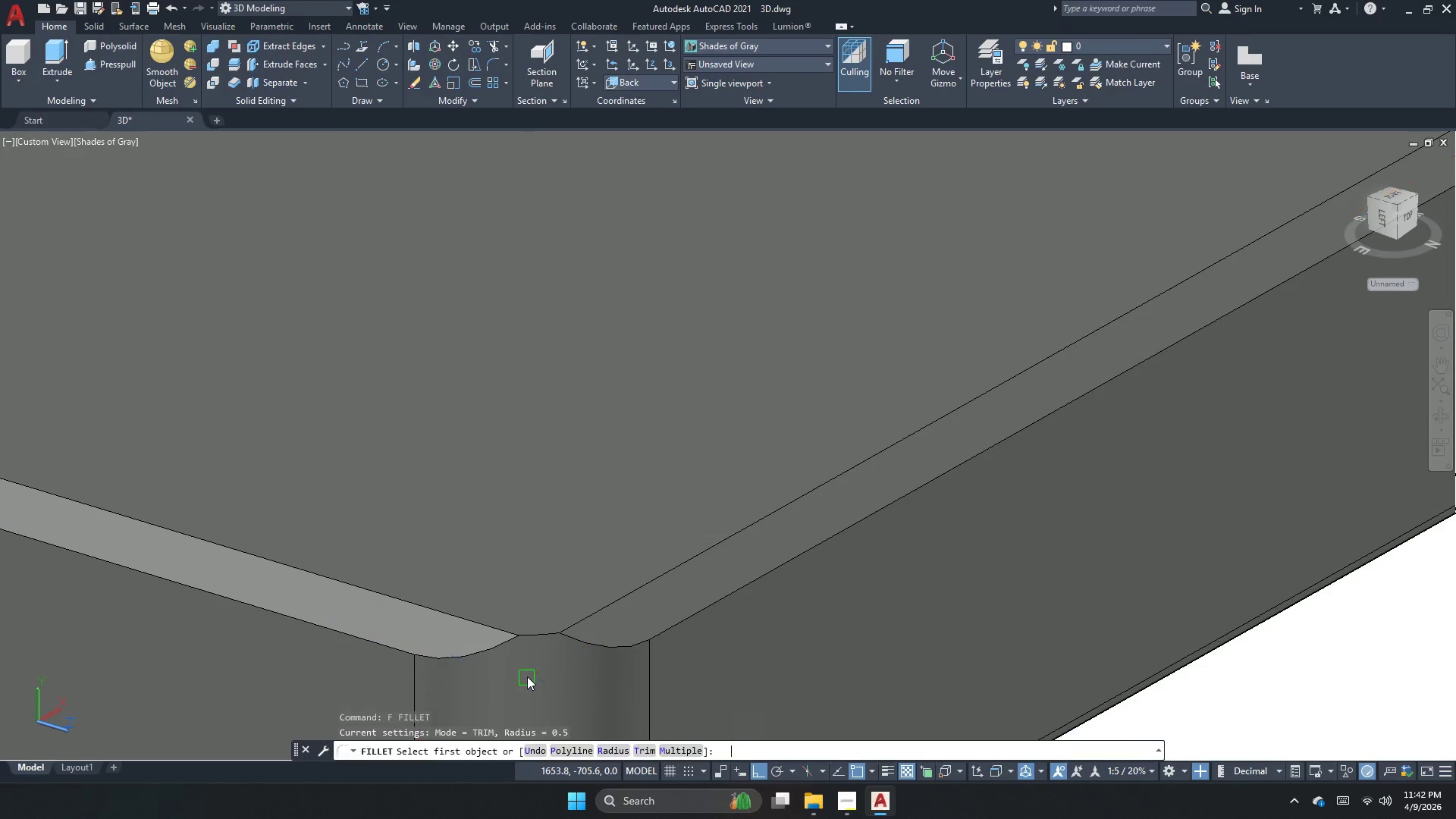 
key(R)
 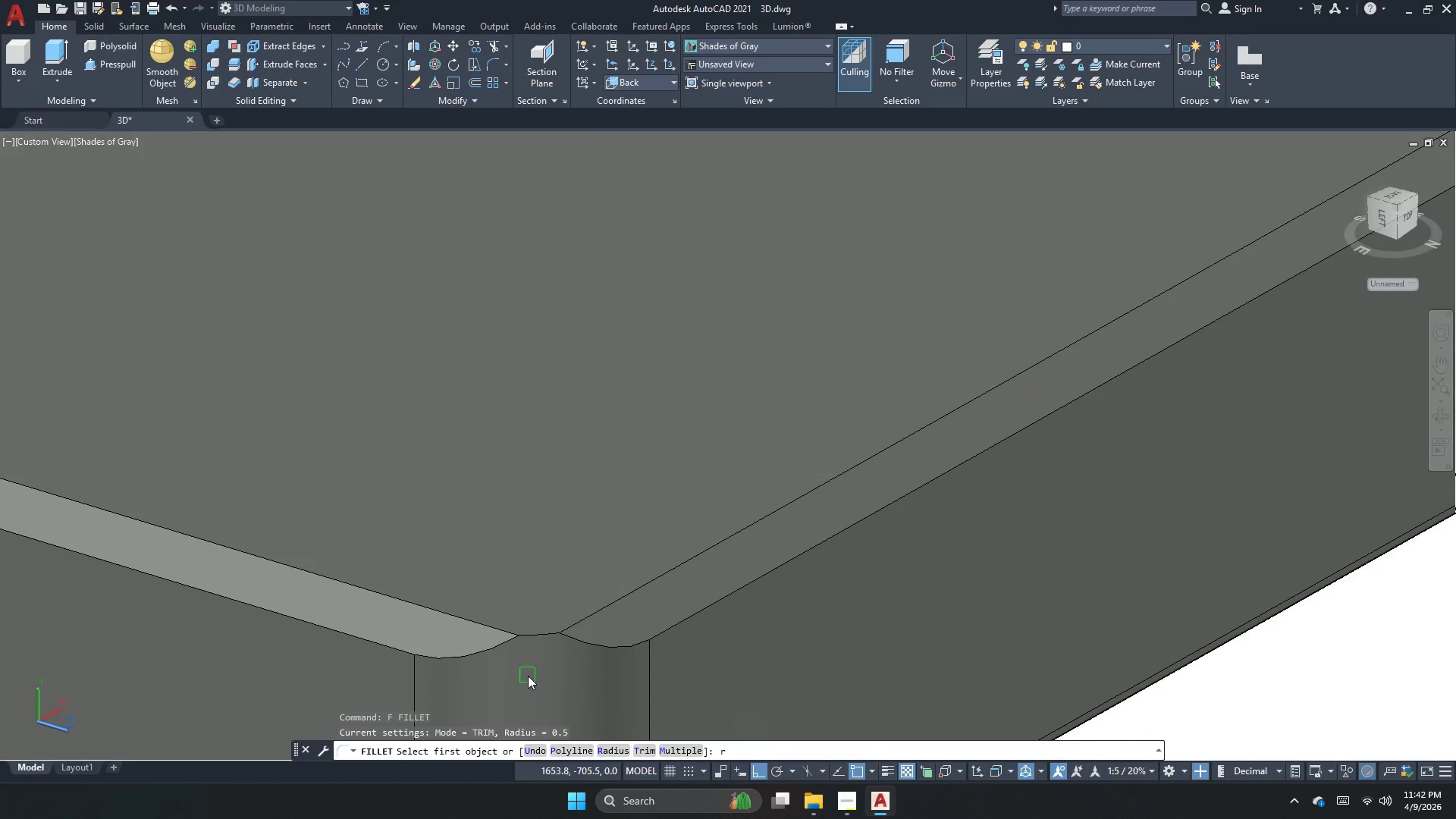 
key(Space)
 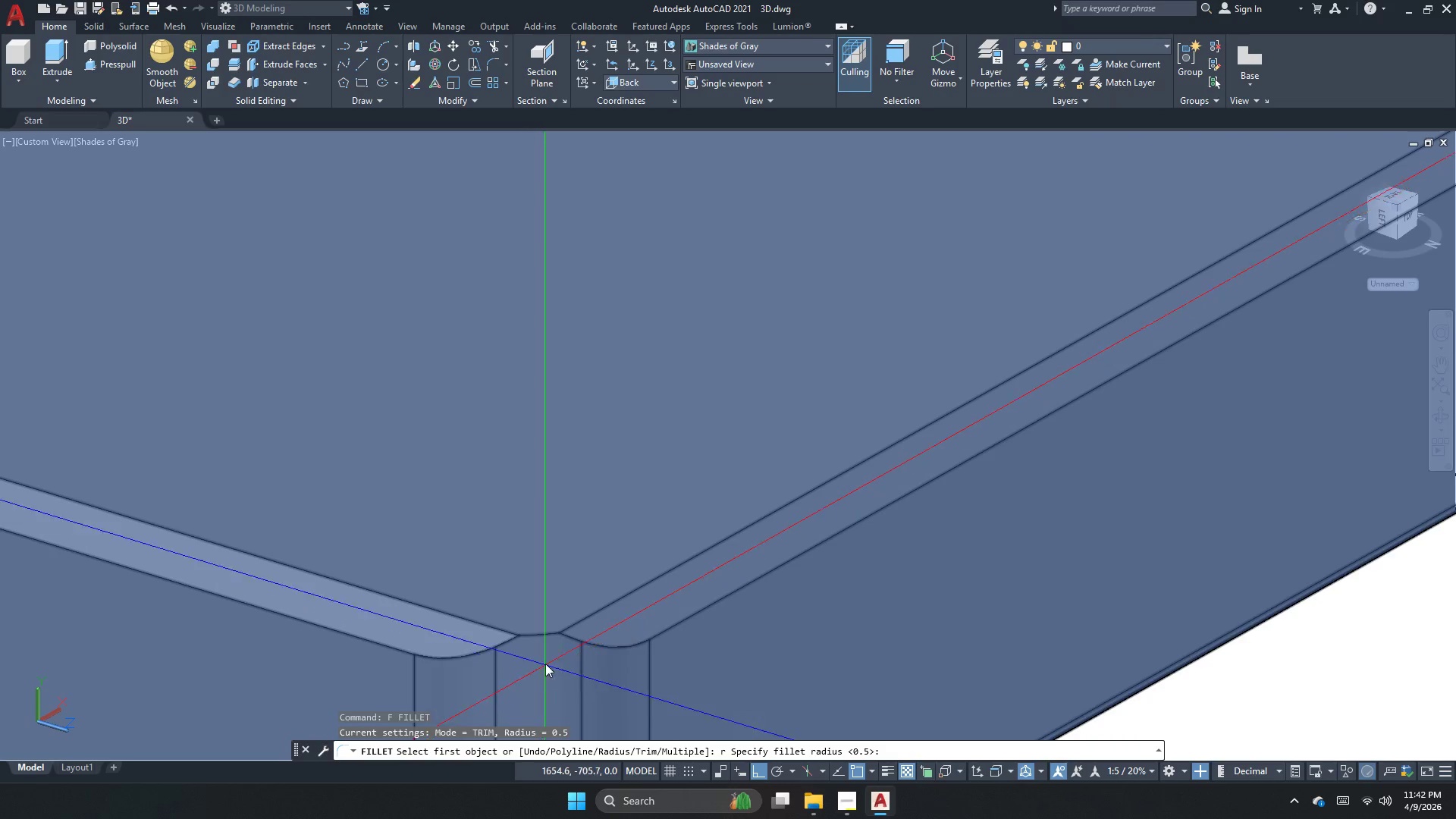 
key(Space)
 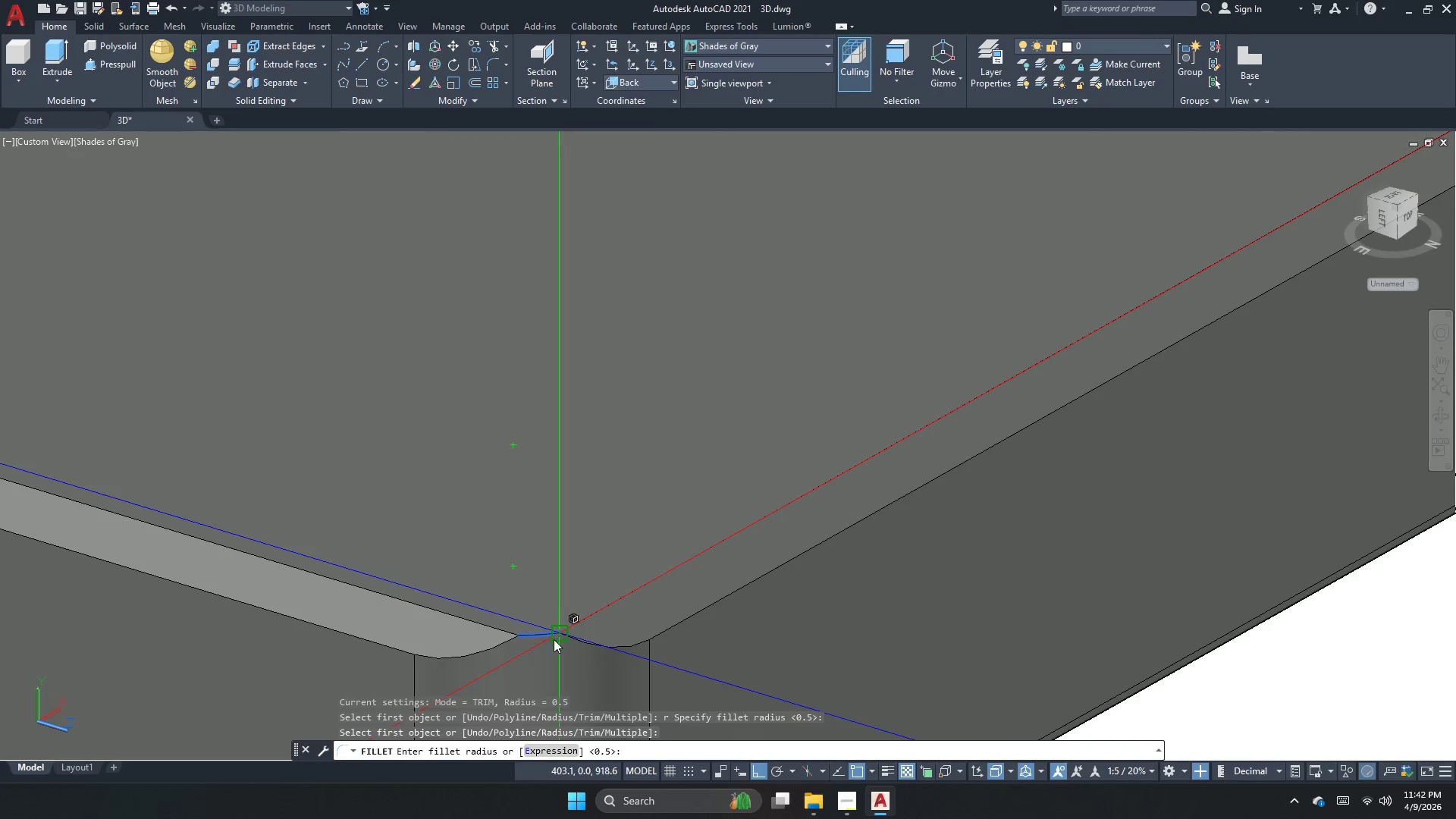 
key(Space)
 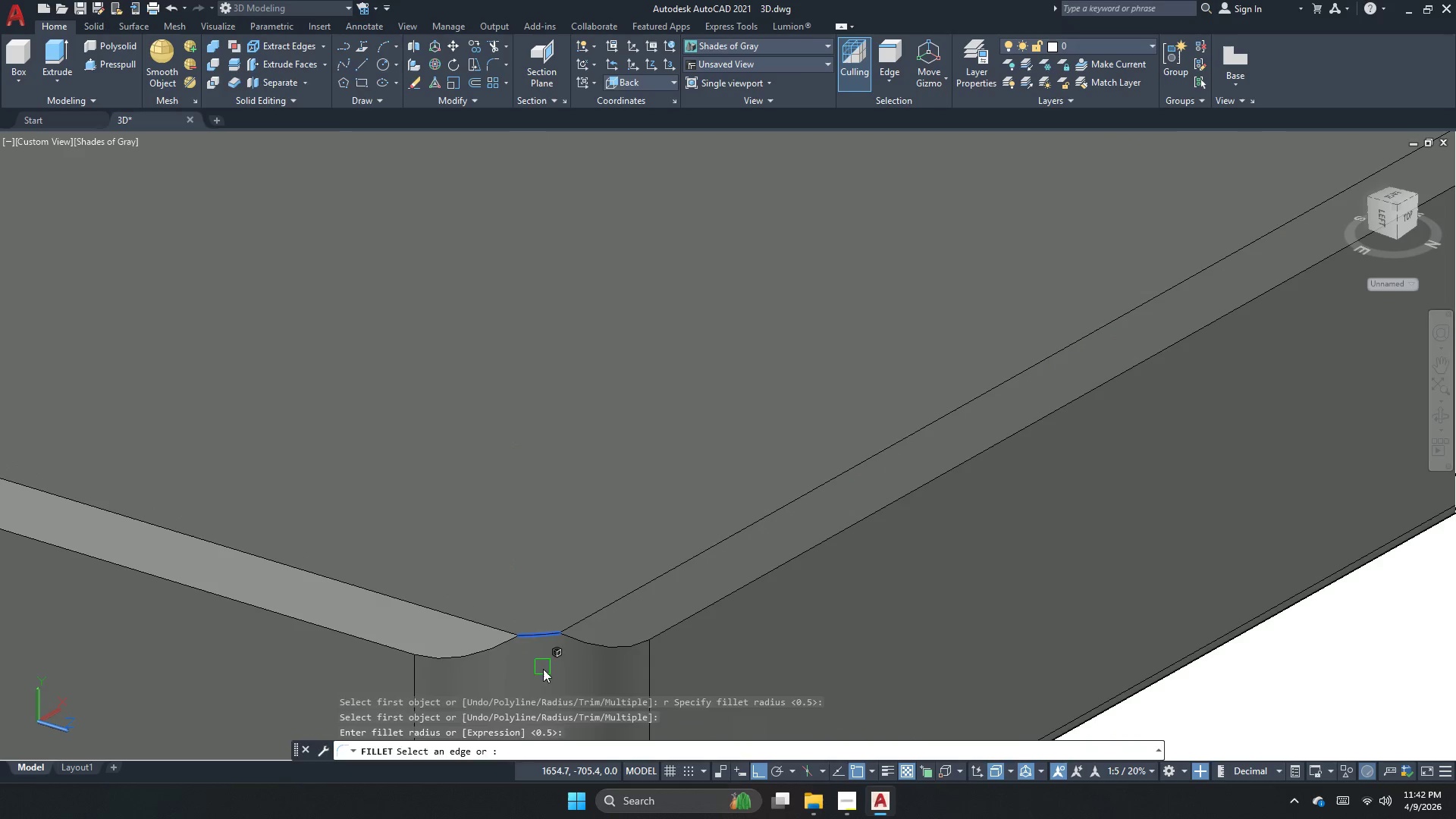 
key(Space)
 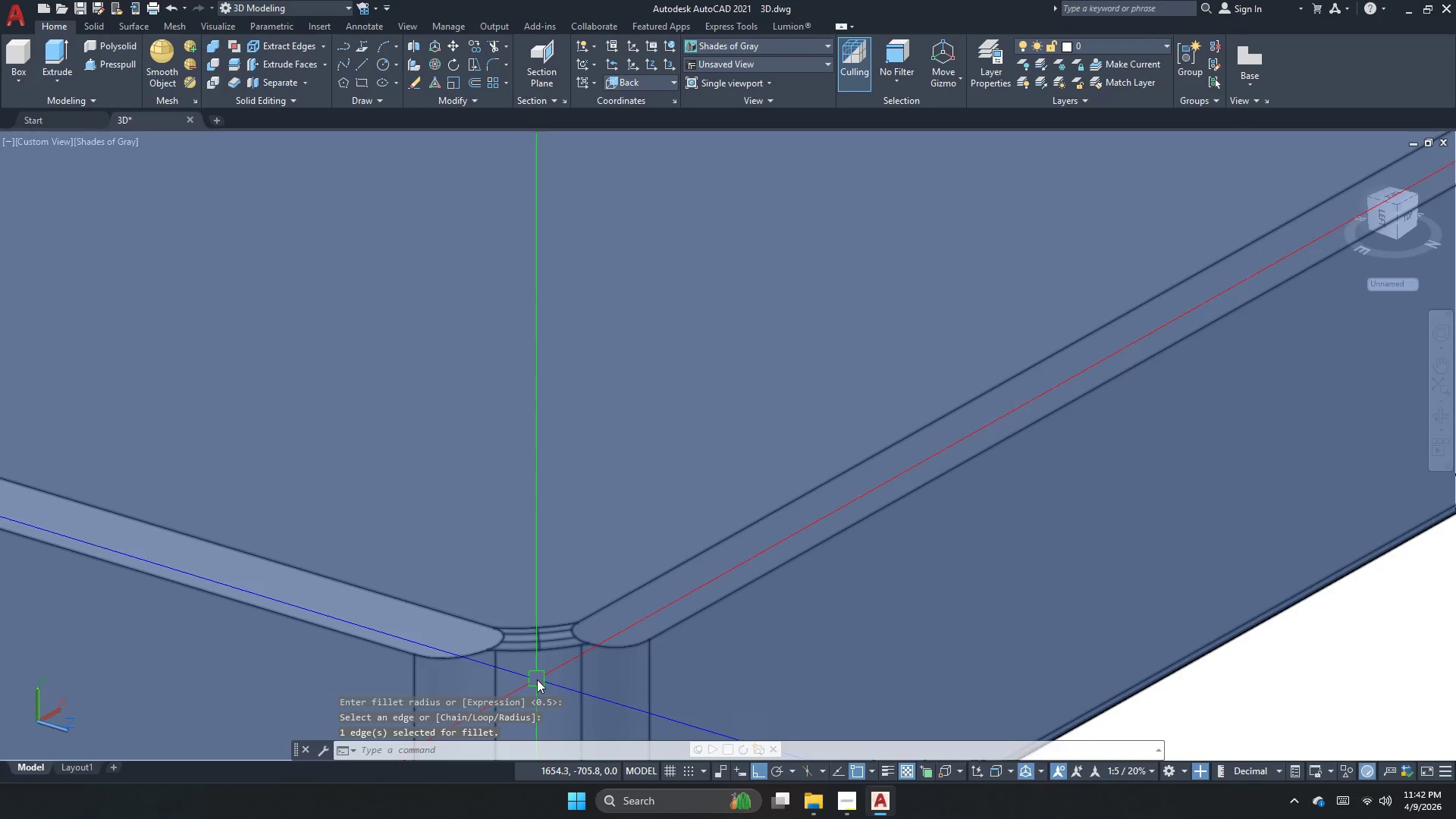 
key(Space)
 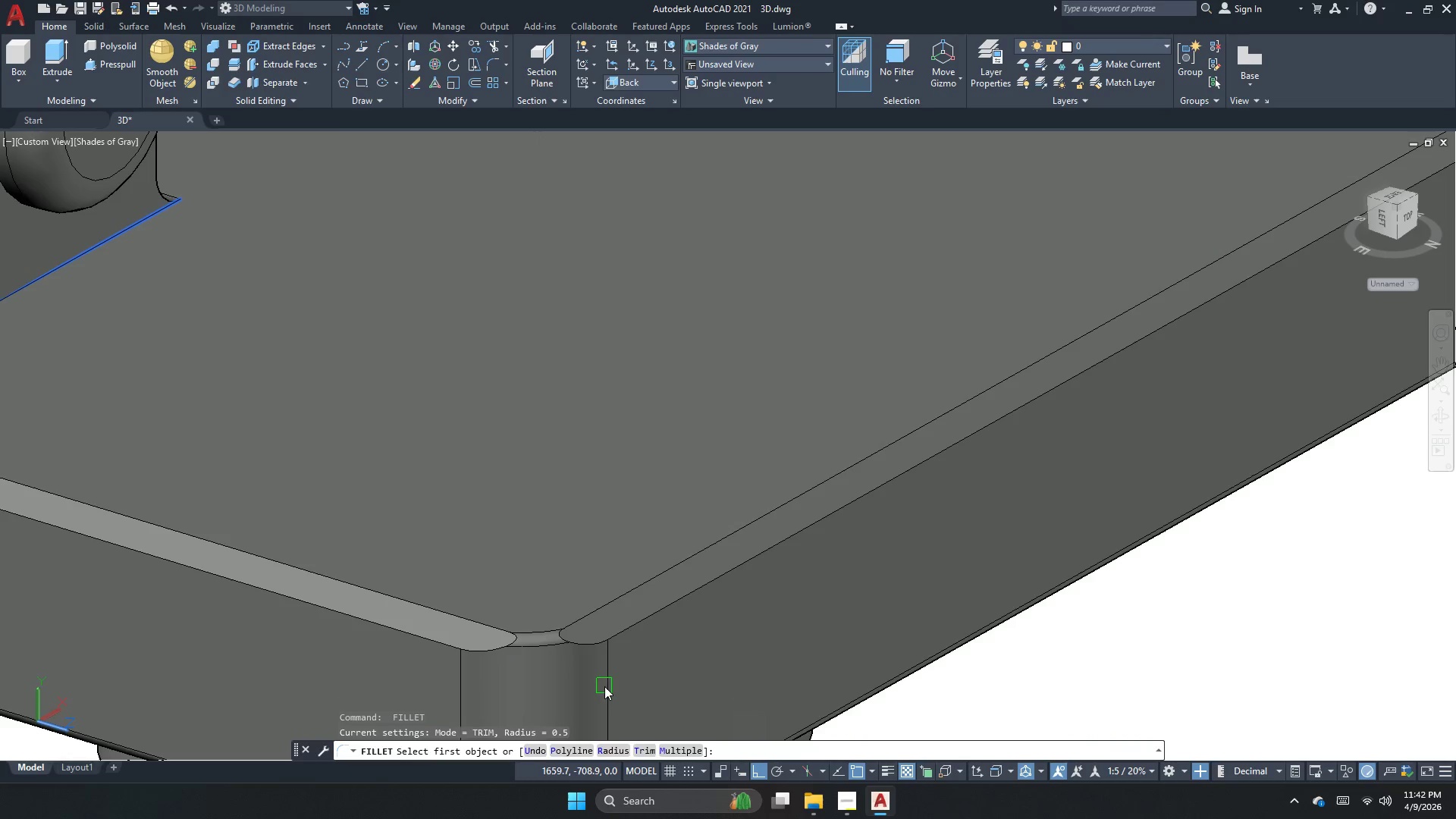 
scroll: coordinate [538, 641], scroll_direction: down, amount: 1.0
 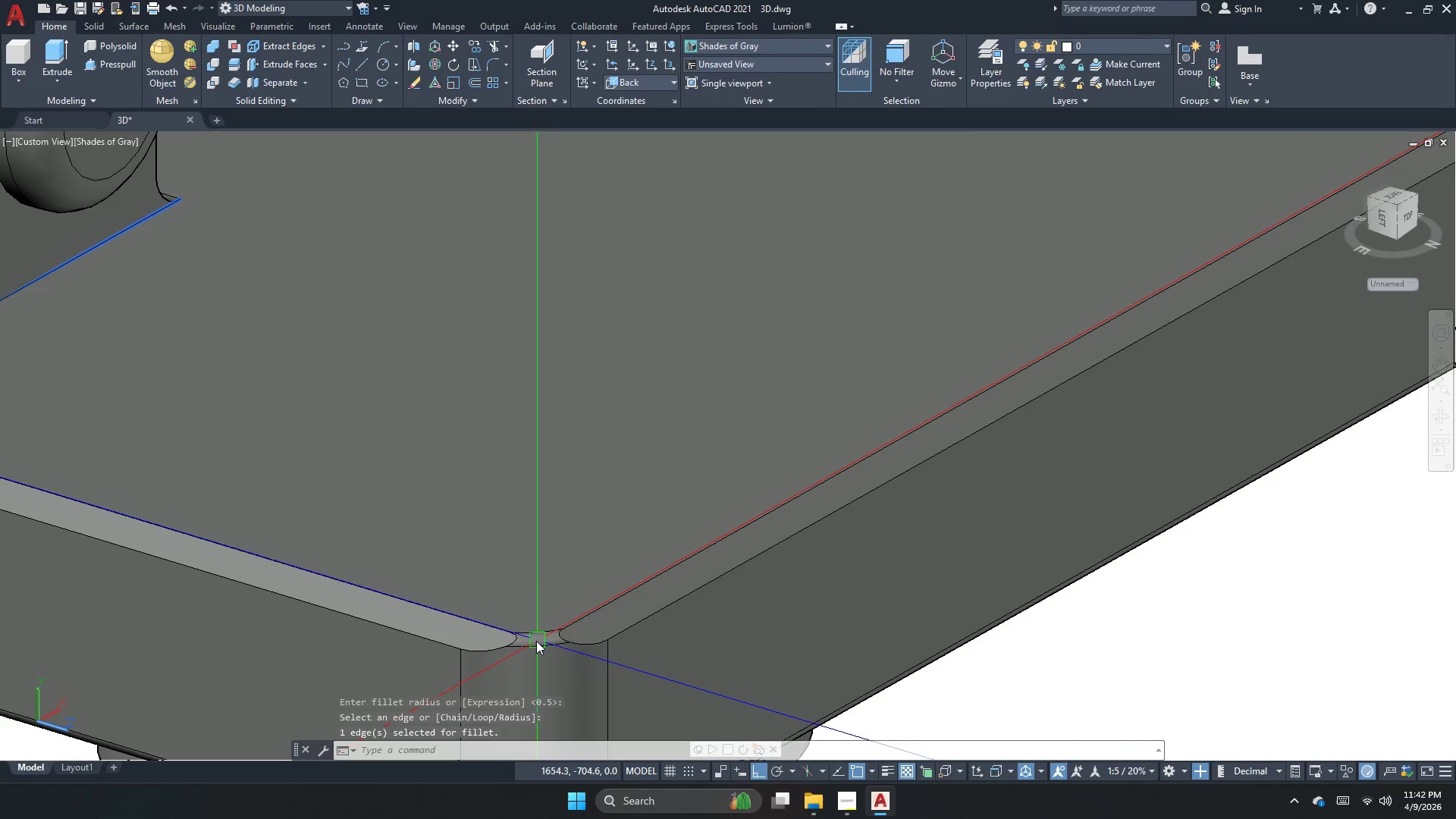 
key(Escape)
 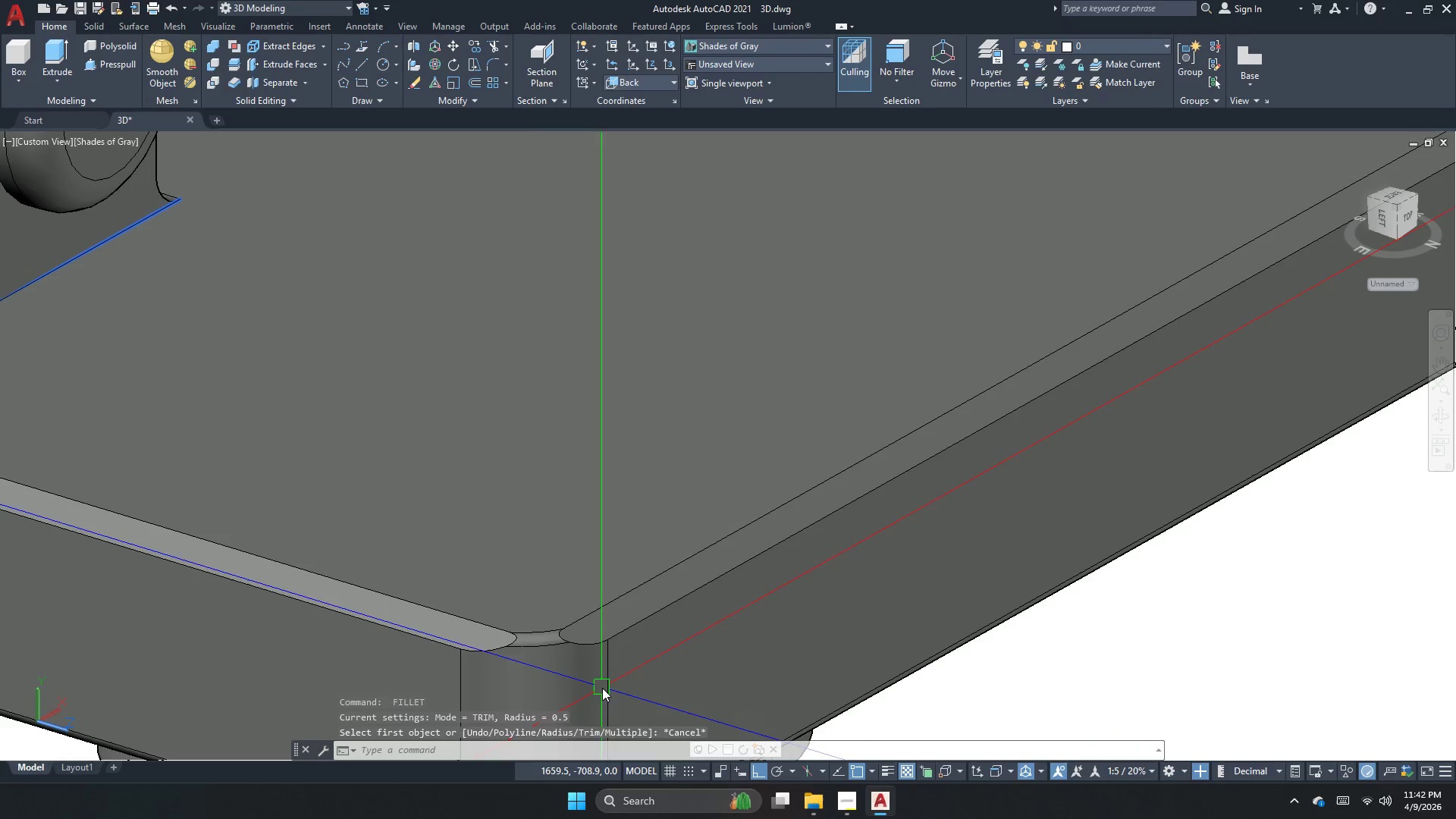 
key(Control+Z)
 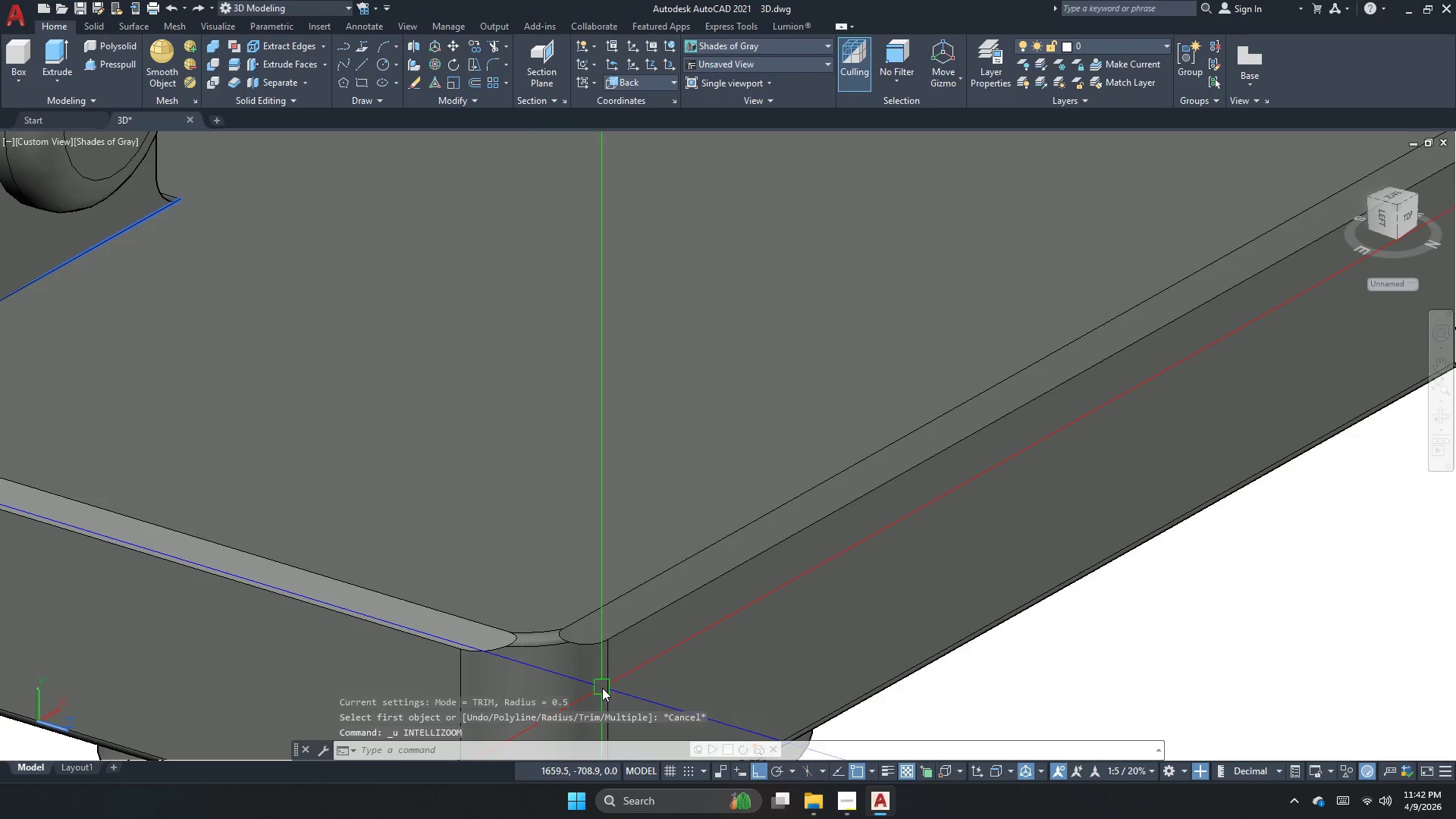 
key(Control+Z)
 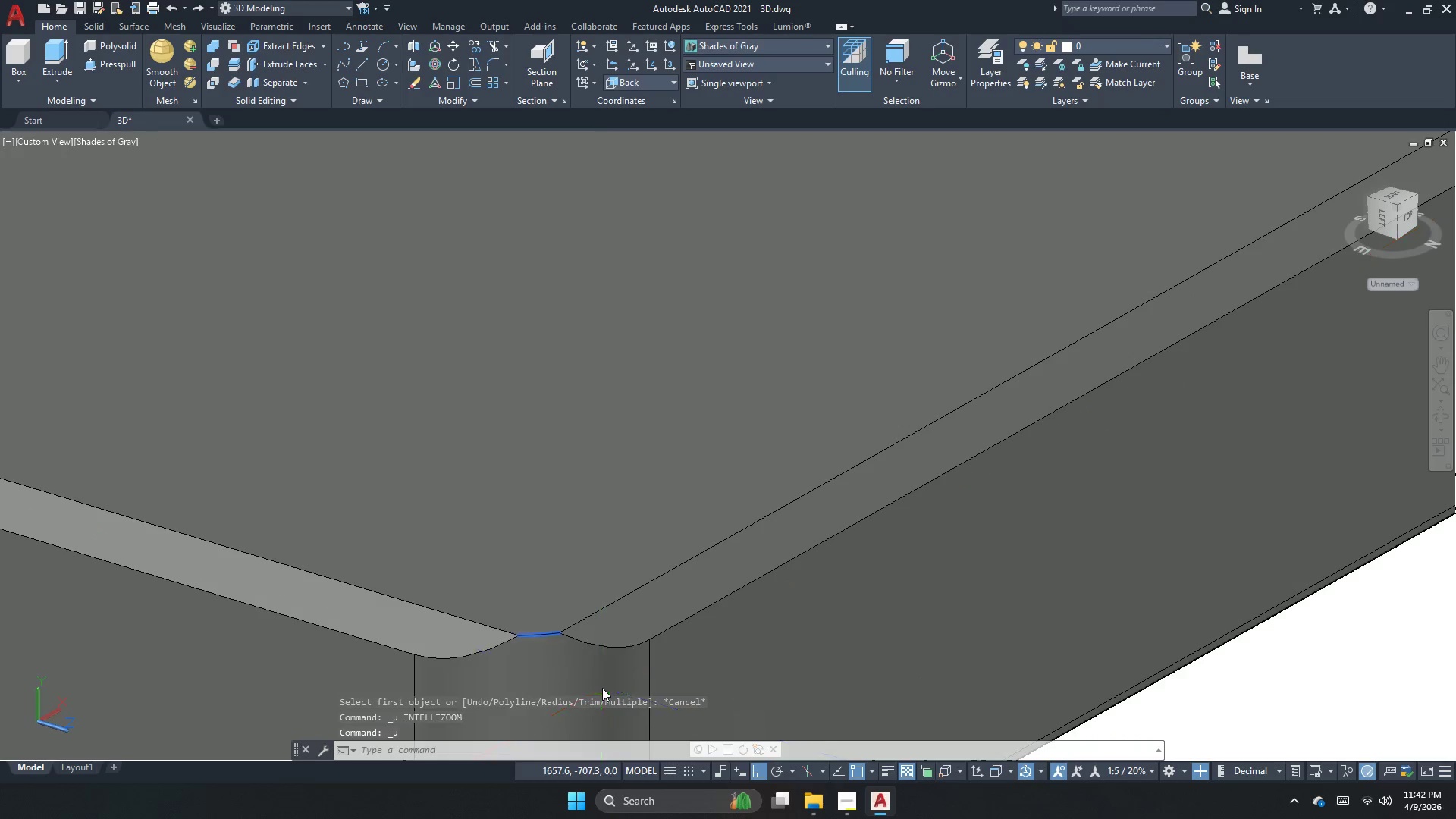 
key(Control+Z)
 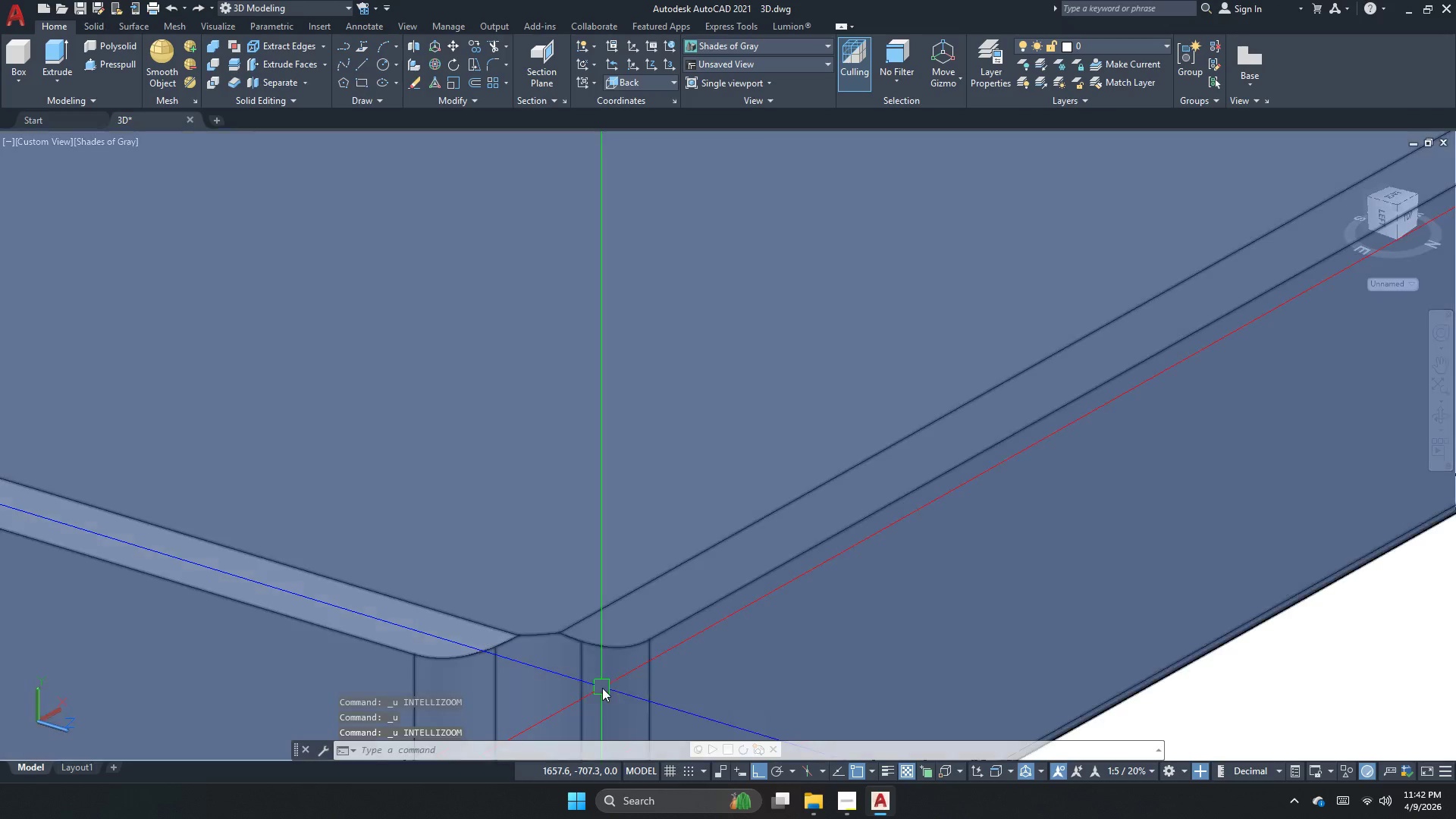 
key(Escape)
type(cham)
 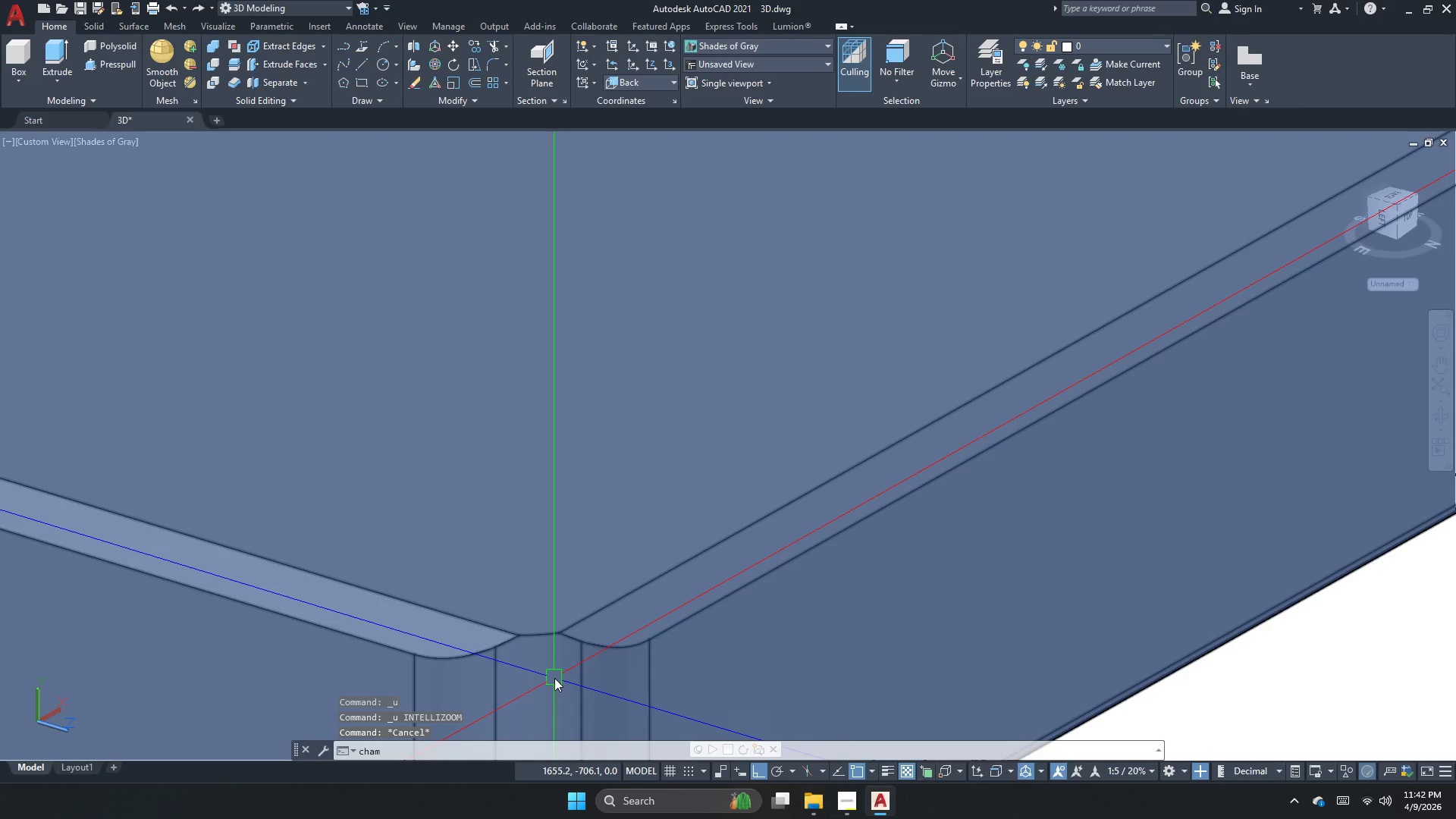 
type(fe)
 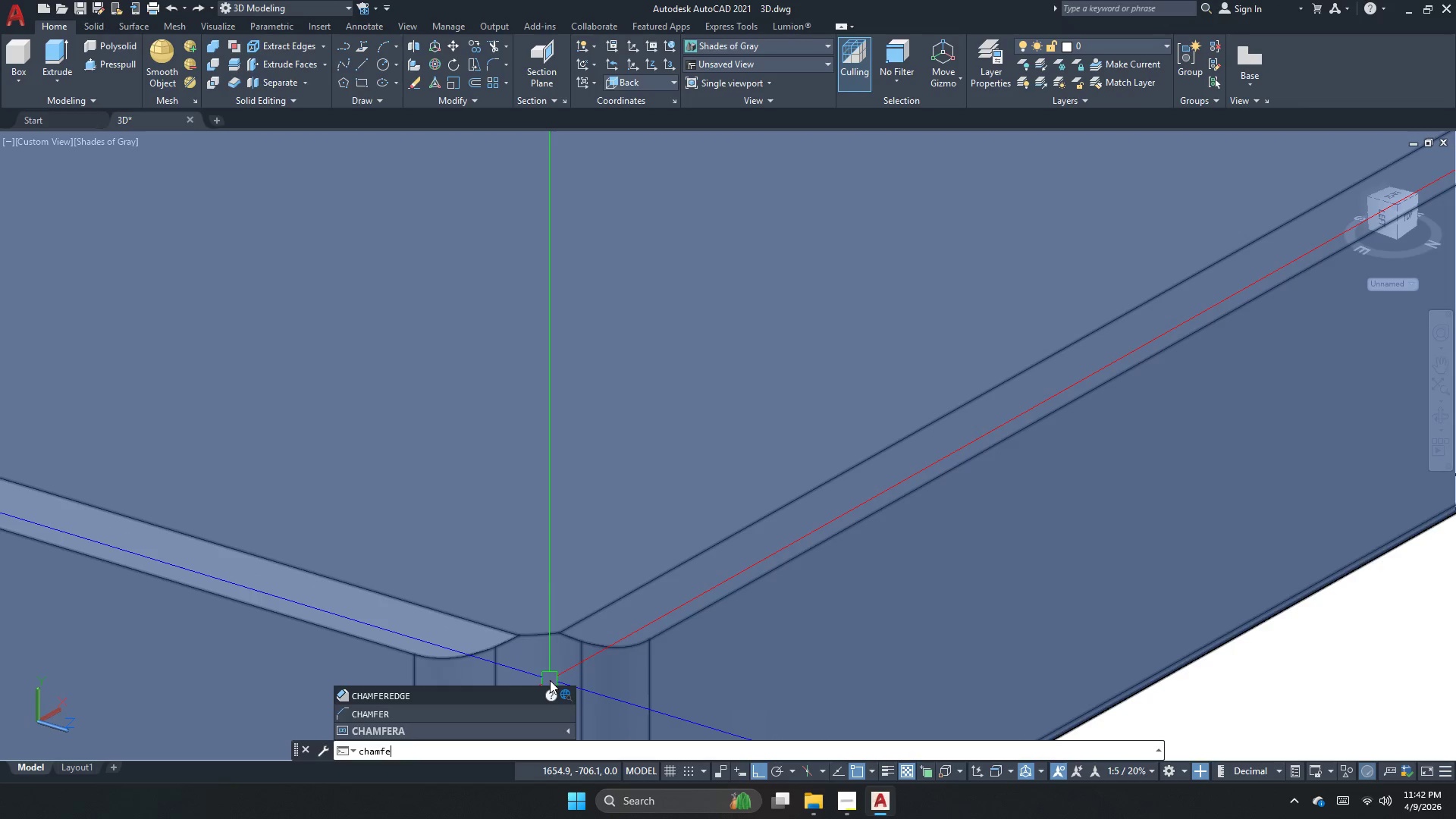 
key(R)
 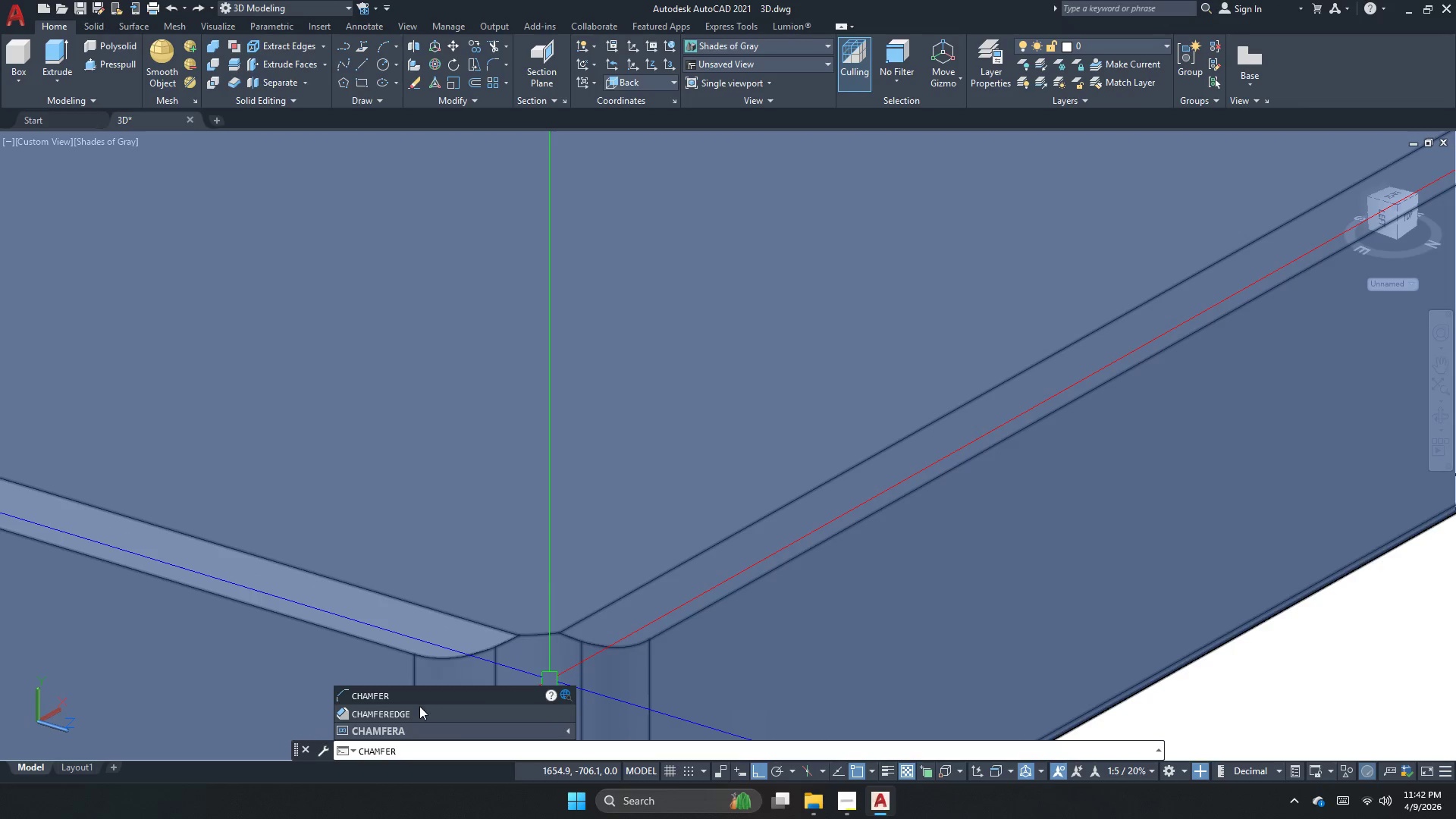 
left_click([417, 712])
 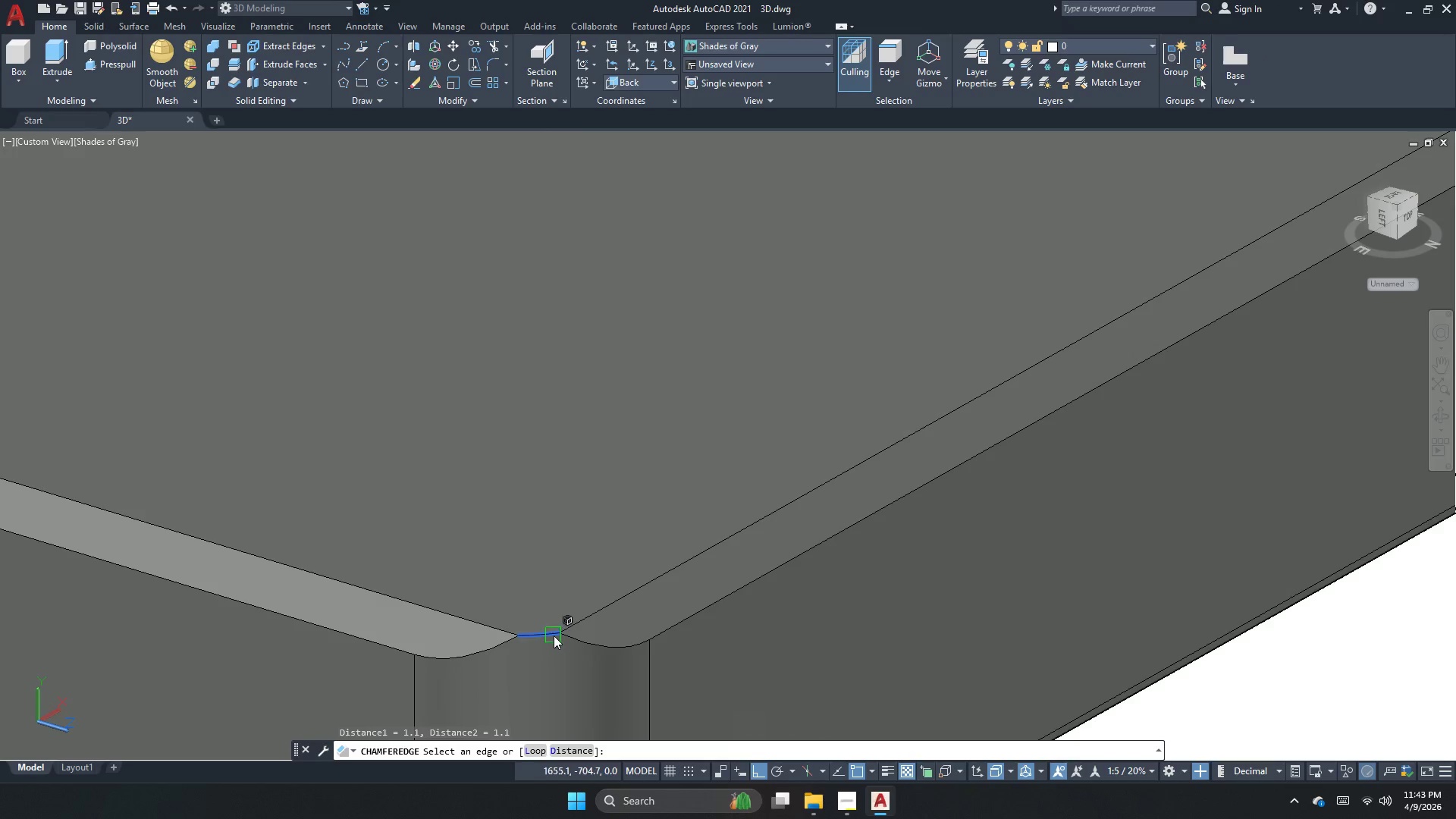 
left_click([551, 635])
 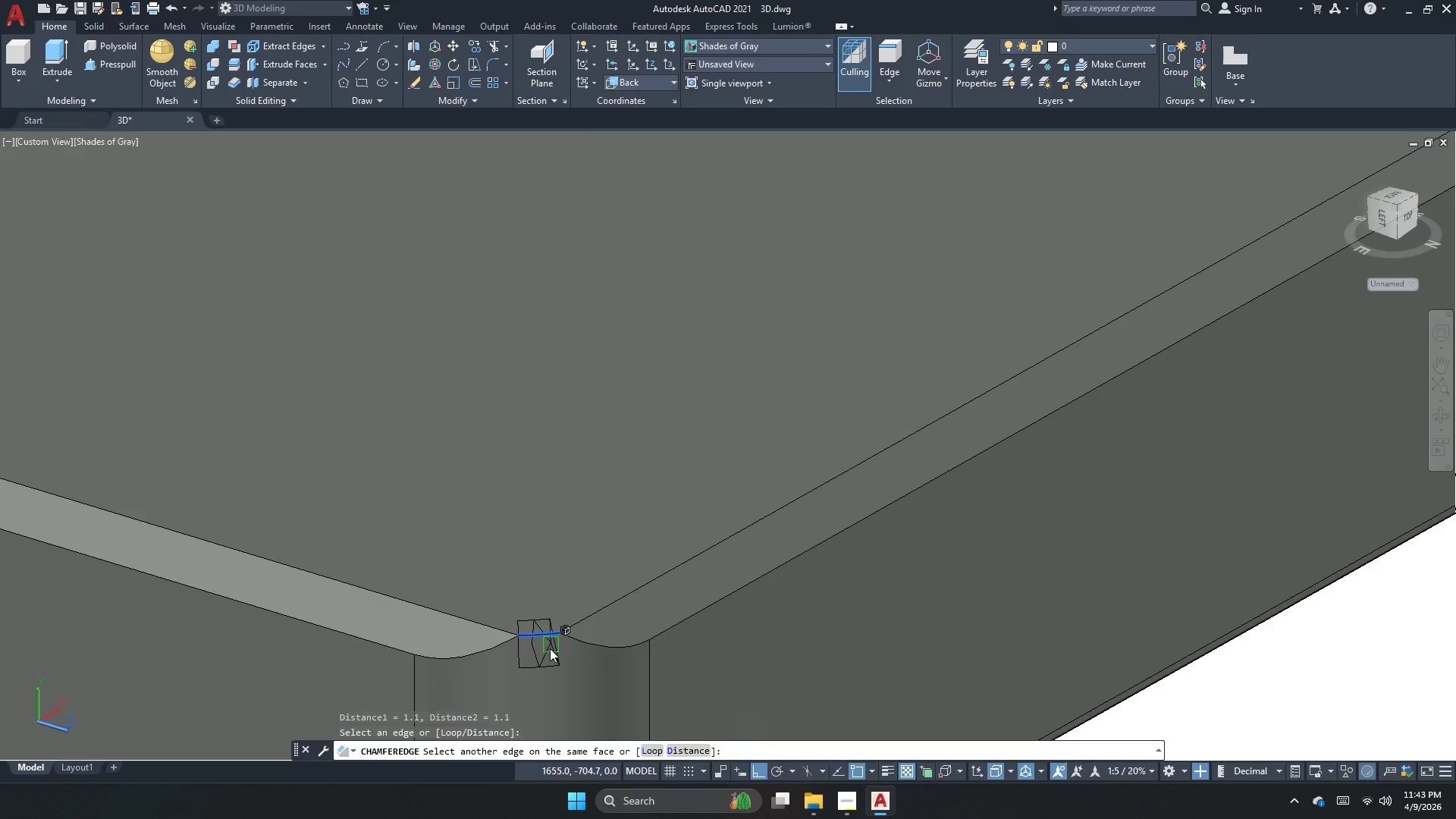 
key(Space)
 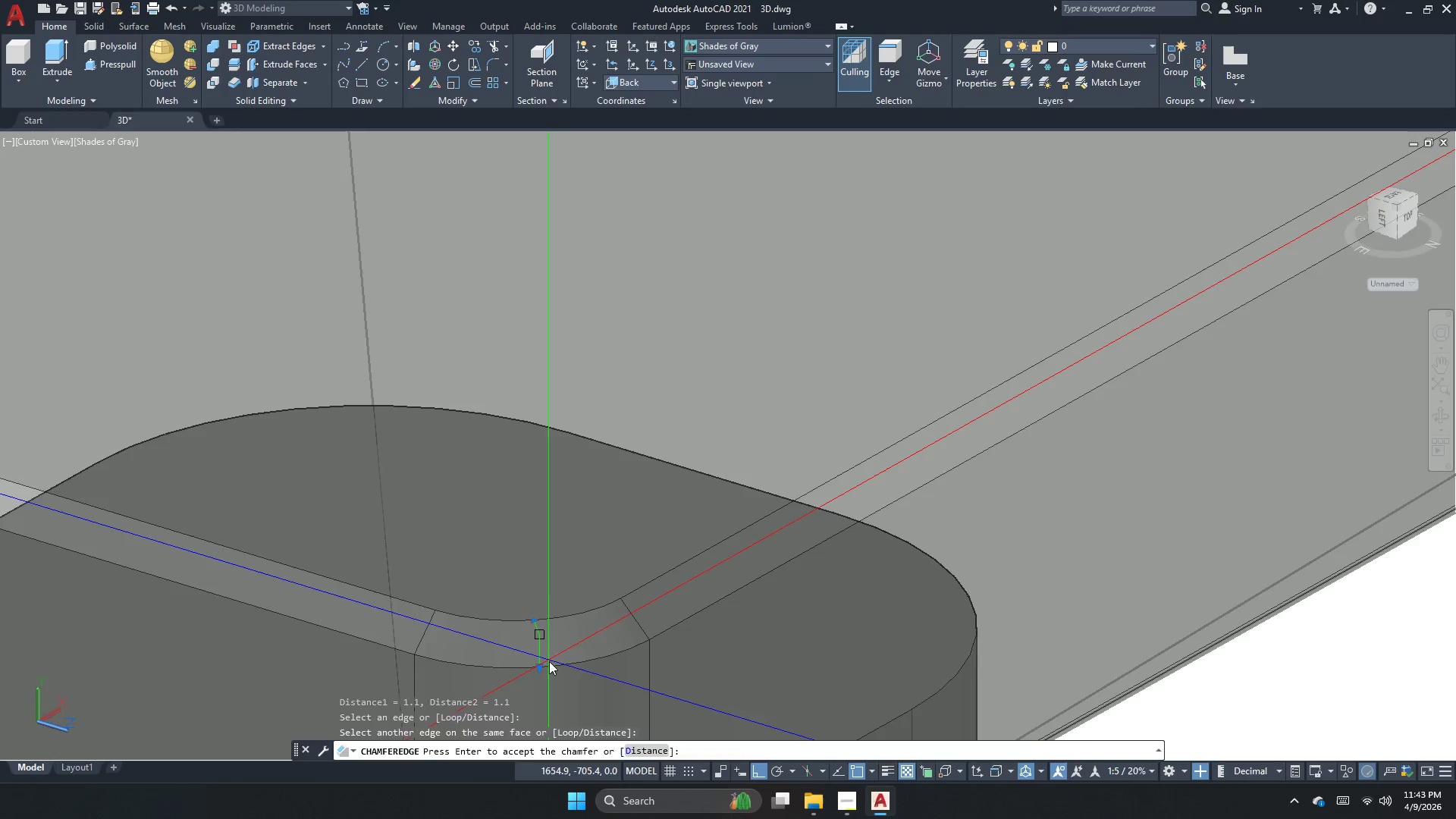 
key(Space)
 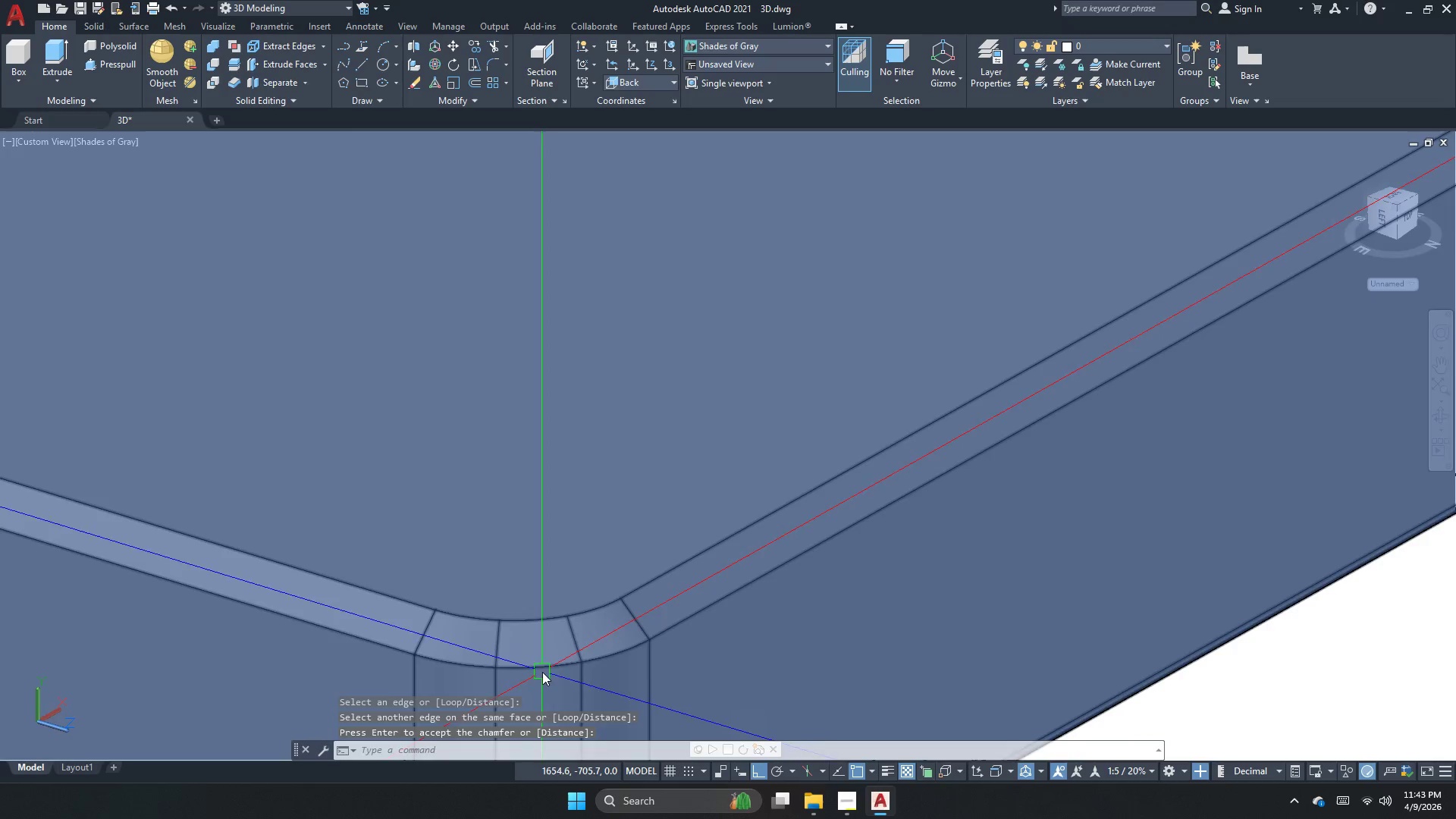 
scroll: coordinate [535, 663], scroll_direction: down, amount: 4.0
 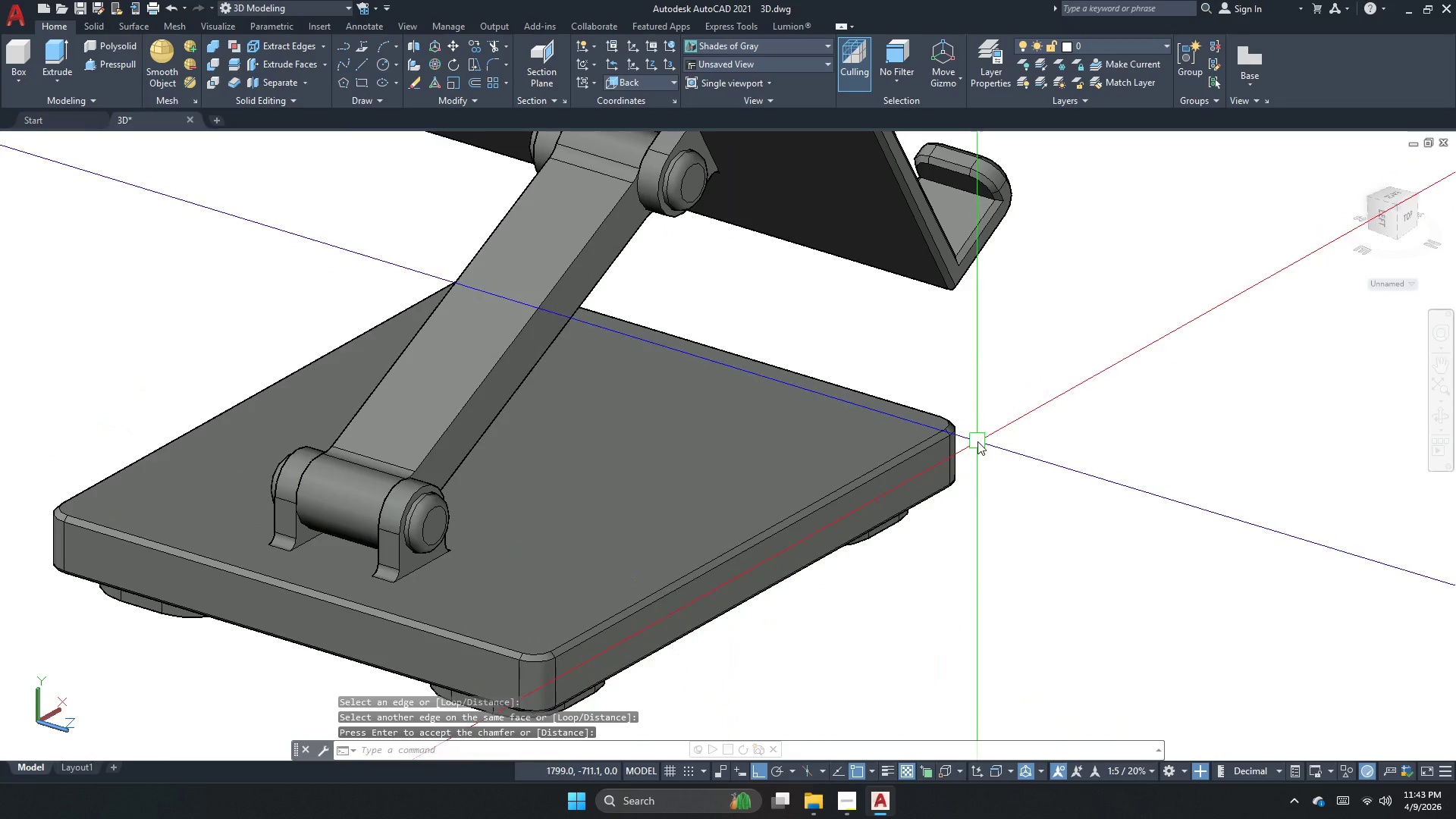 
key(Escape)
 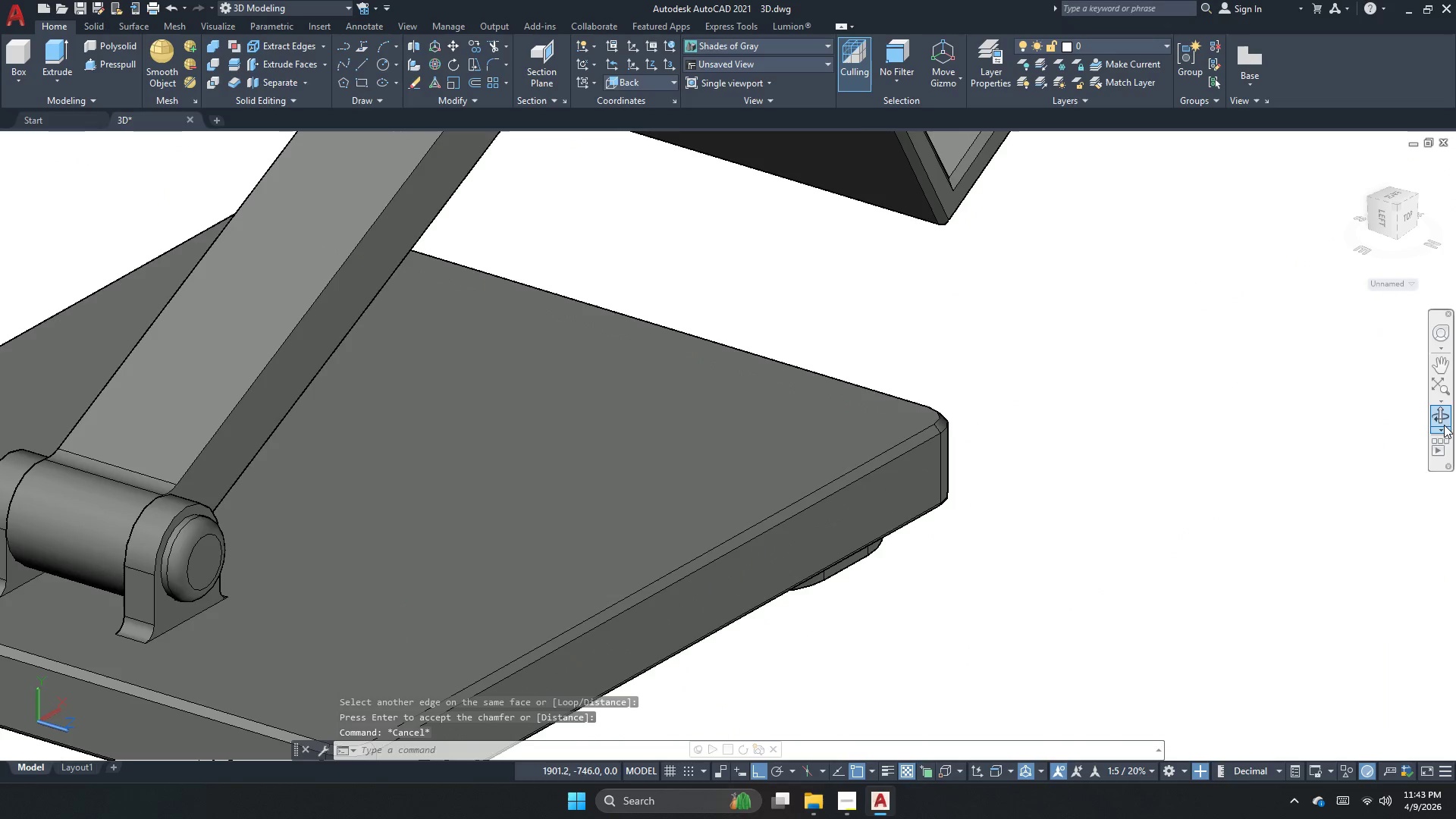 
scroll: coordinate [971, 441], scroll_direction: up, amount: 1.0
 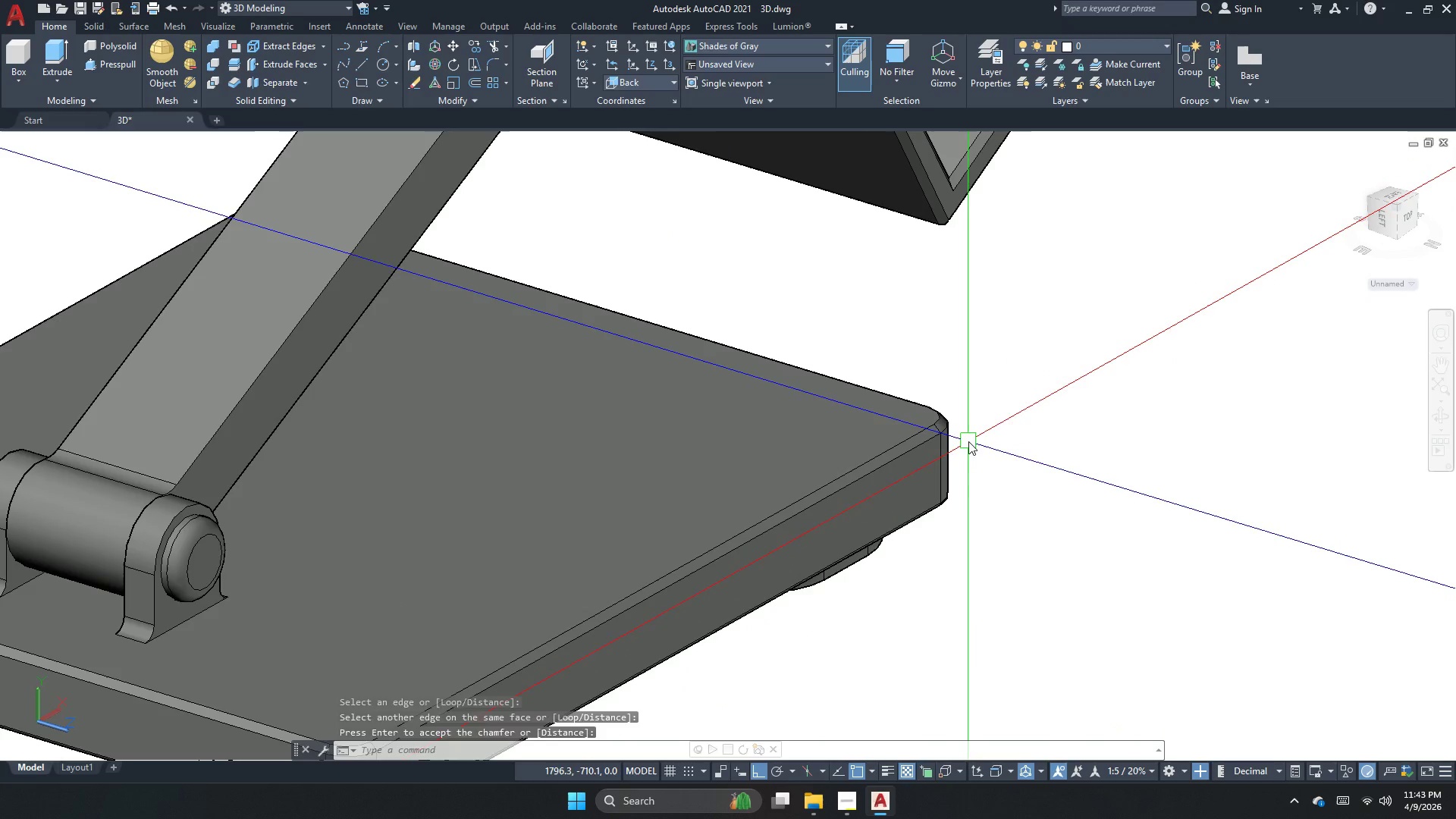 
left_click([1444, 418])
 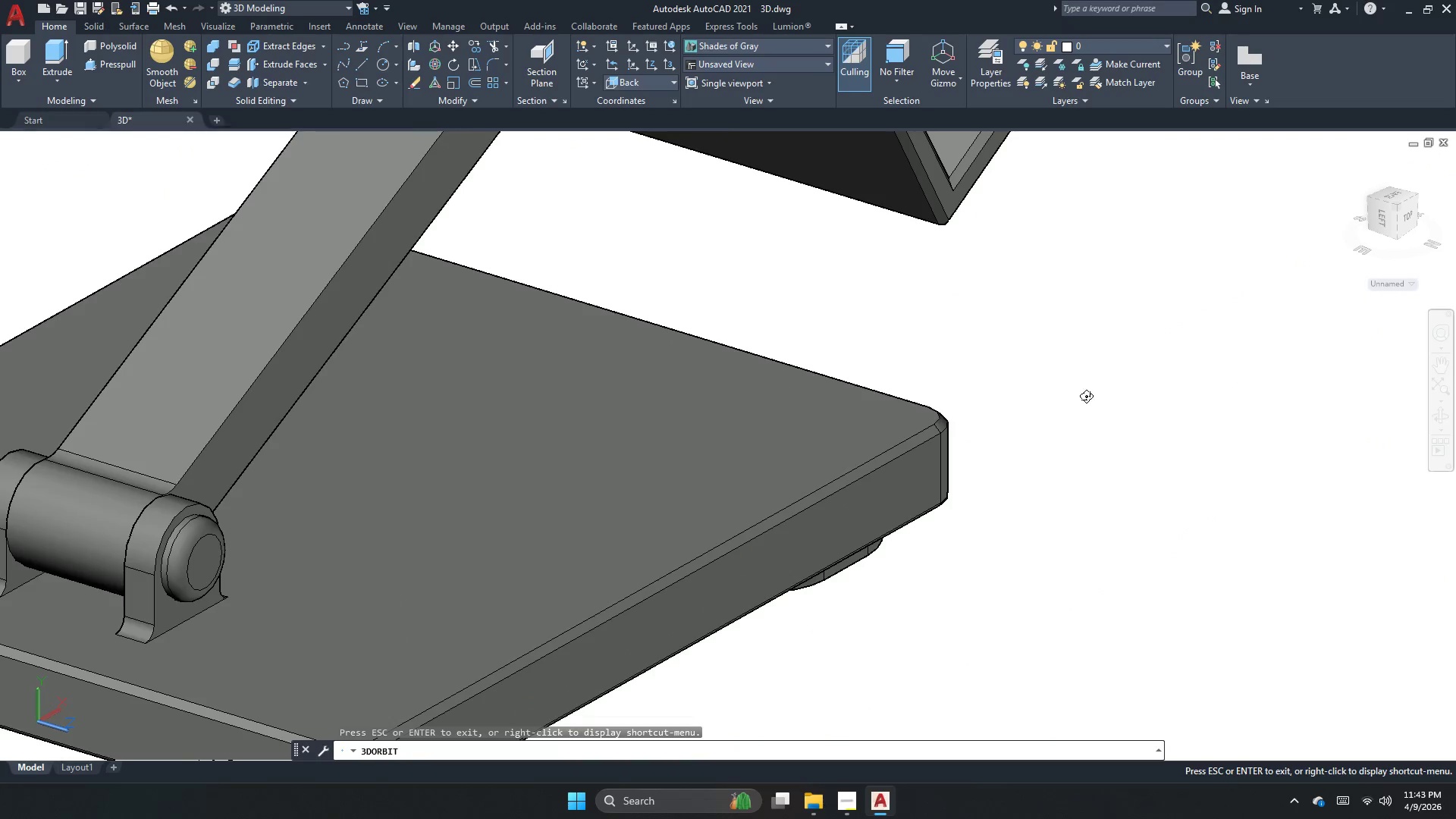 
scroll: coordinate [962, 392], scroll_direction: down, amount: 3.0
 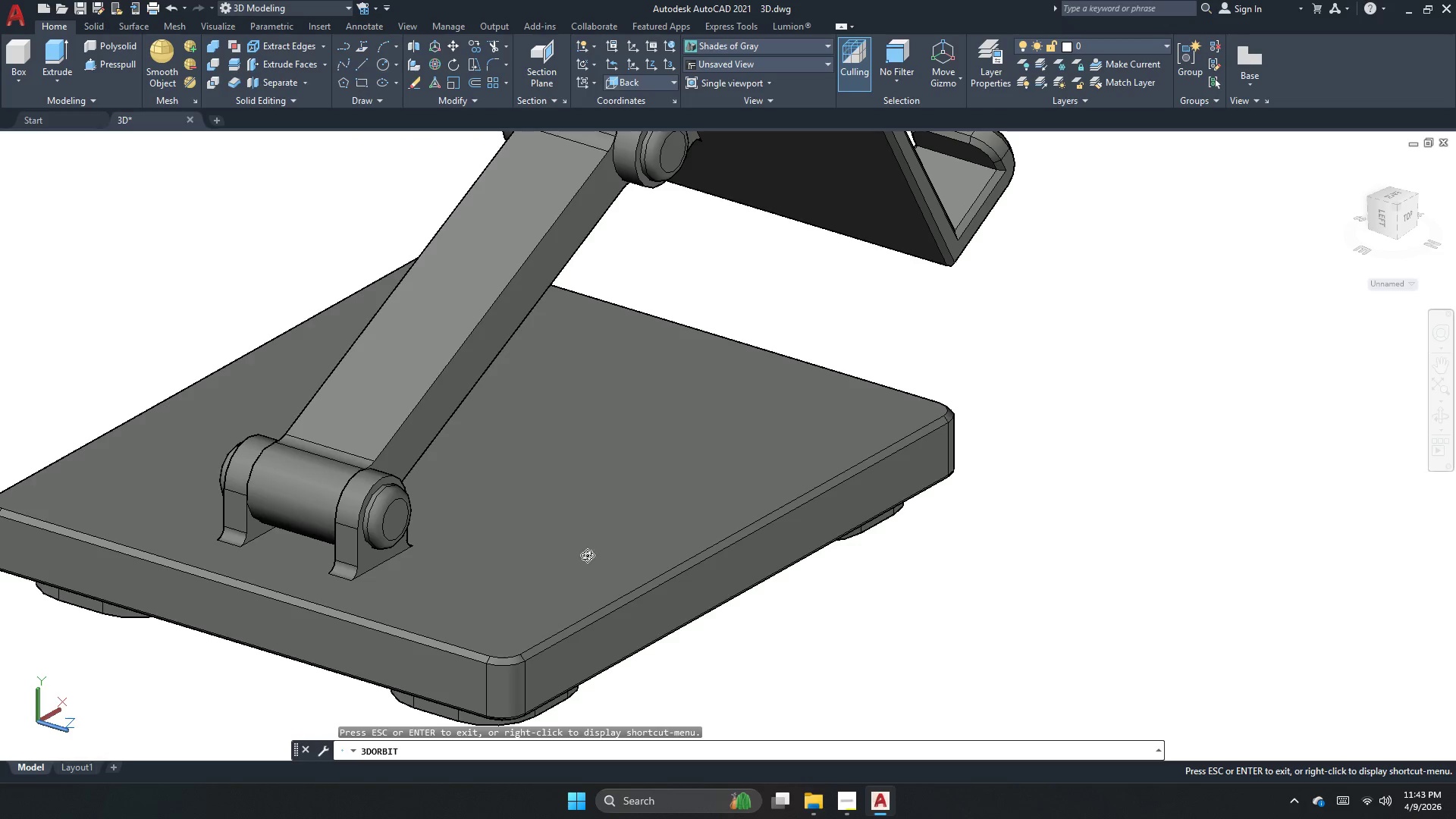 
left_click_drag(start_coordinate=[376, 634], to_coordinate=[663, 597])
 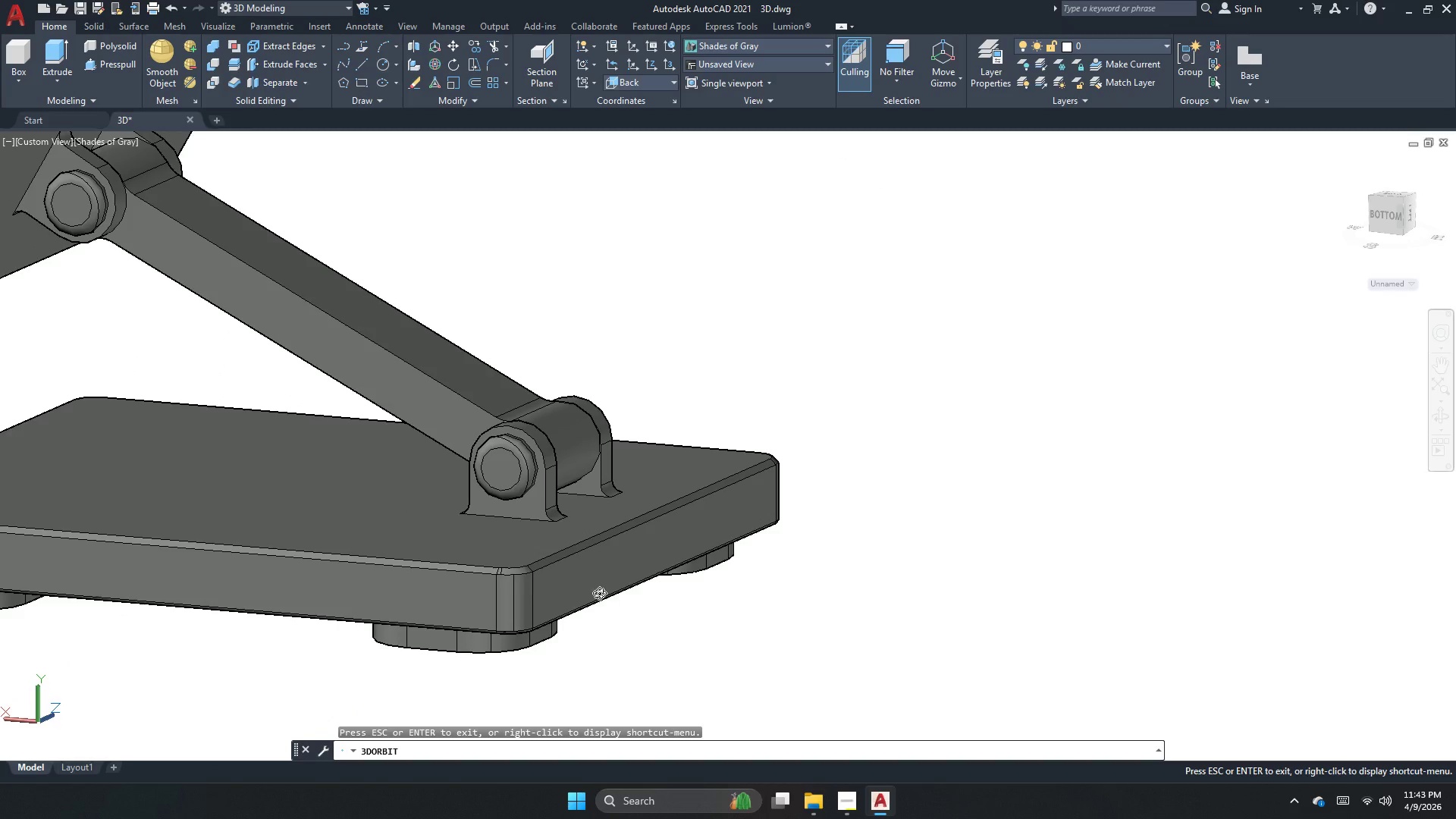 
left_click_drag(start_coordinate=[596, 593], to_coordinate=[929, 551])
 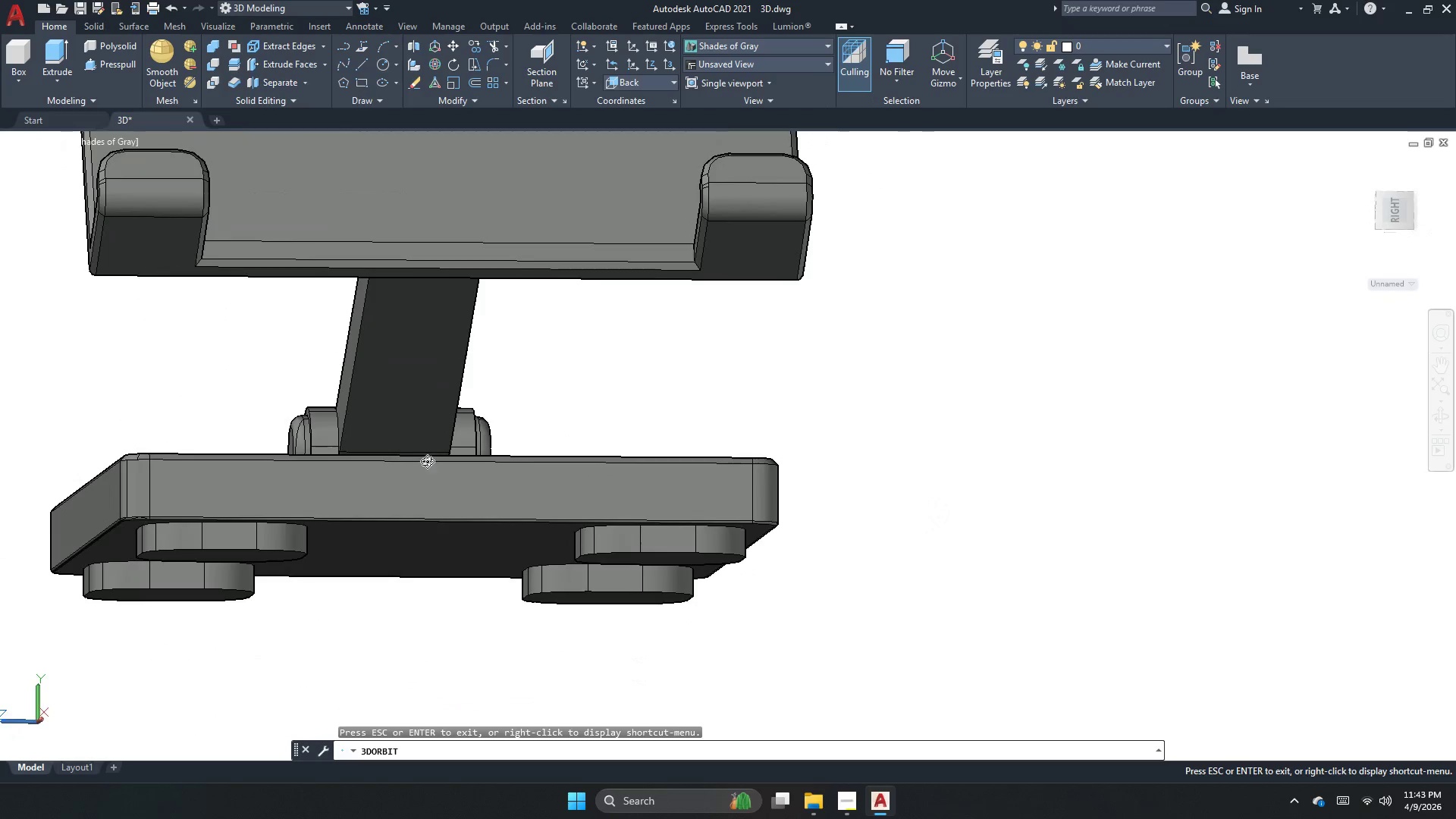 
left_click_drag(start_coordinate=[418, 458], to_coordinate=[524, 529])
 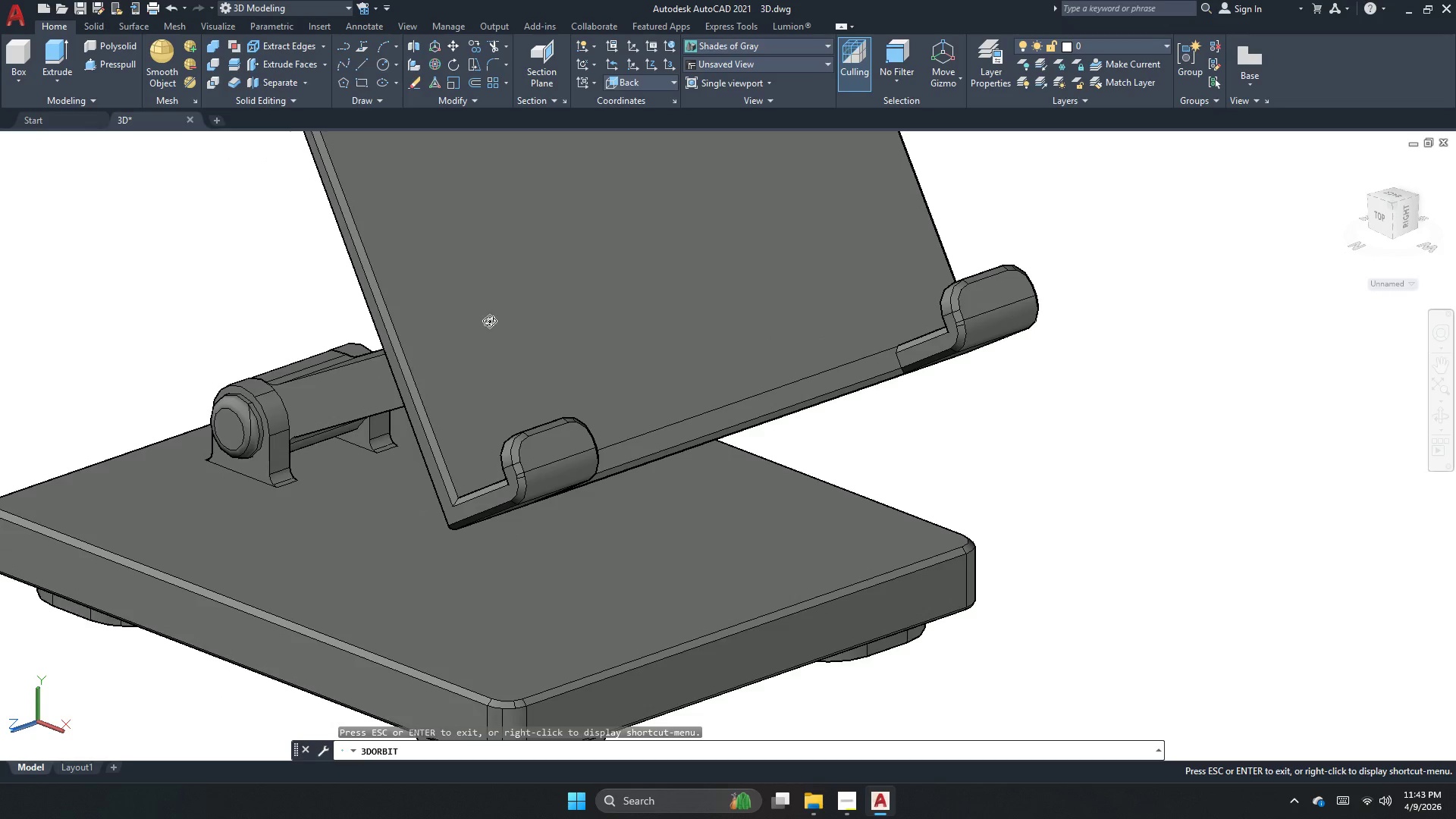 
left_click_drag(start_coordinate=[529, 334], to_coordinate=[548, 391])
 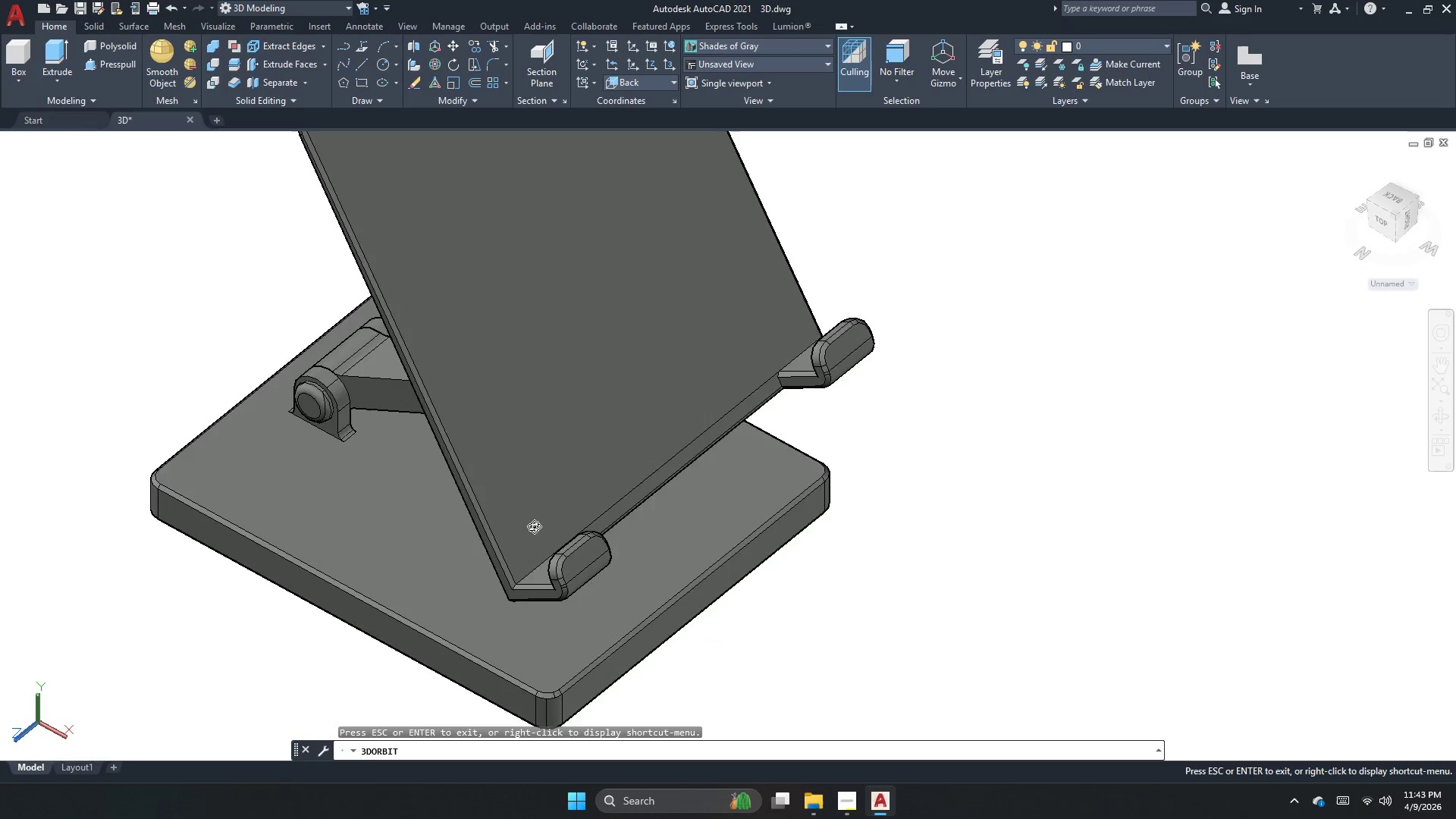 
scroll: coordinate [489, 321], scroll_direction: down, amount: 4.0
 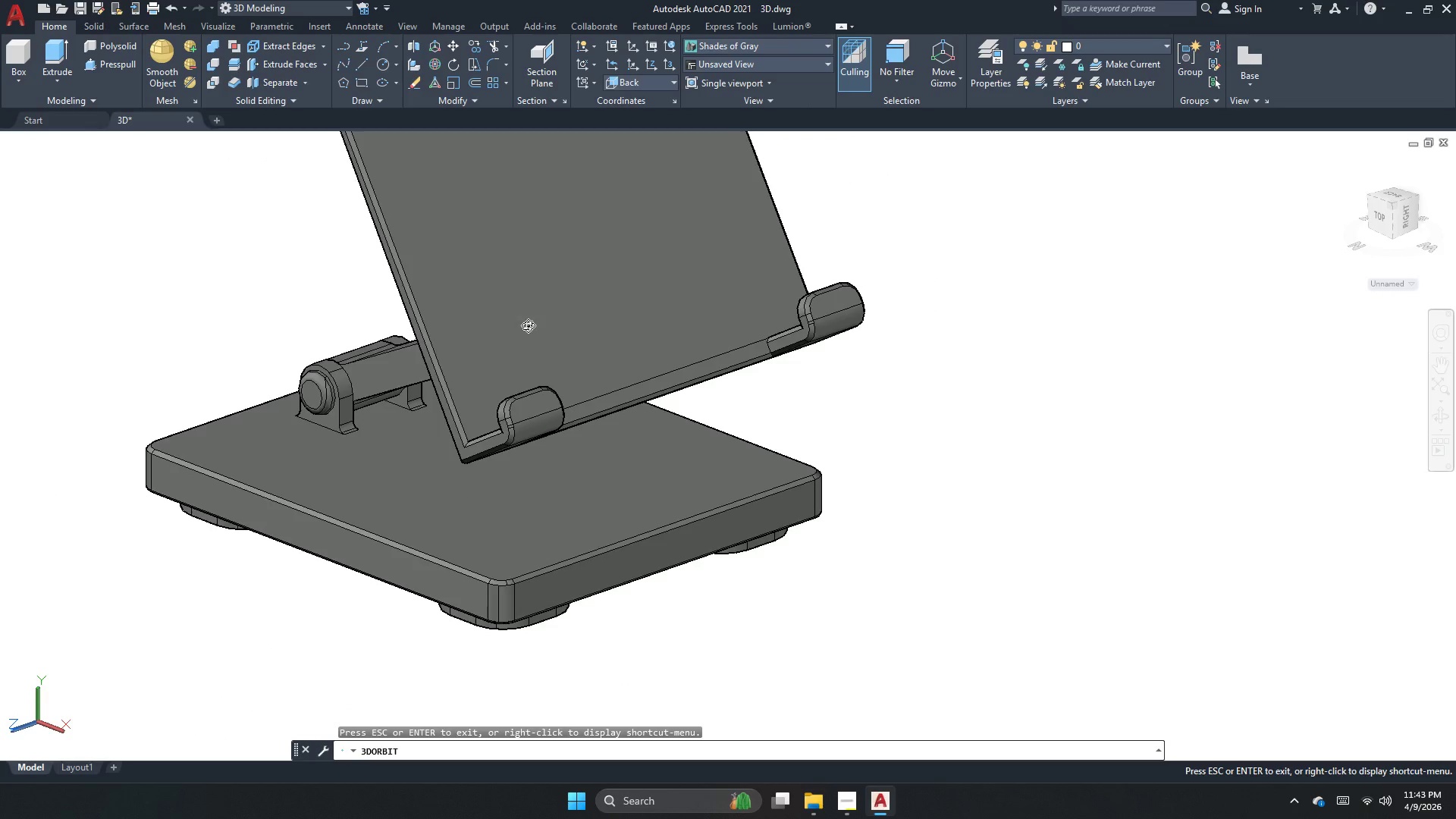 
left_click_drag(start_coordinate=[534, 527], to_coordinate=[633, 522])
 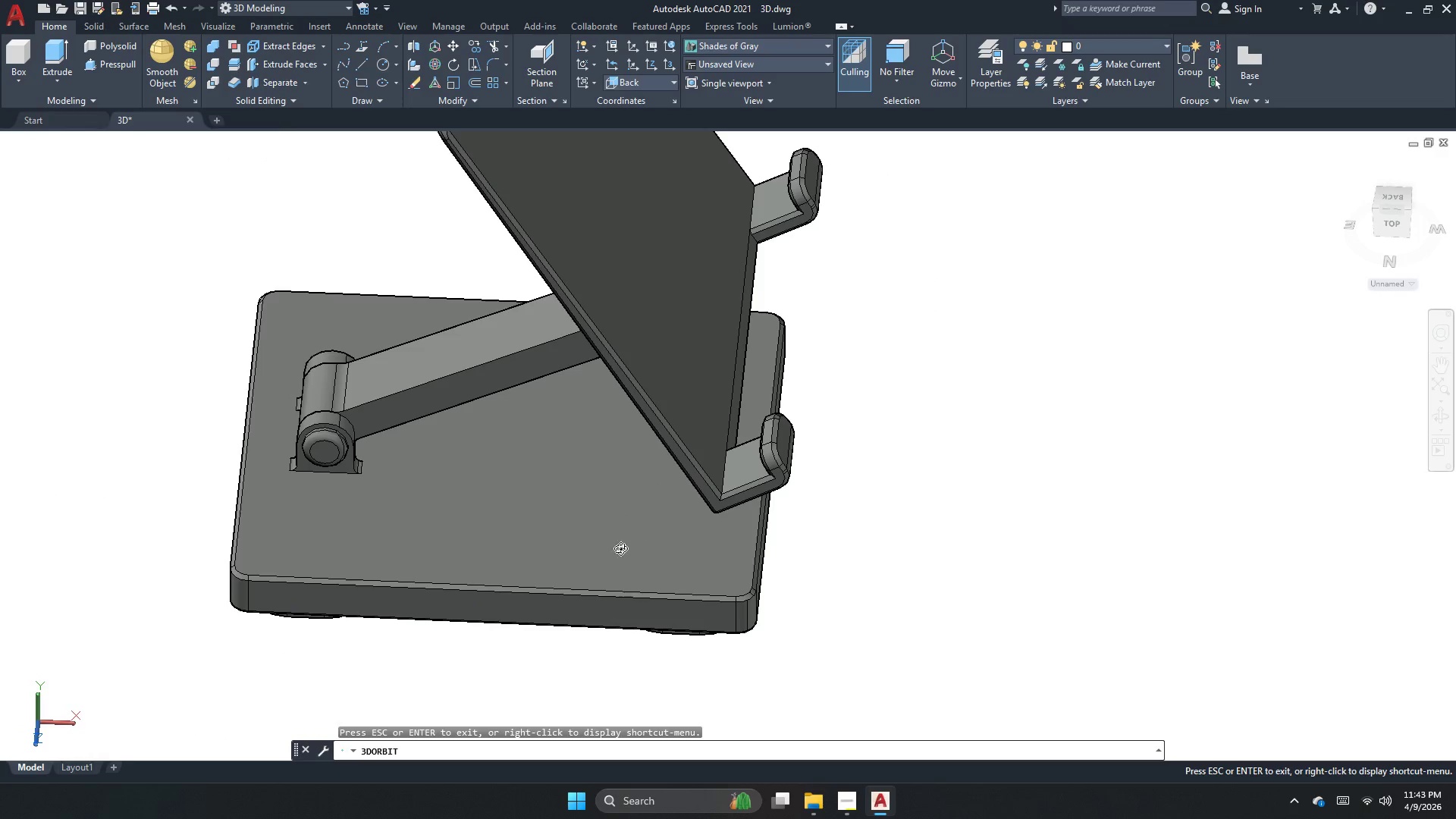 
left_click_drag(start_coordinate=[475, 561], to_coordinate=[465, 495])
 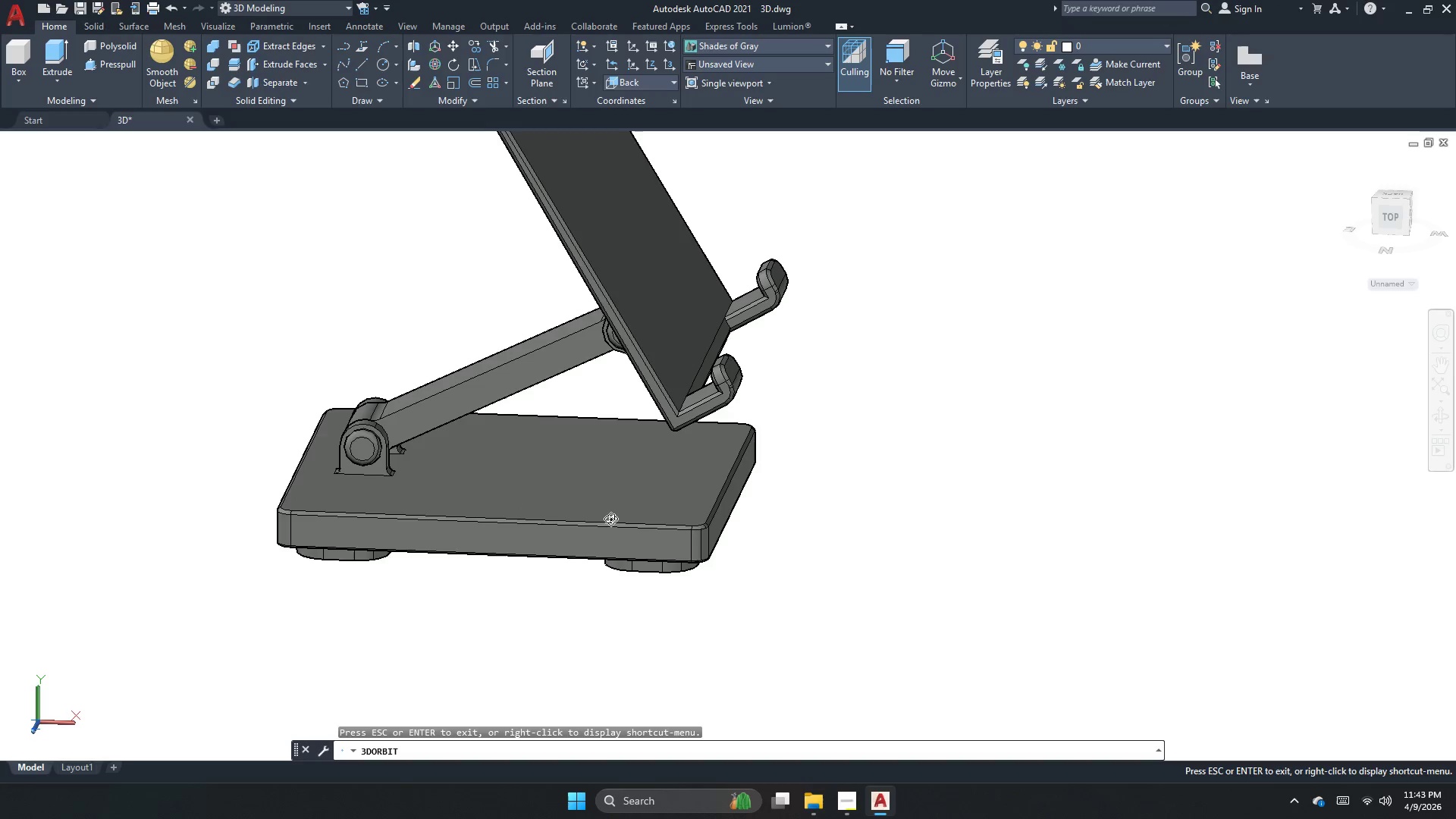 
scroll: coordinate [558, 597], scroll_direction: down, amount: 2.0
 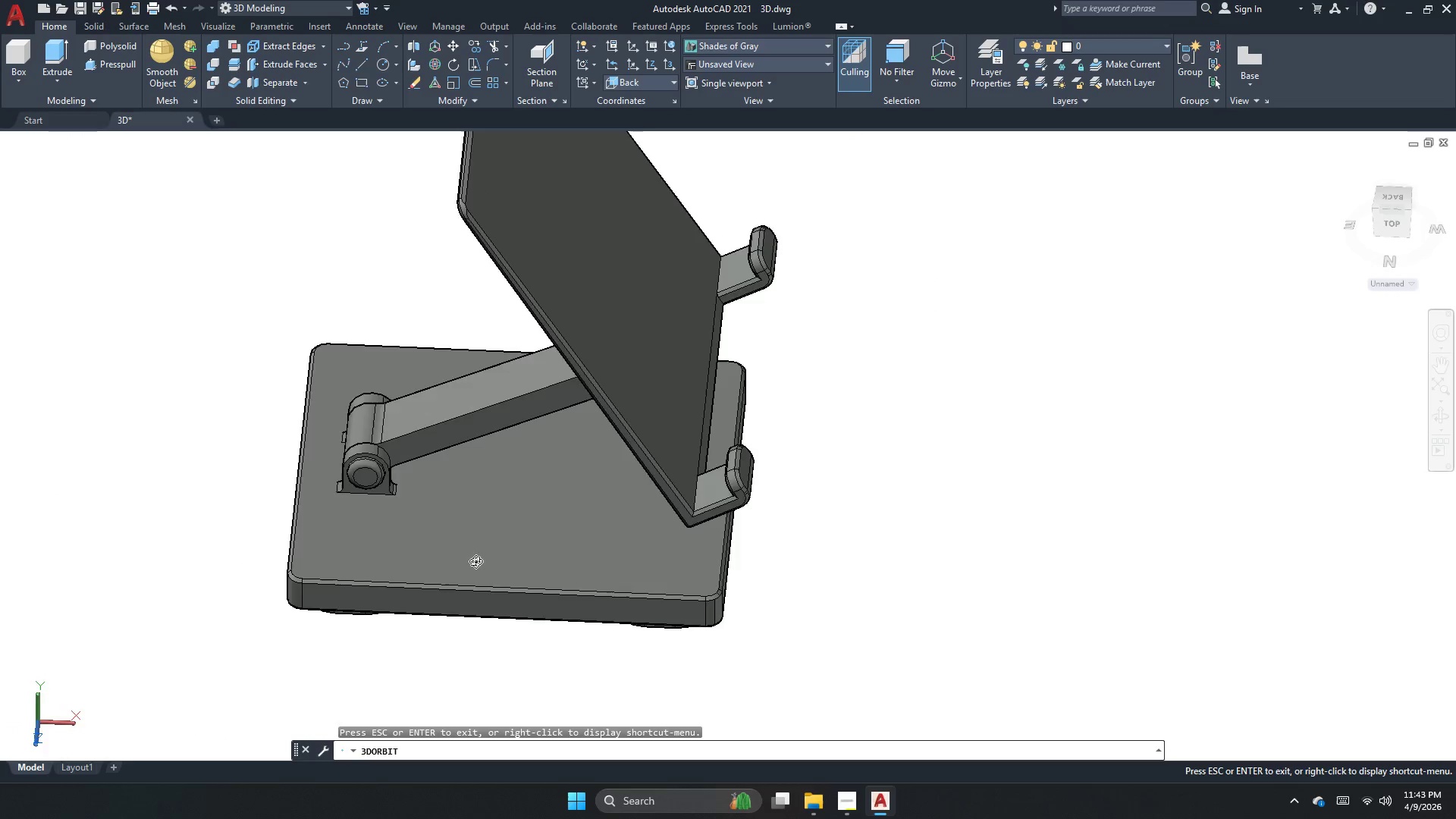 
left_click_drag(start_coordinate=[692, 500], to_coordinate=[661, 504])
 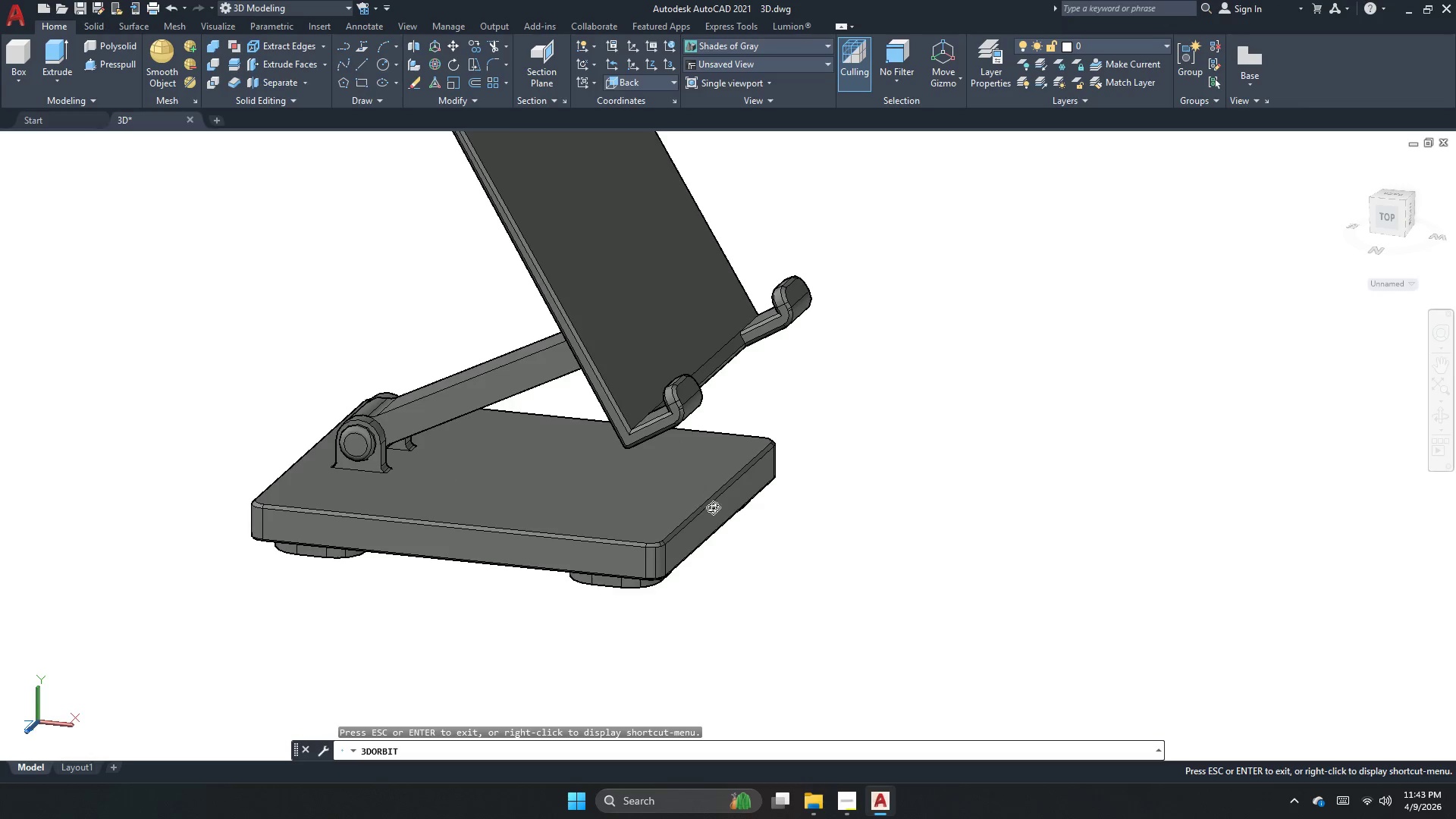 
left_click_drag(start_coordinate=[712, 510], to_coordinate=[650, 526])
 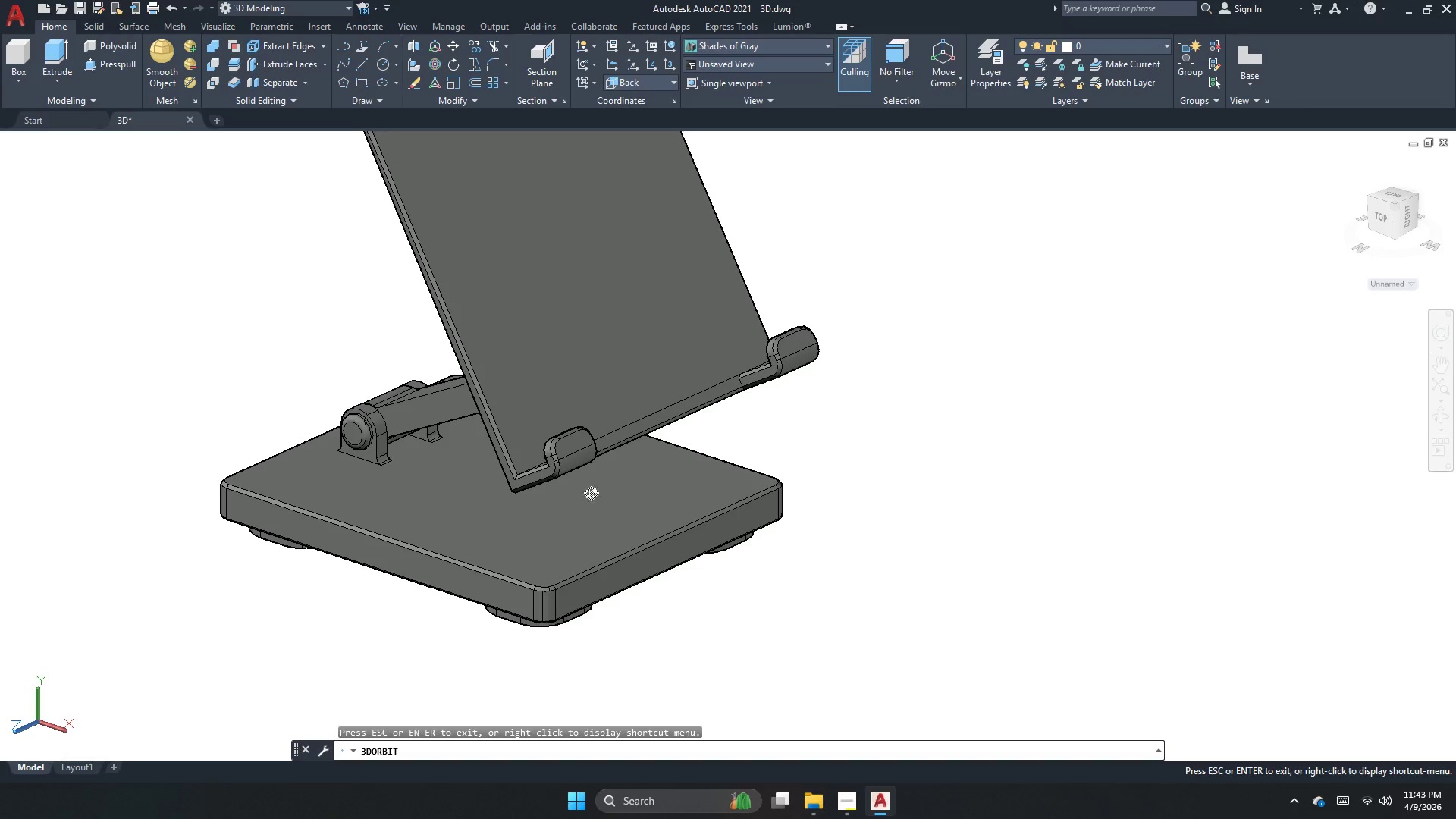 
left_click_drag(start_coordinate=[645, 439], to_coordinate=[654, 469])
 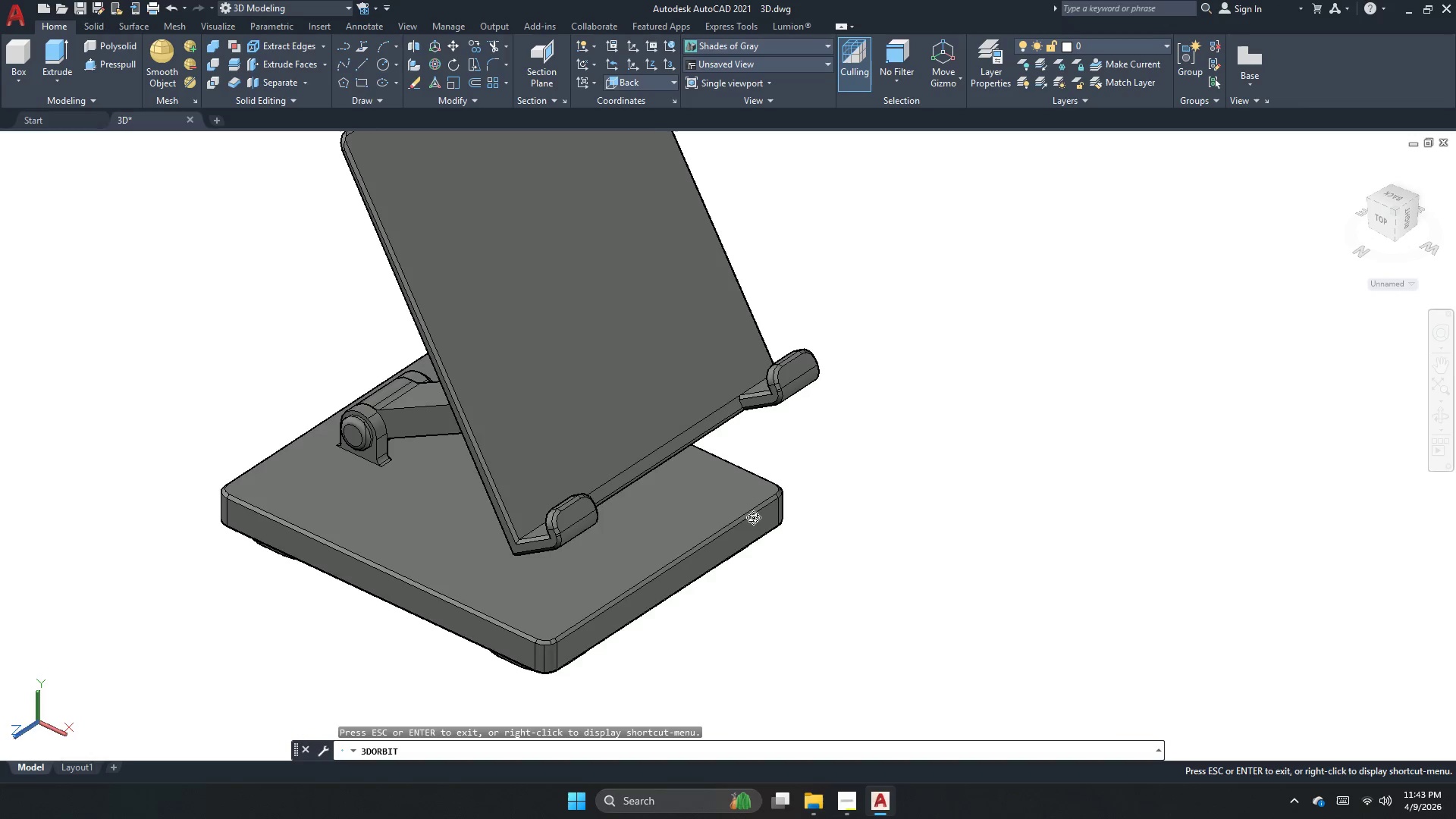 
left_click_drag(start_coordinate=[726, 521], to_coordinate=[701, 432])
 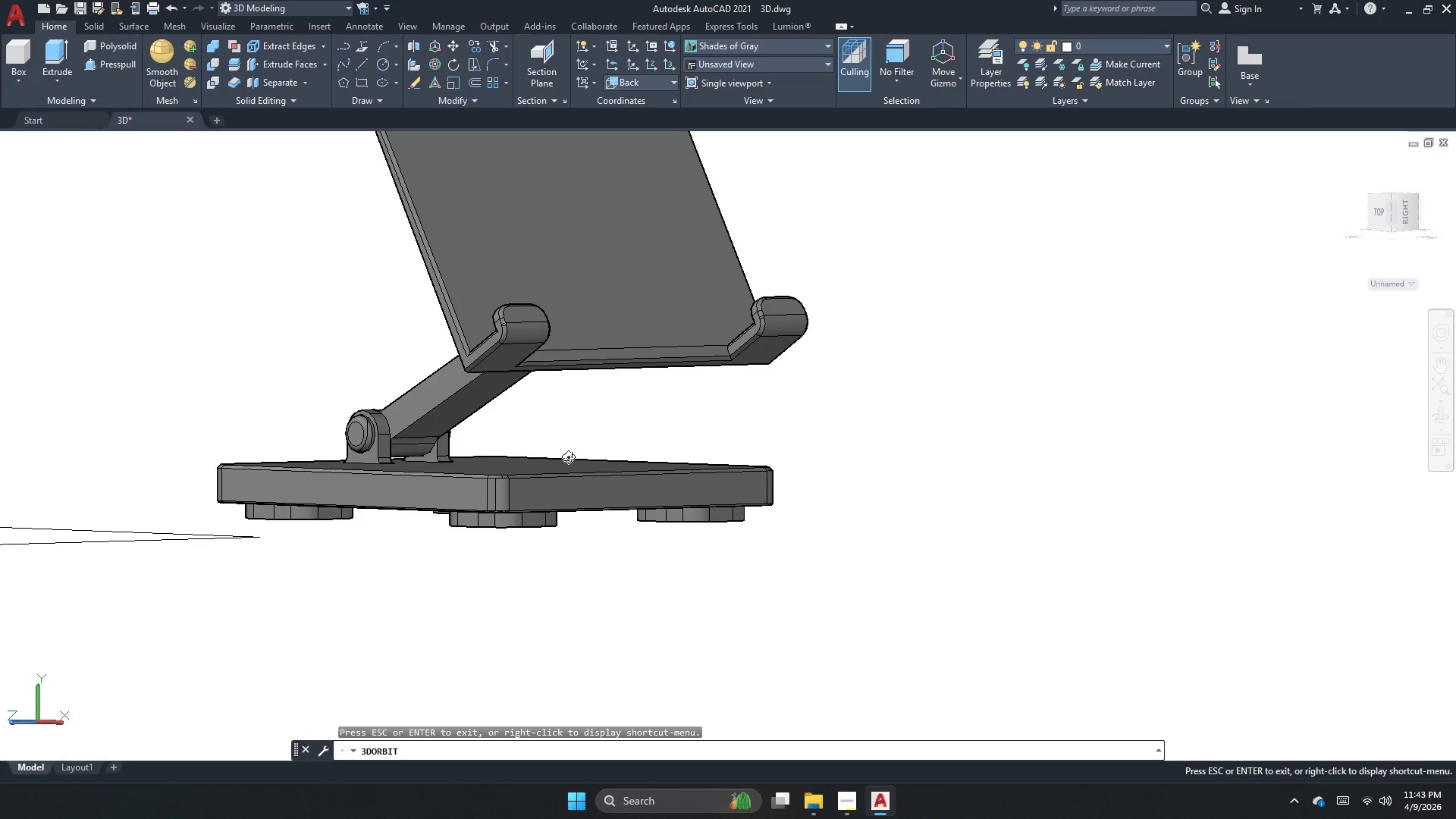 
left_click_drag(start_coordinate=[585, 466], to_coordinate=[150, 526])
 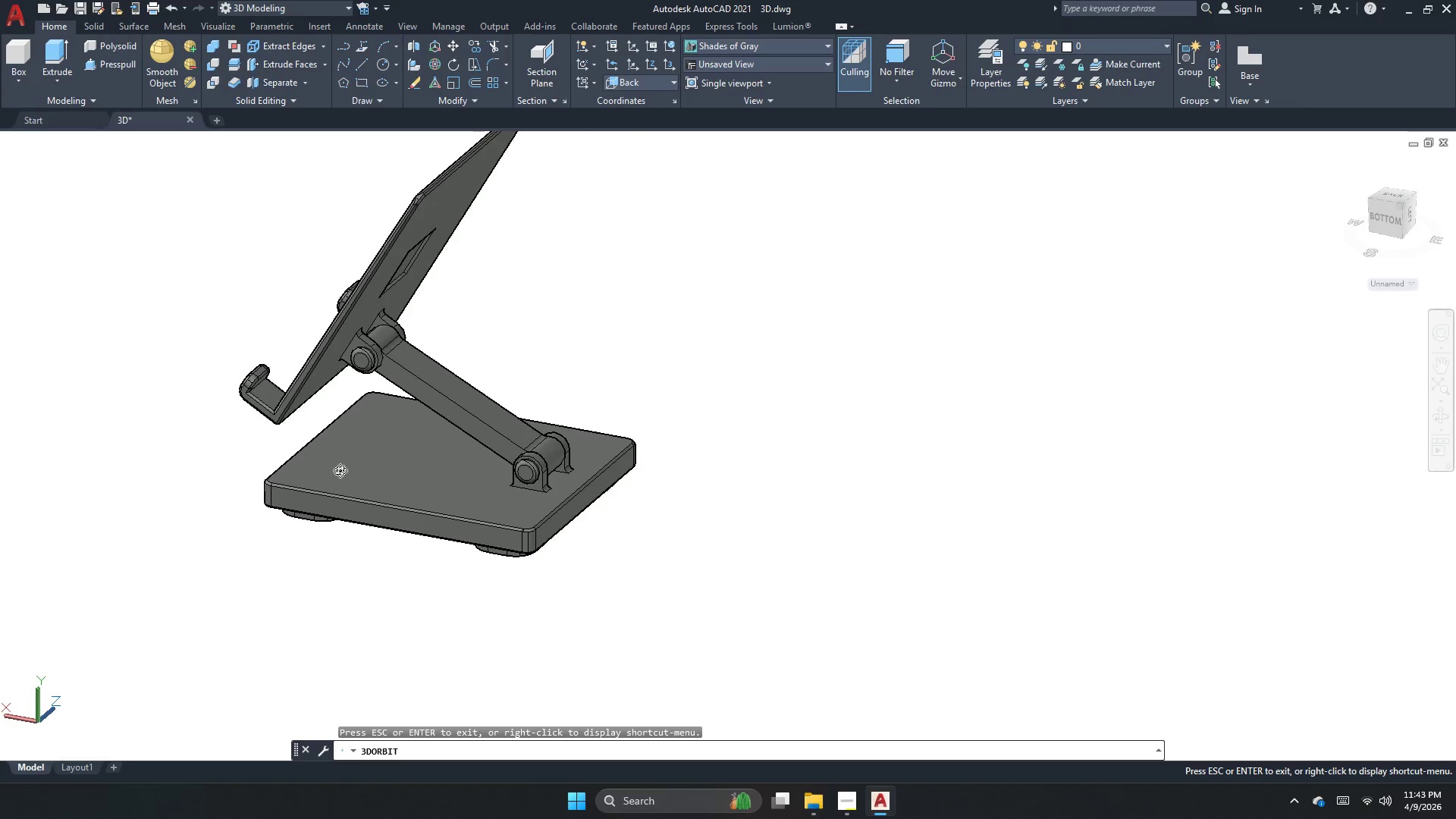 
scroll: coordinate [570, 483], scroll_direction: down, amount: 4.0
 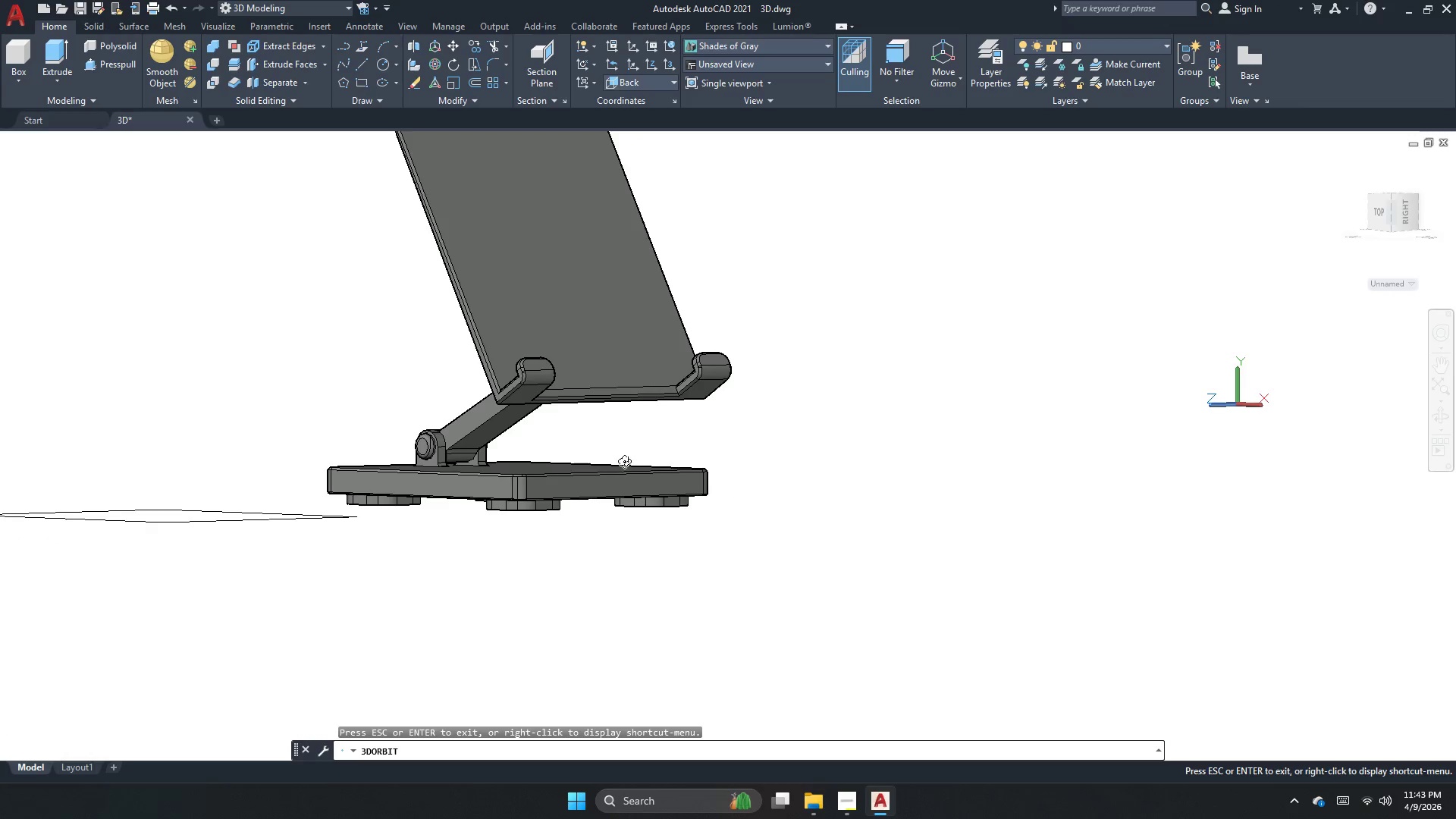 
left_click_drag(start_coordinate=[347, 463], to_coordinate=[406, 438])
 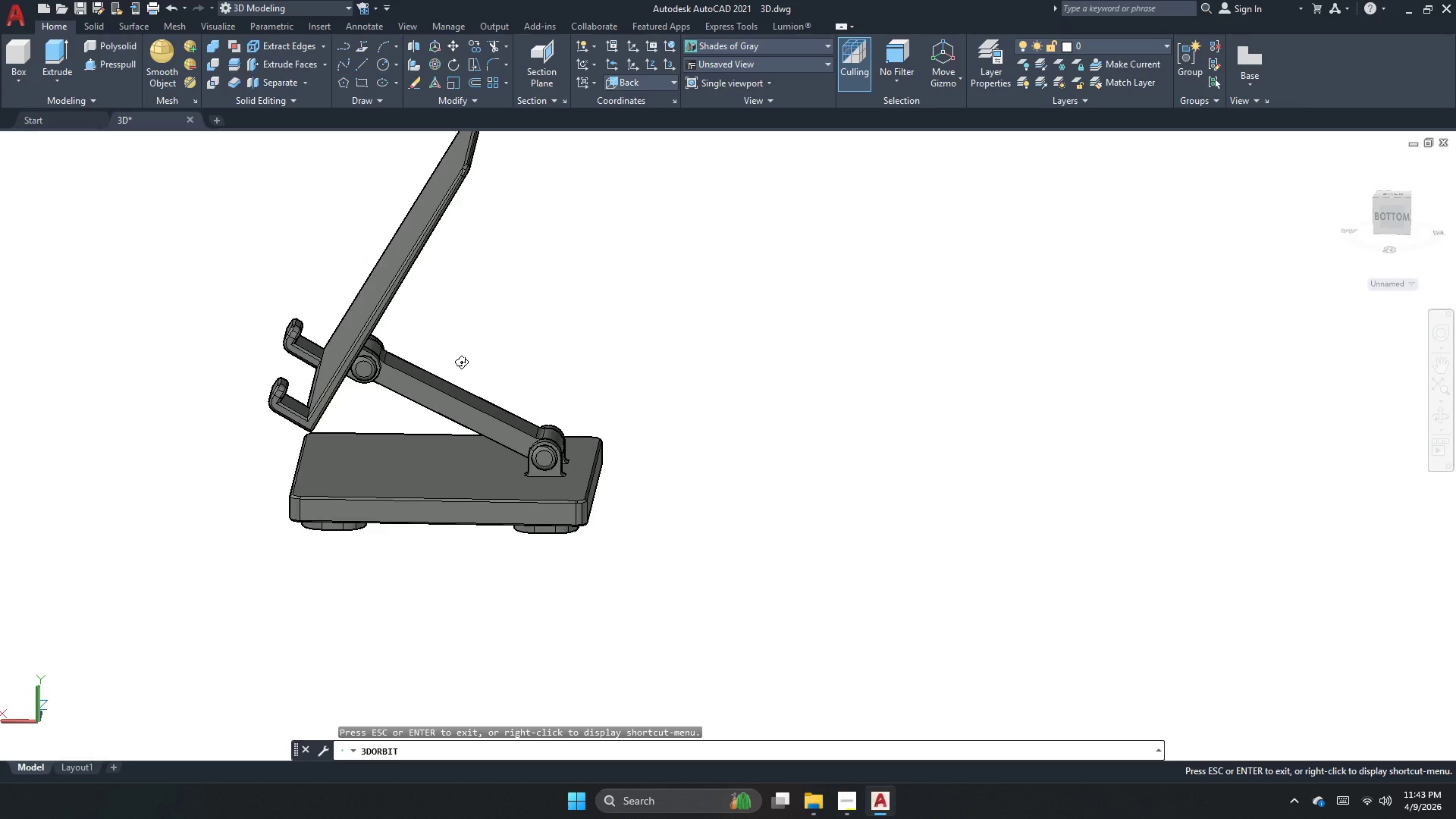 
left_click_drag(start_coordinate=[378, 394], to_coordinate=[503, 459])
 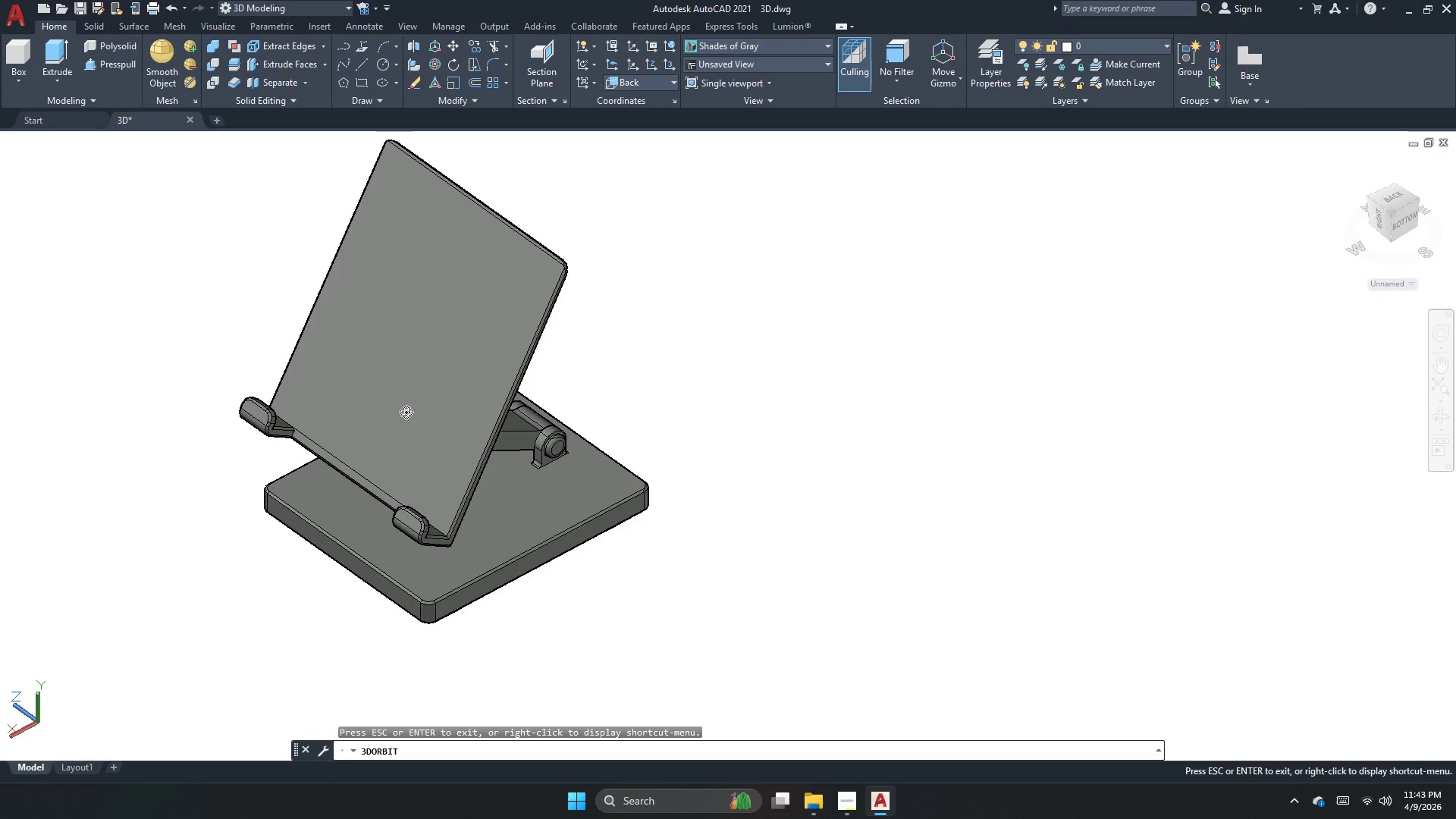 
scroll: coordinate [407, 293], scroll_direction: up, amount: 3.0
 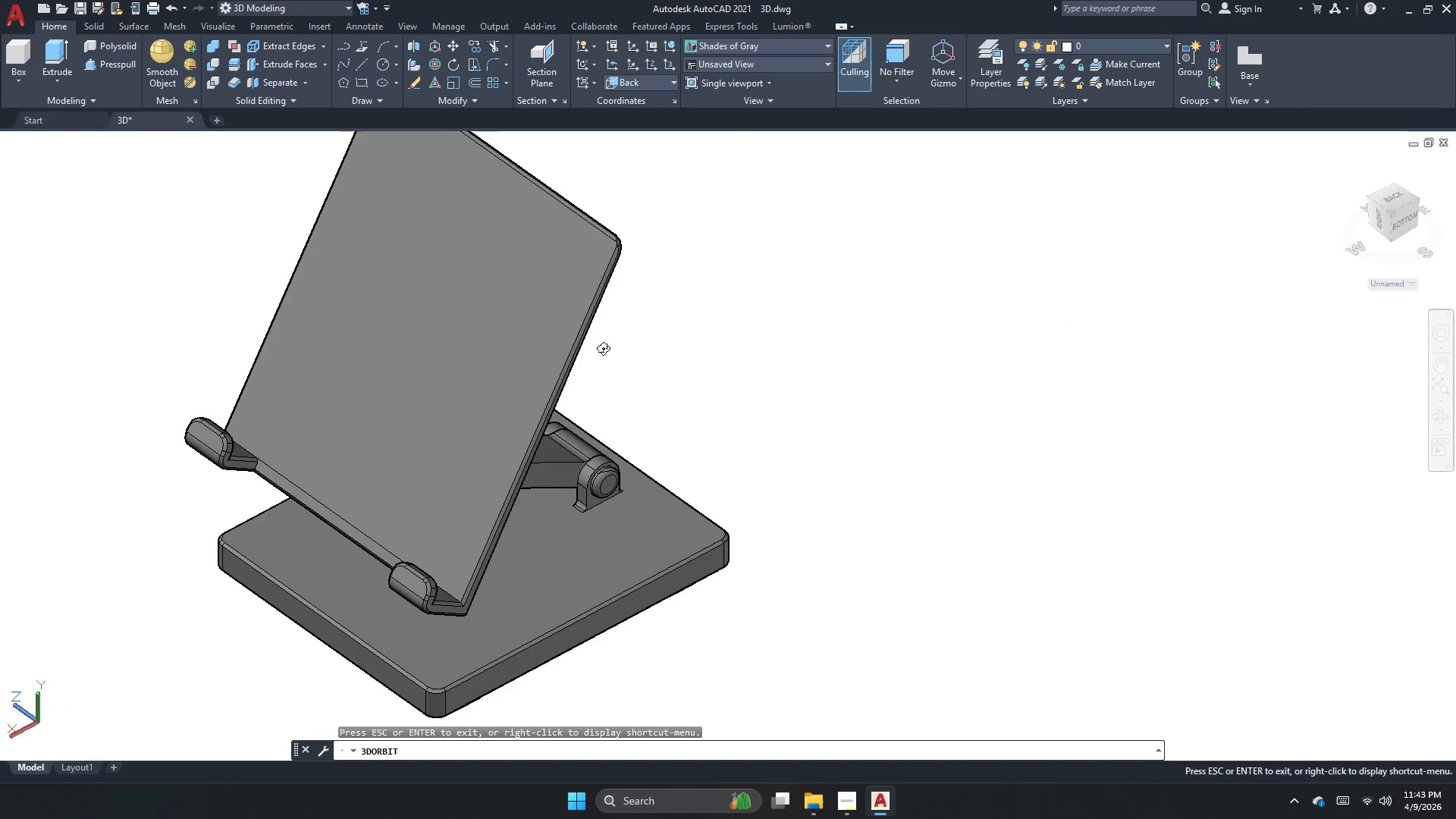 
left_click_drag(start_coordinate=[541, 302], to_coordinate=[312, 190])
 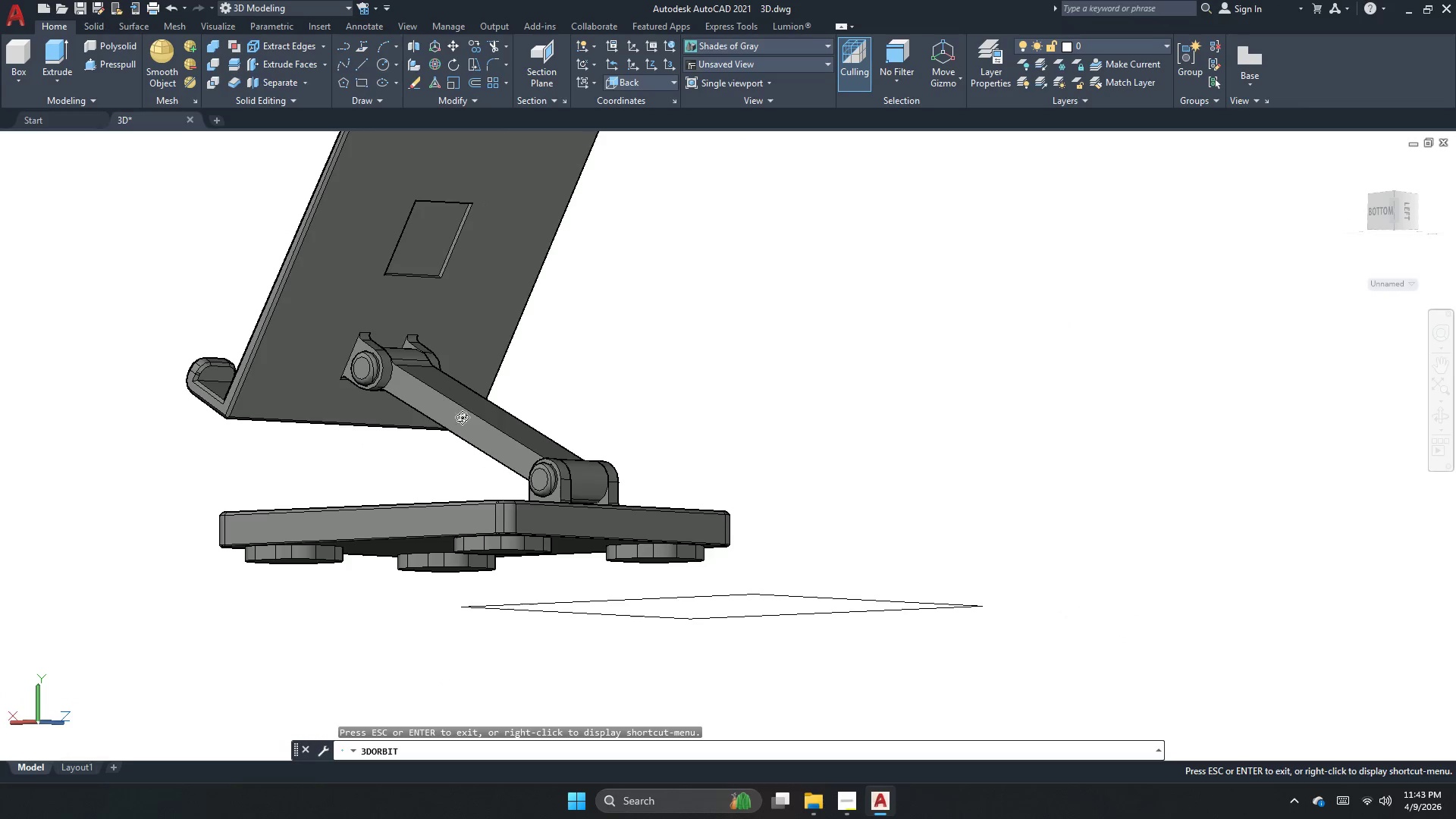 
left_click_drag(start_coordinate=[448, 518], to_coordinate=[821, 585])
 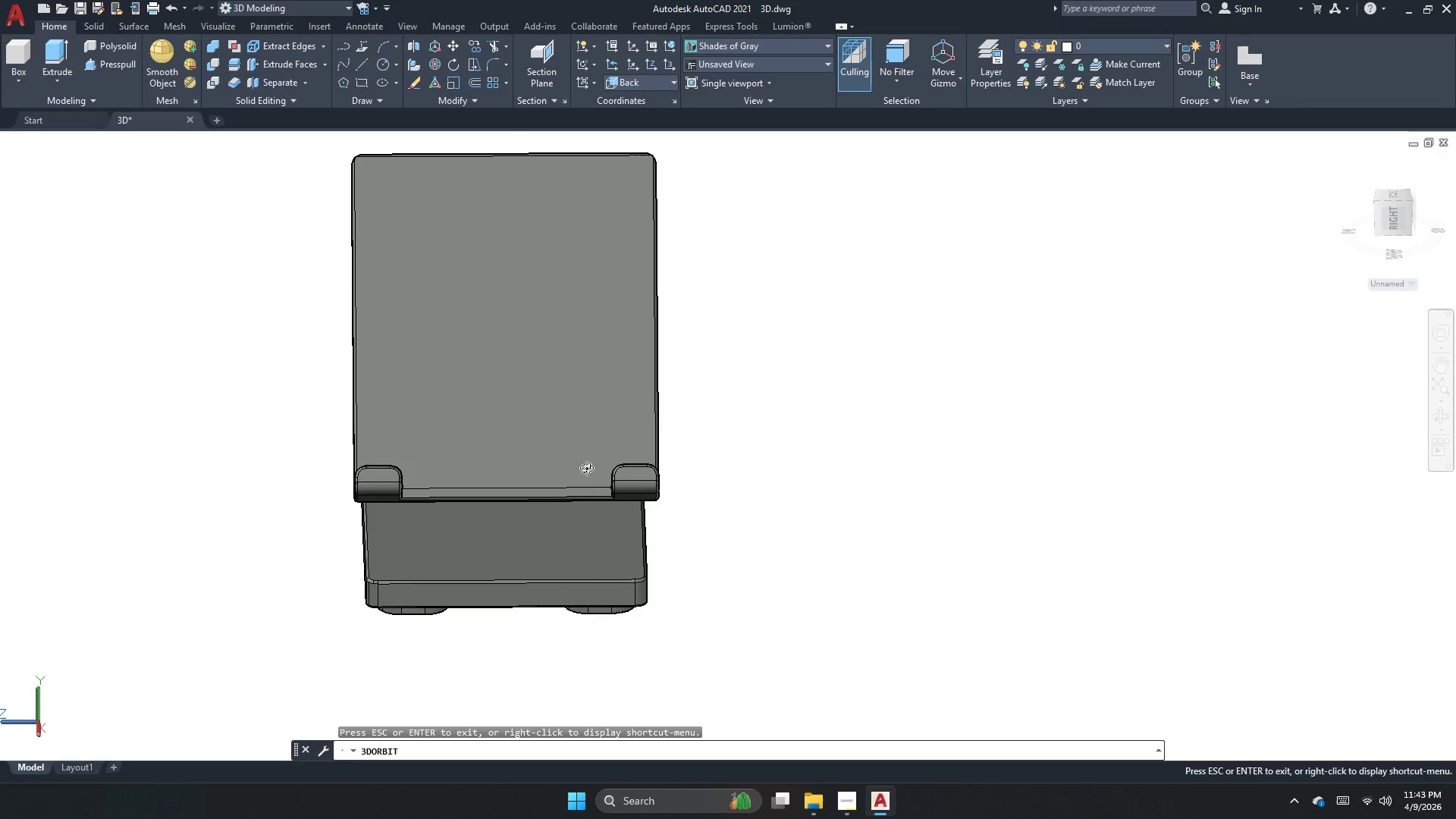 
scroll: coordinate [431, 475], scroll_direction: down, amount: 2.0
 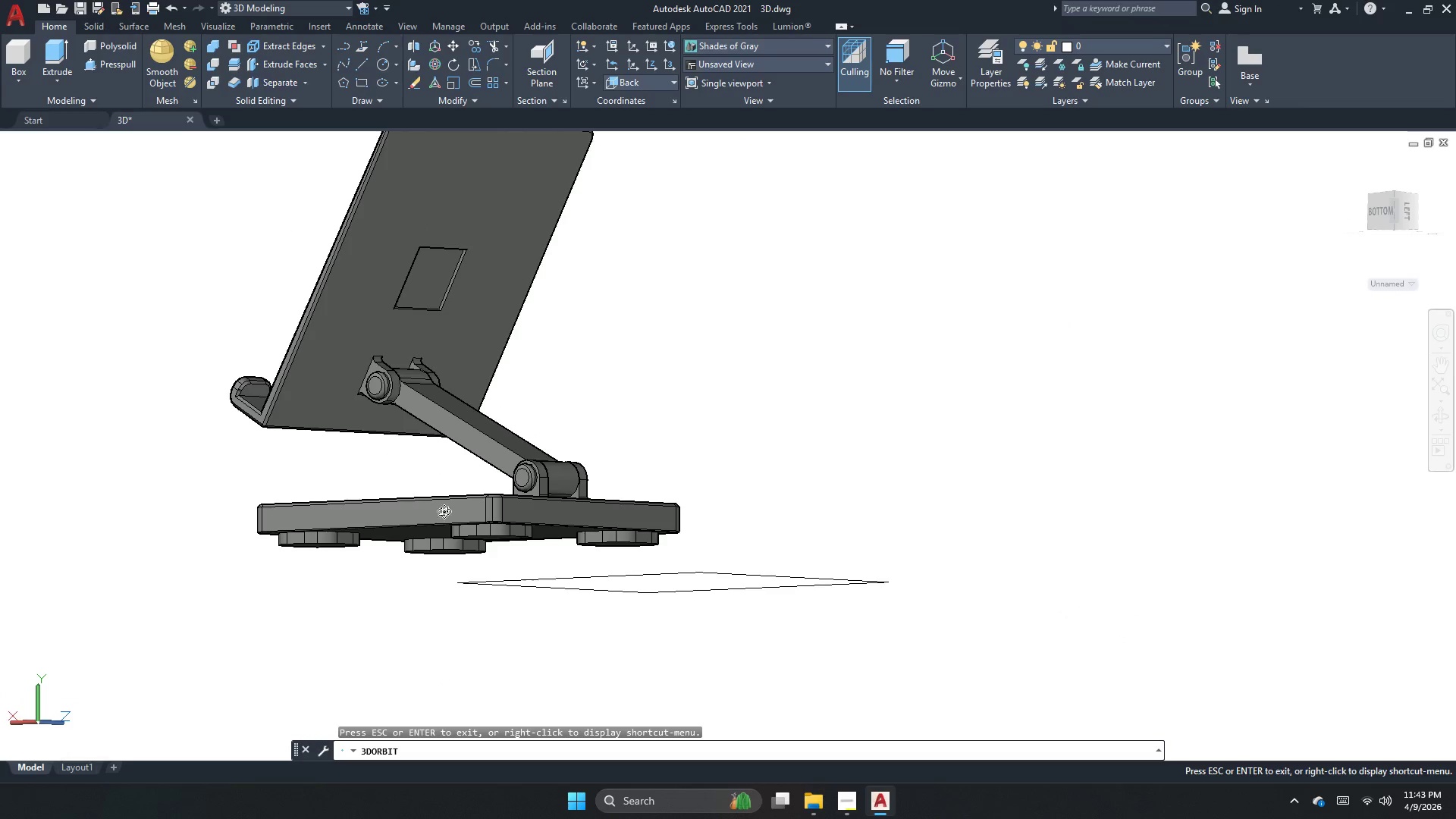 
left_click_drag(start_coordinate=[511, 544], to_coordinate=[462, 586])
 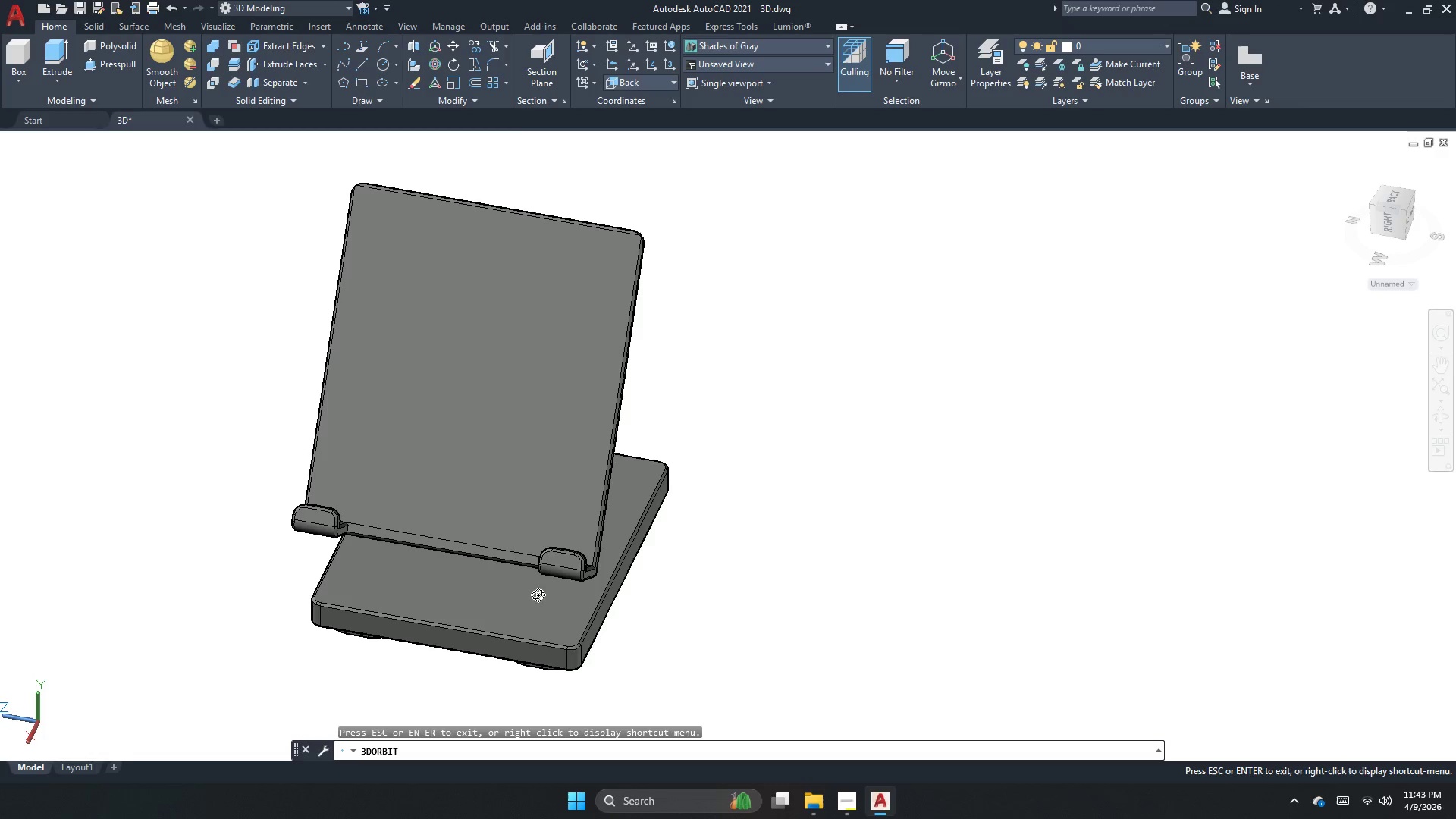 
scroll: coordinate [532, 593], scroll_direction: up, amount: 4.0
 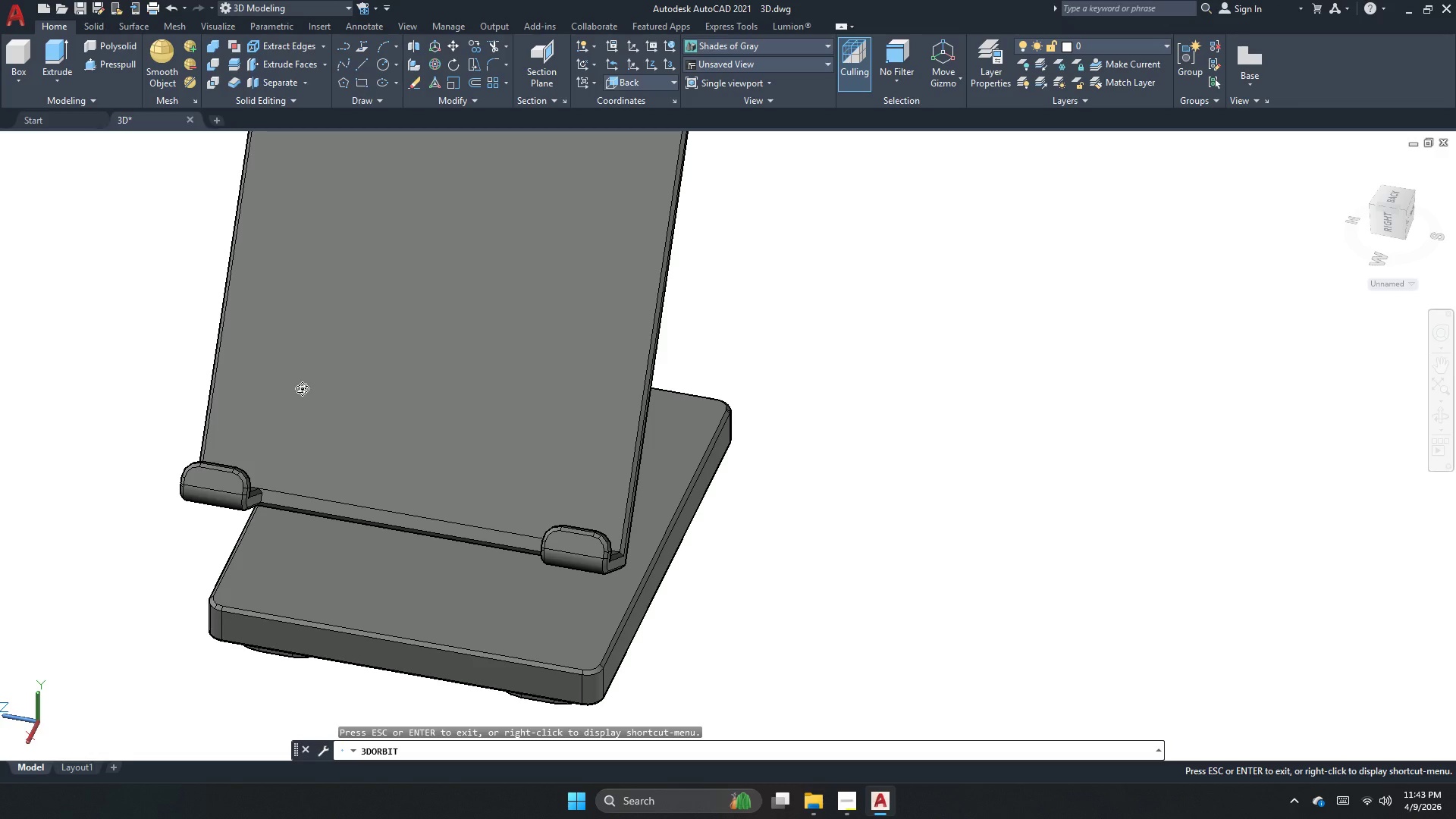 
wait(24.7)
 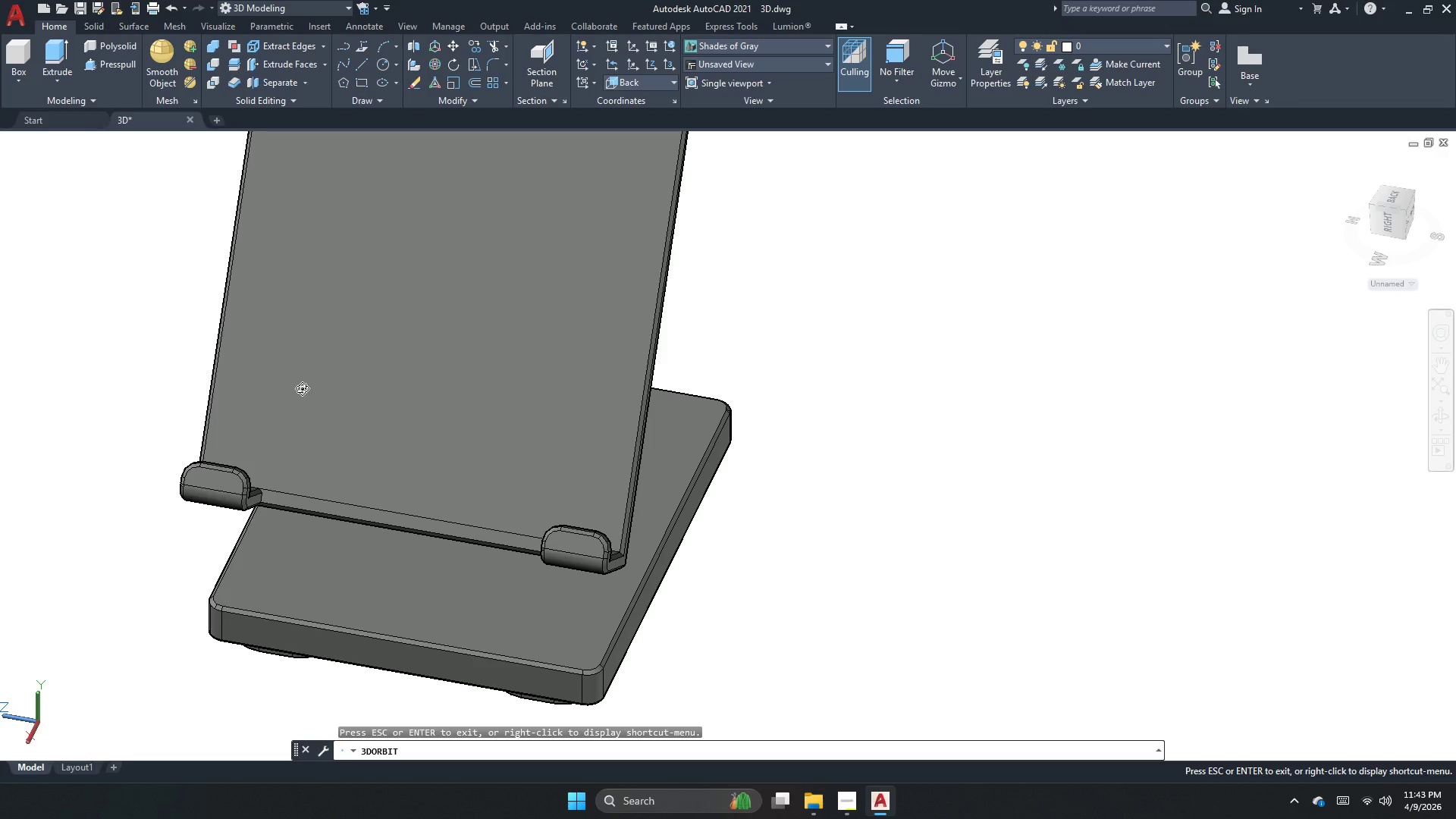 
left_click_drag(start_coordinate=[388, 380], to_coordinate=[315, 610])
 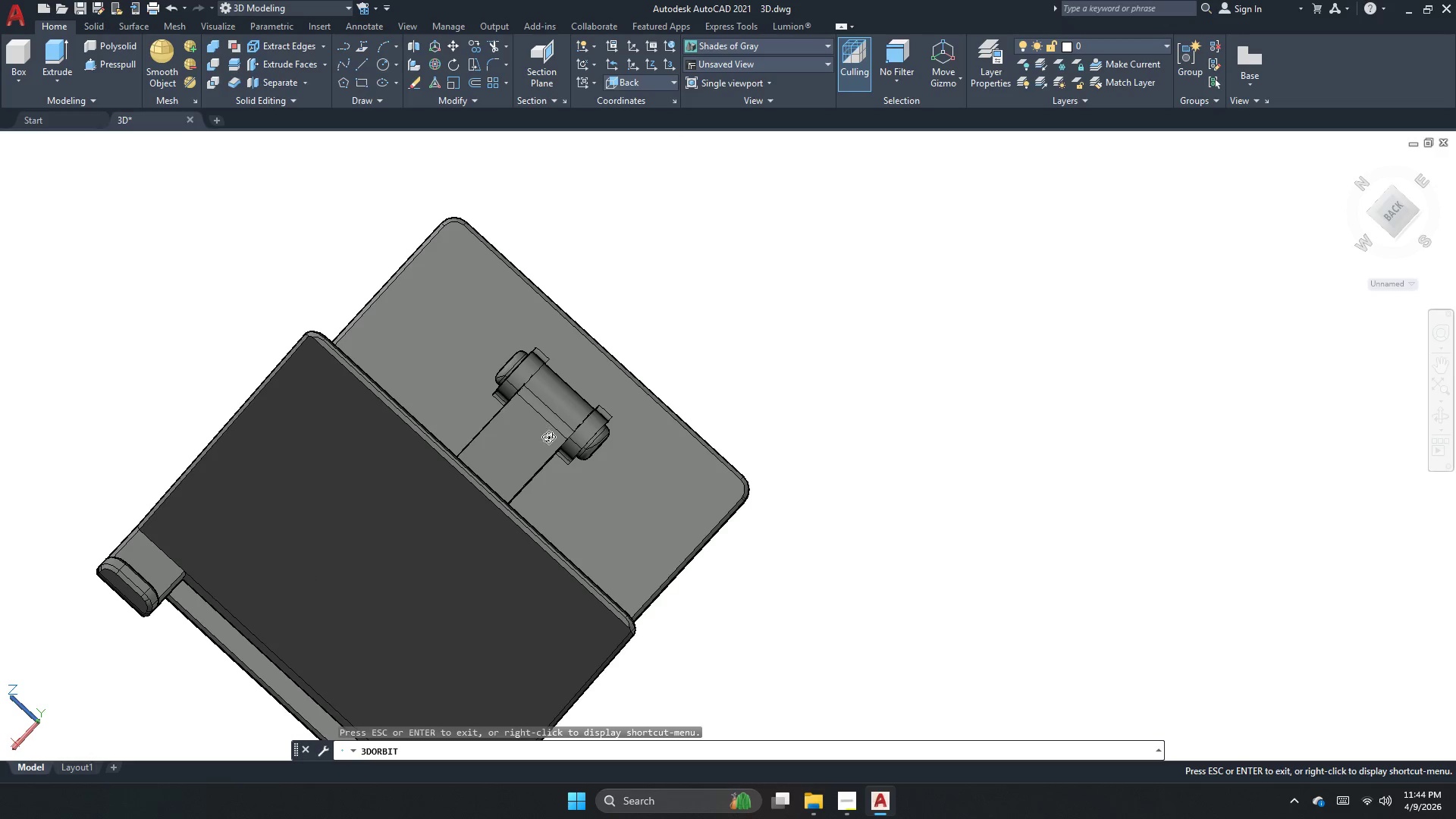 
left_click_drag(start_coordinate=[526, 461], to_coordinate=[369, 626])
 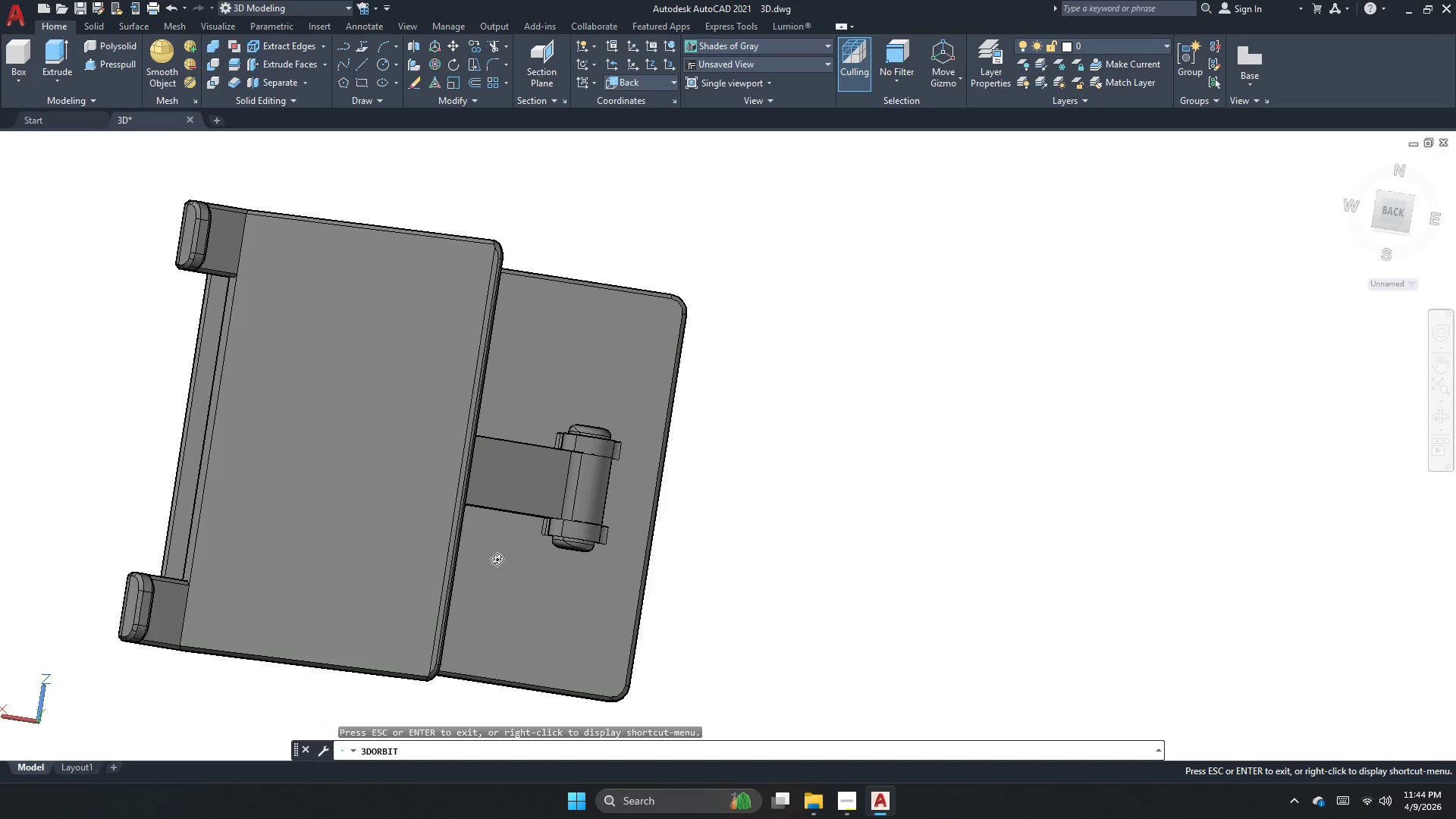 
left_click_drag(start_coordinate=[485, 550], to_coordinate=[413, 366])
 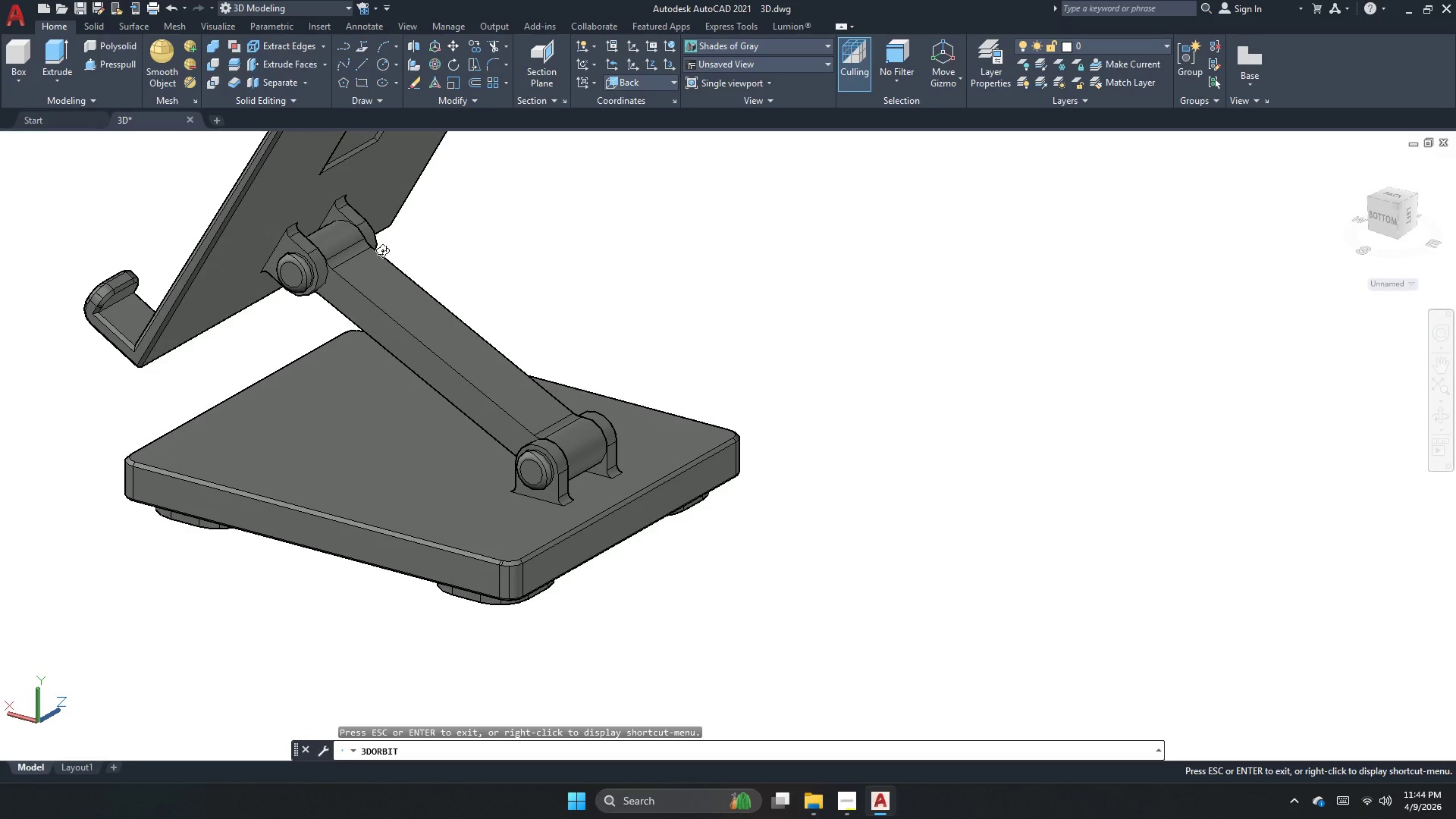 
key(Escape)
 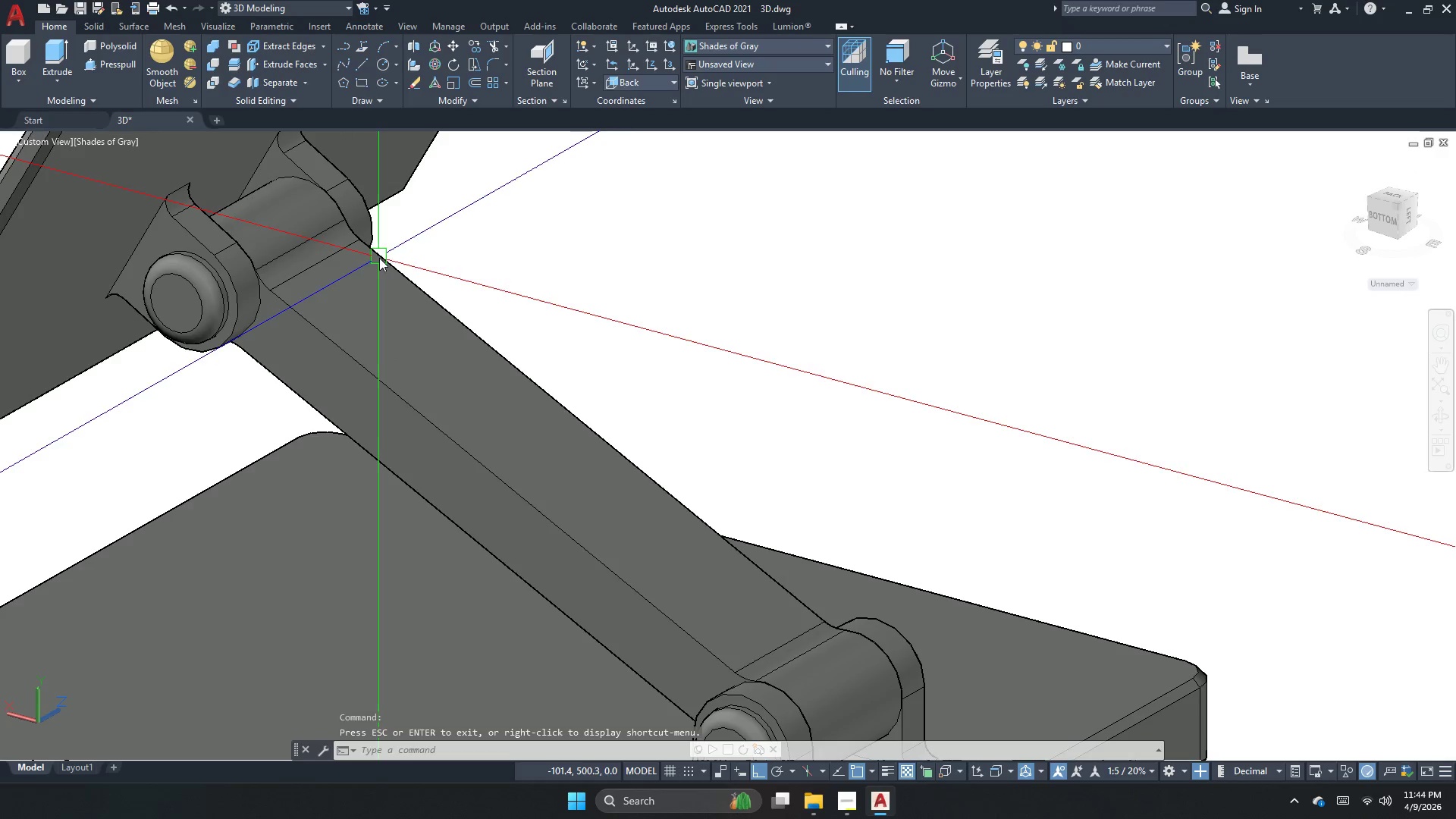 
key(Escape)
 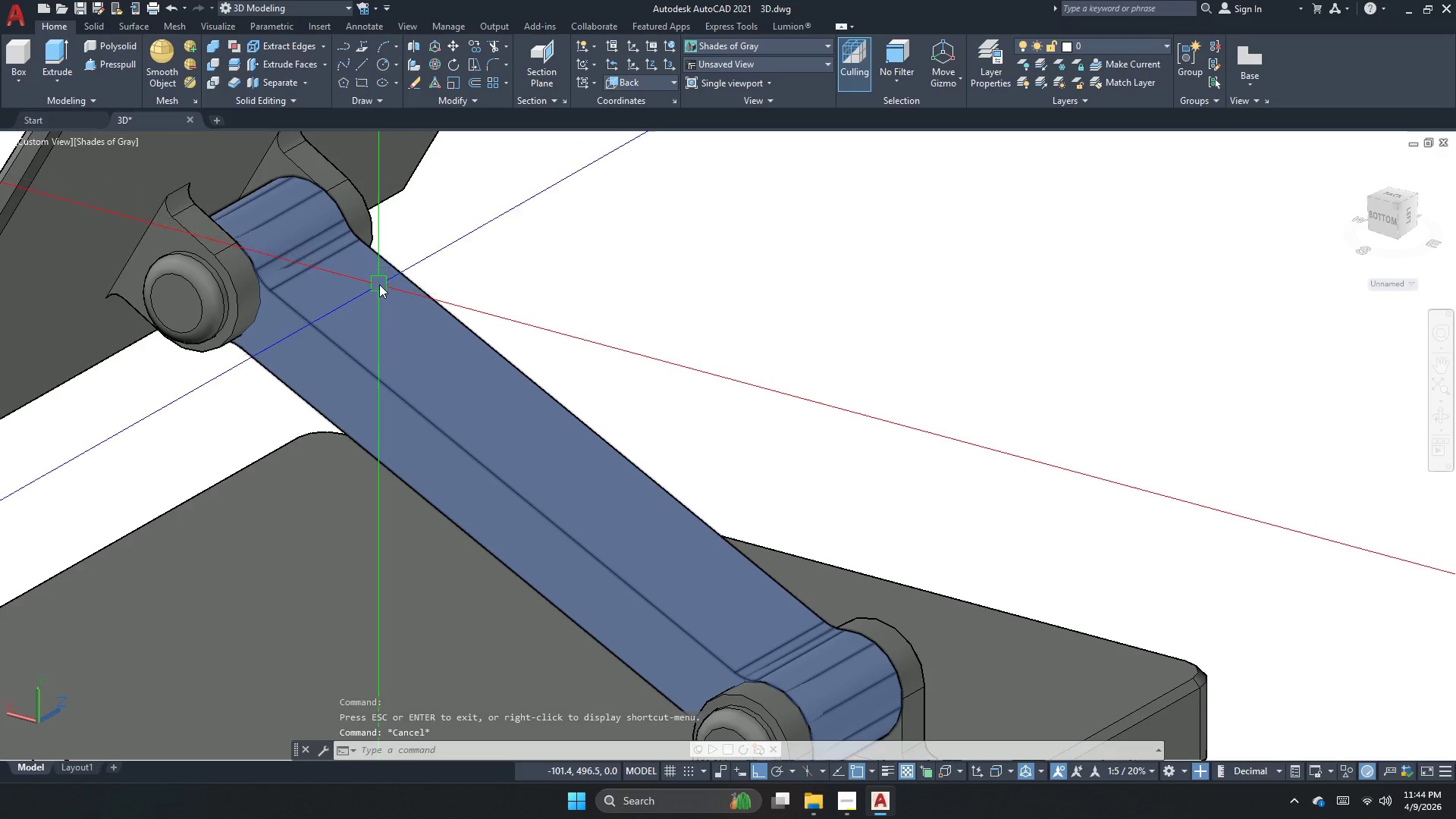 
scroll: coordinate [379, 257], scroll_direction: up, amount: 6.0
 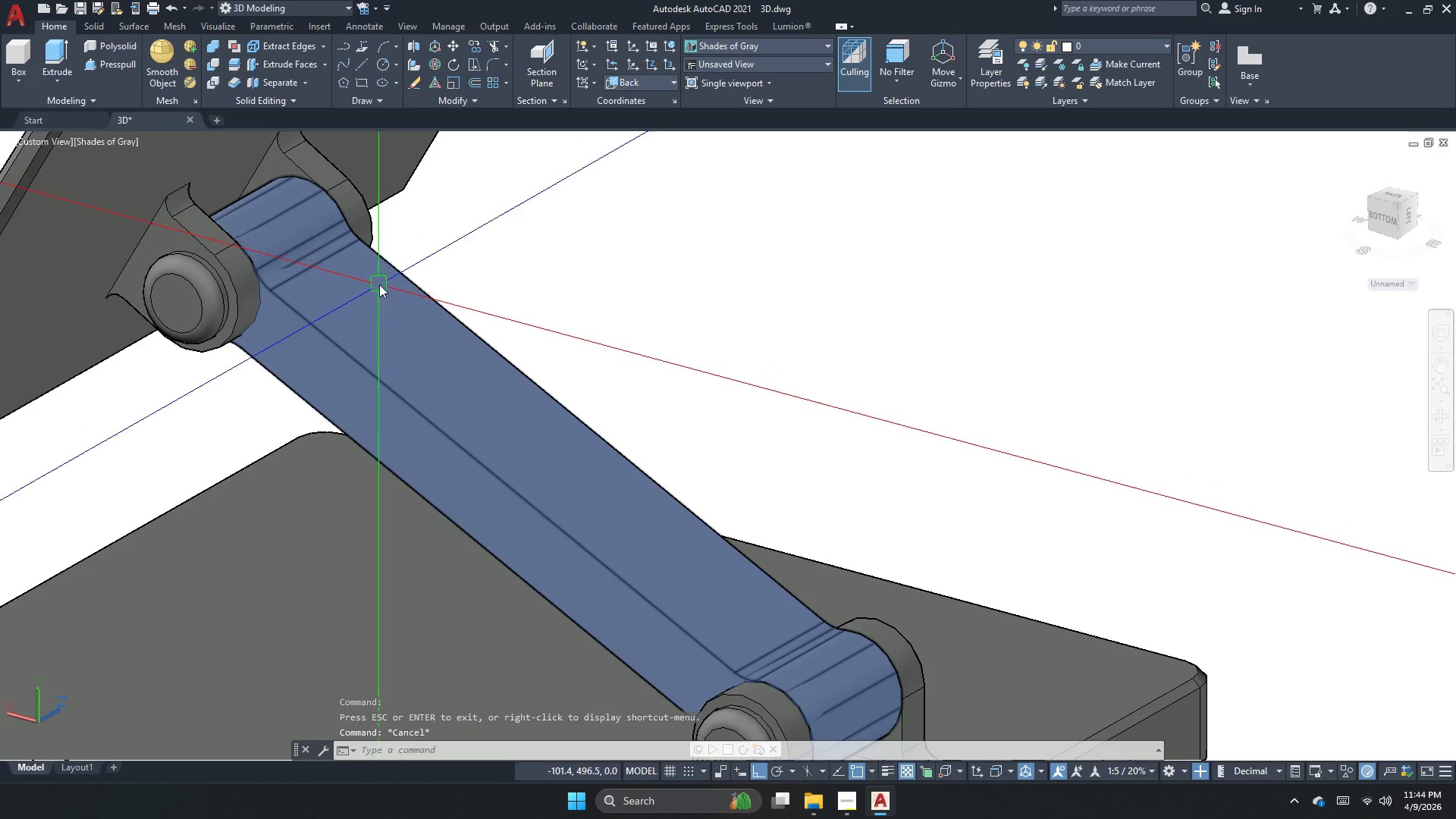 
key(Escape)
type(cham)
 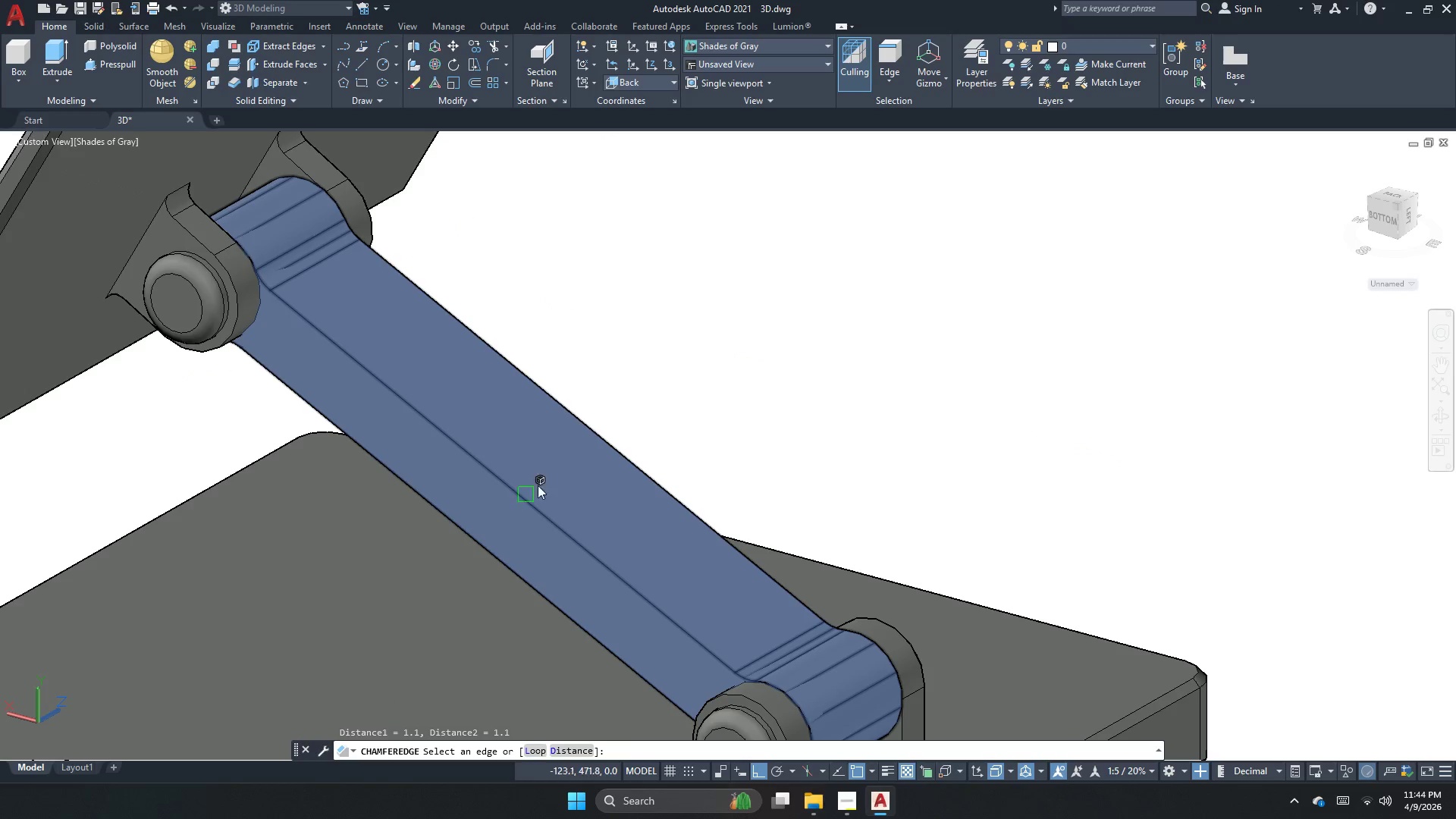 
left_click([534, 503])
 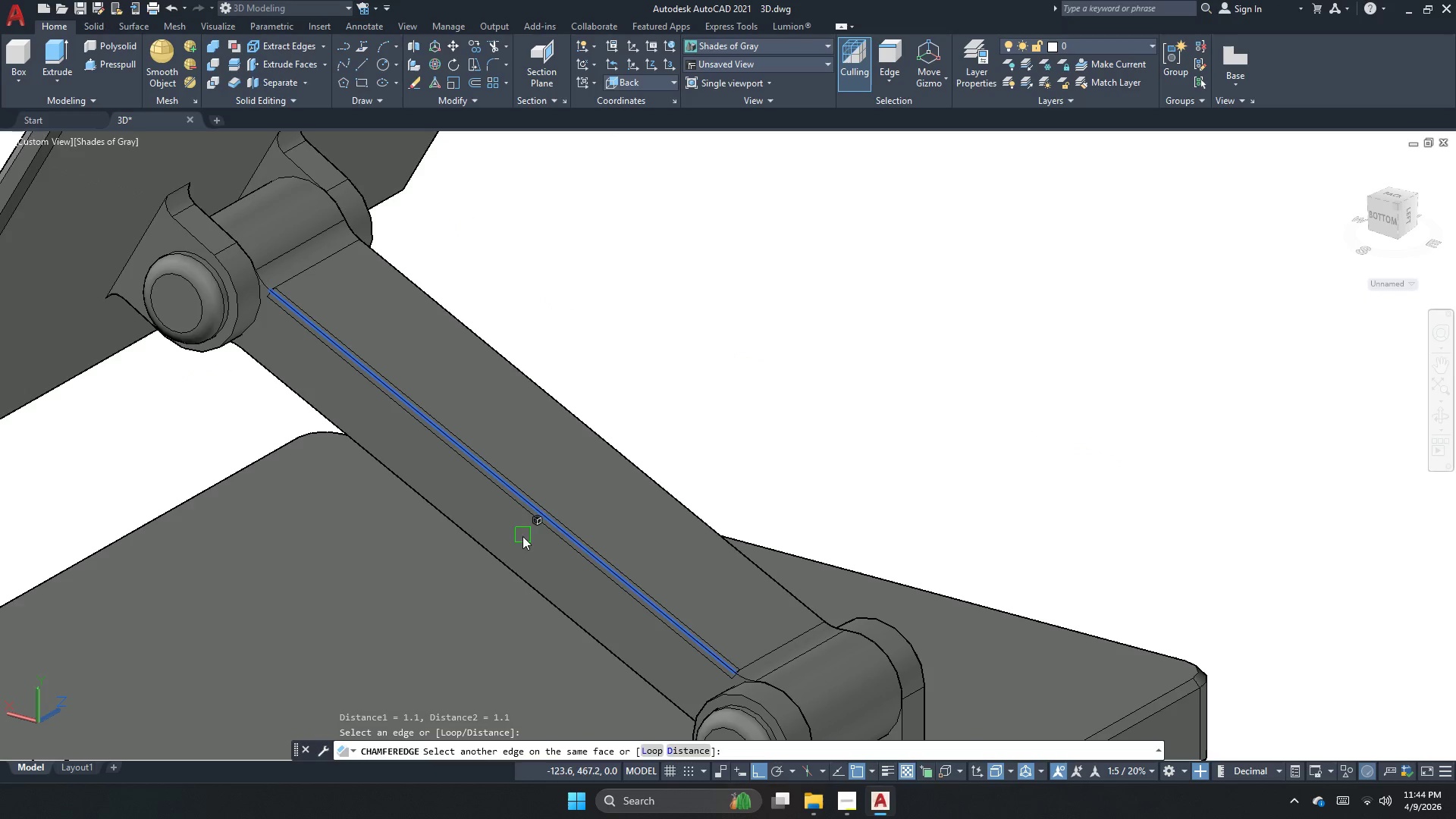 
key(Space)
 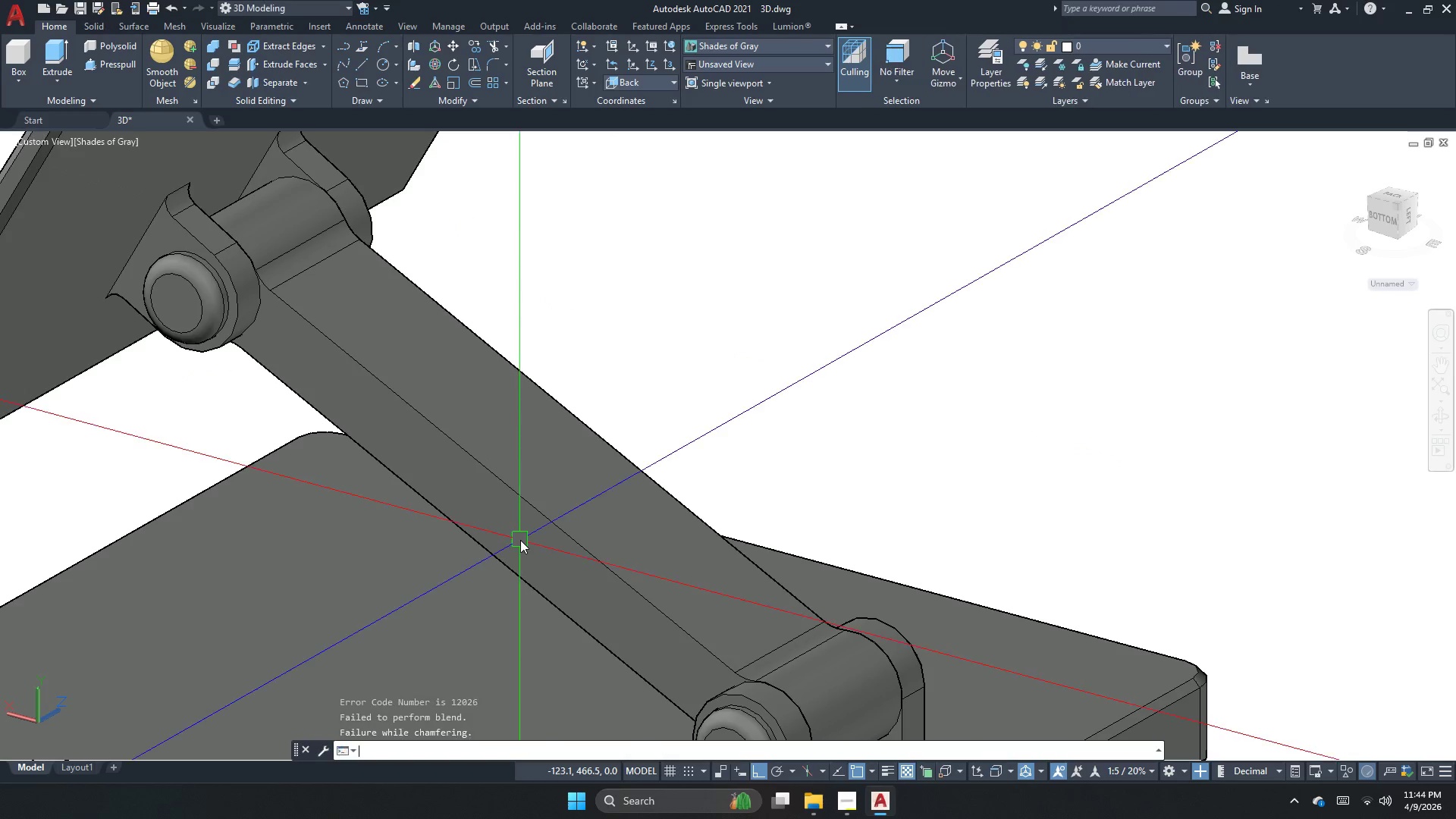 
key(Space)
 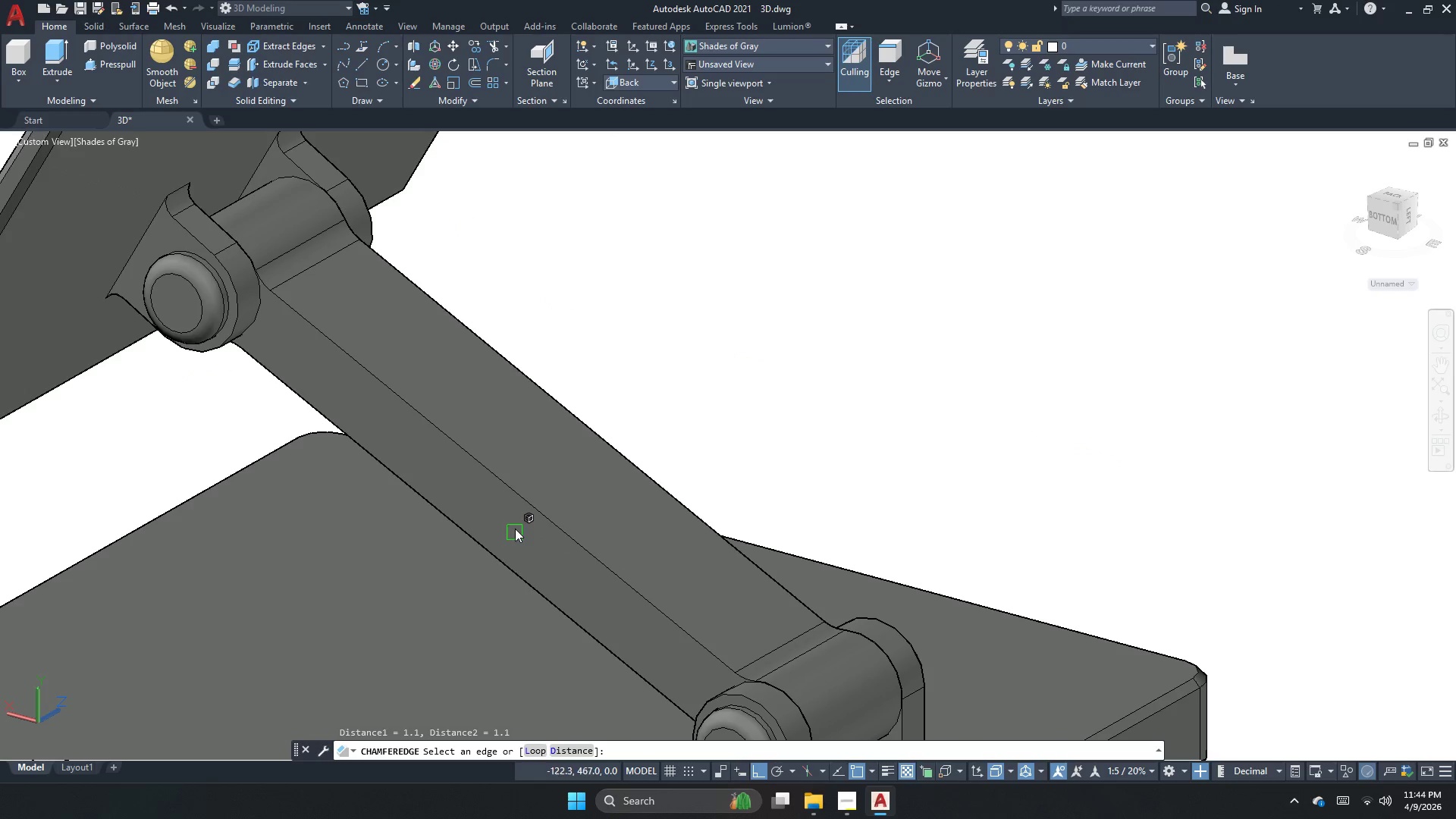 
key(Space)
 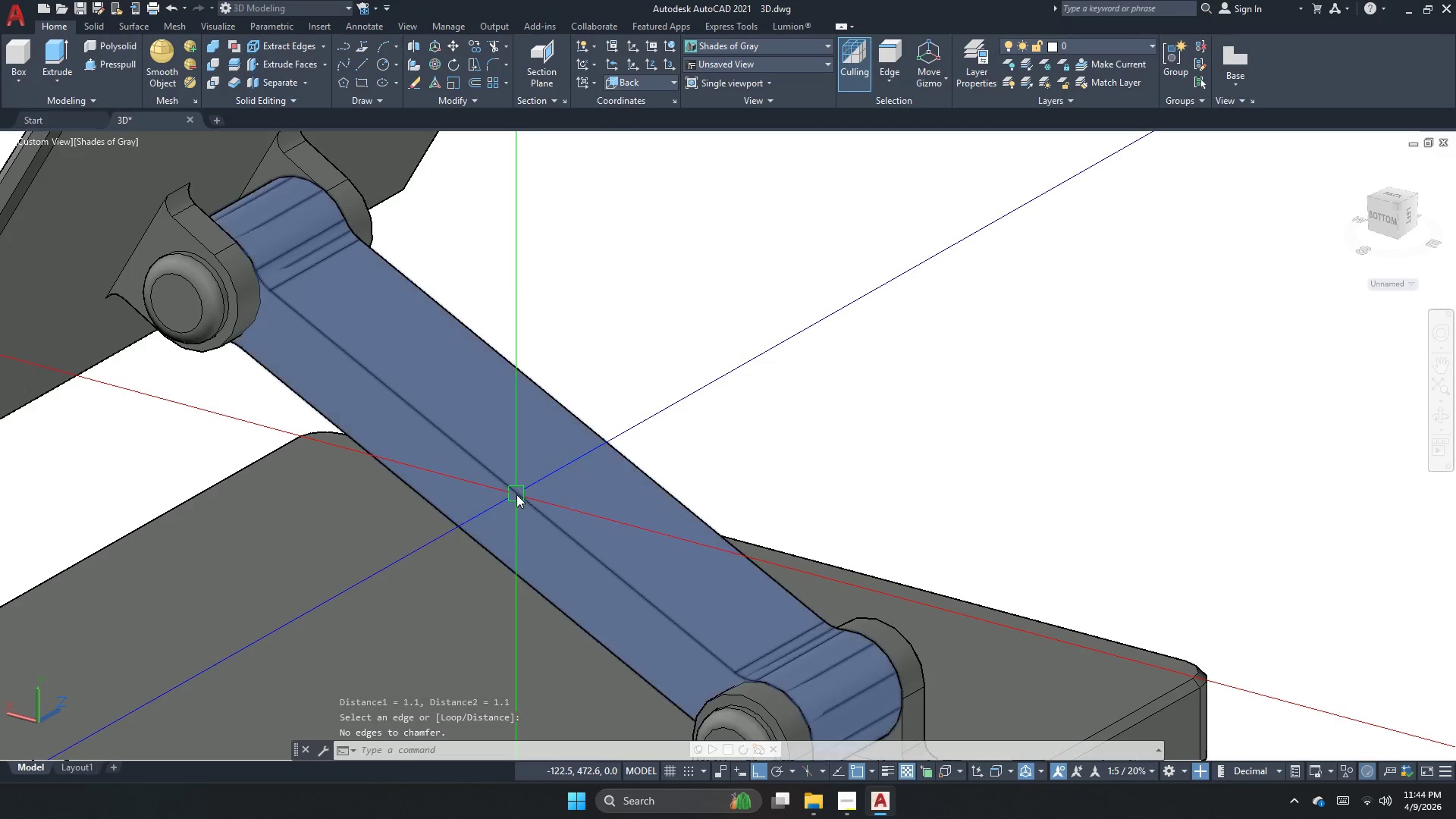 
left_click([516, 494])
 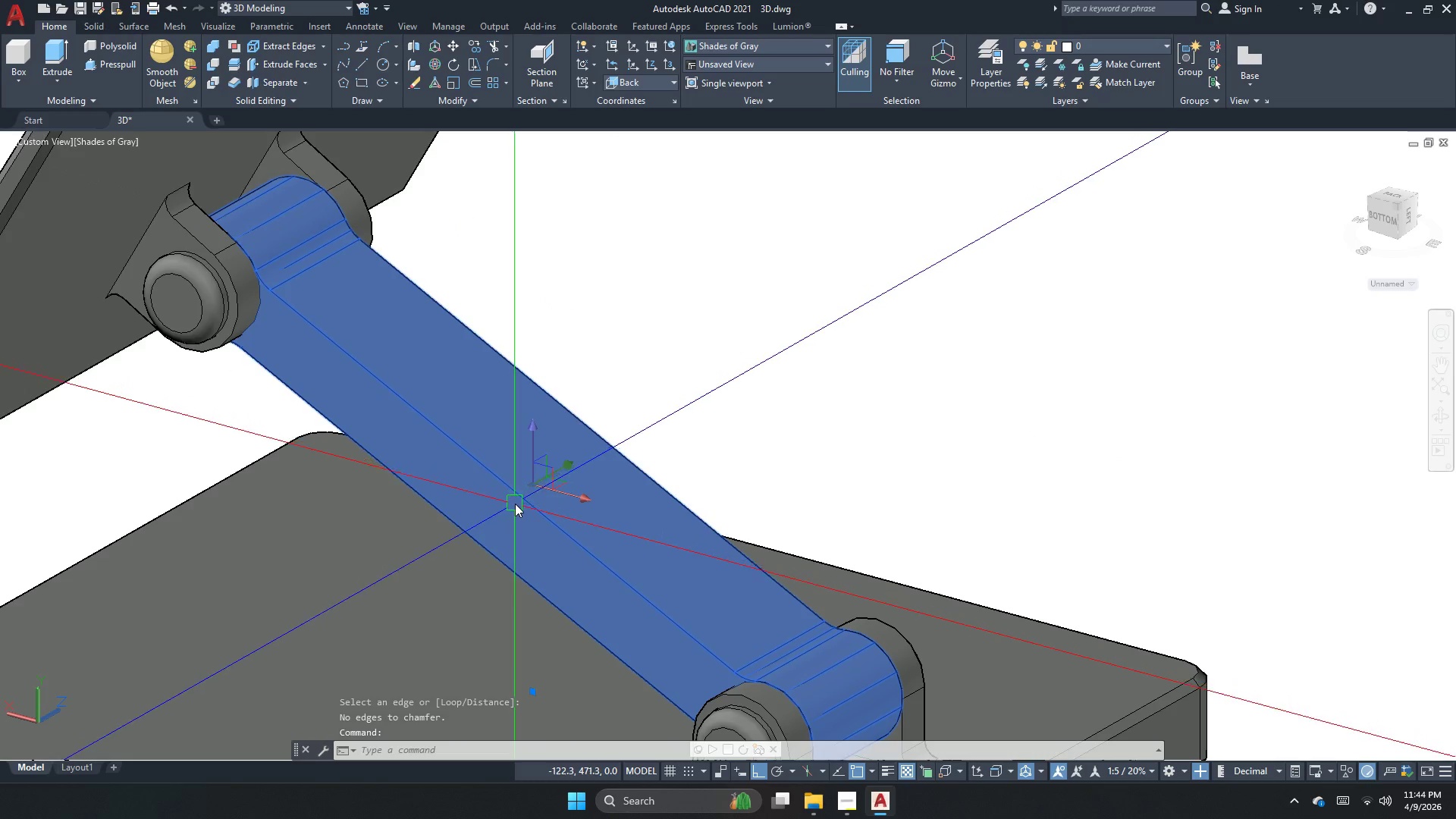 
key(Escape)
 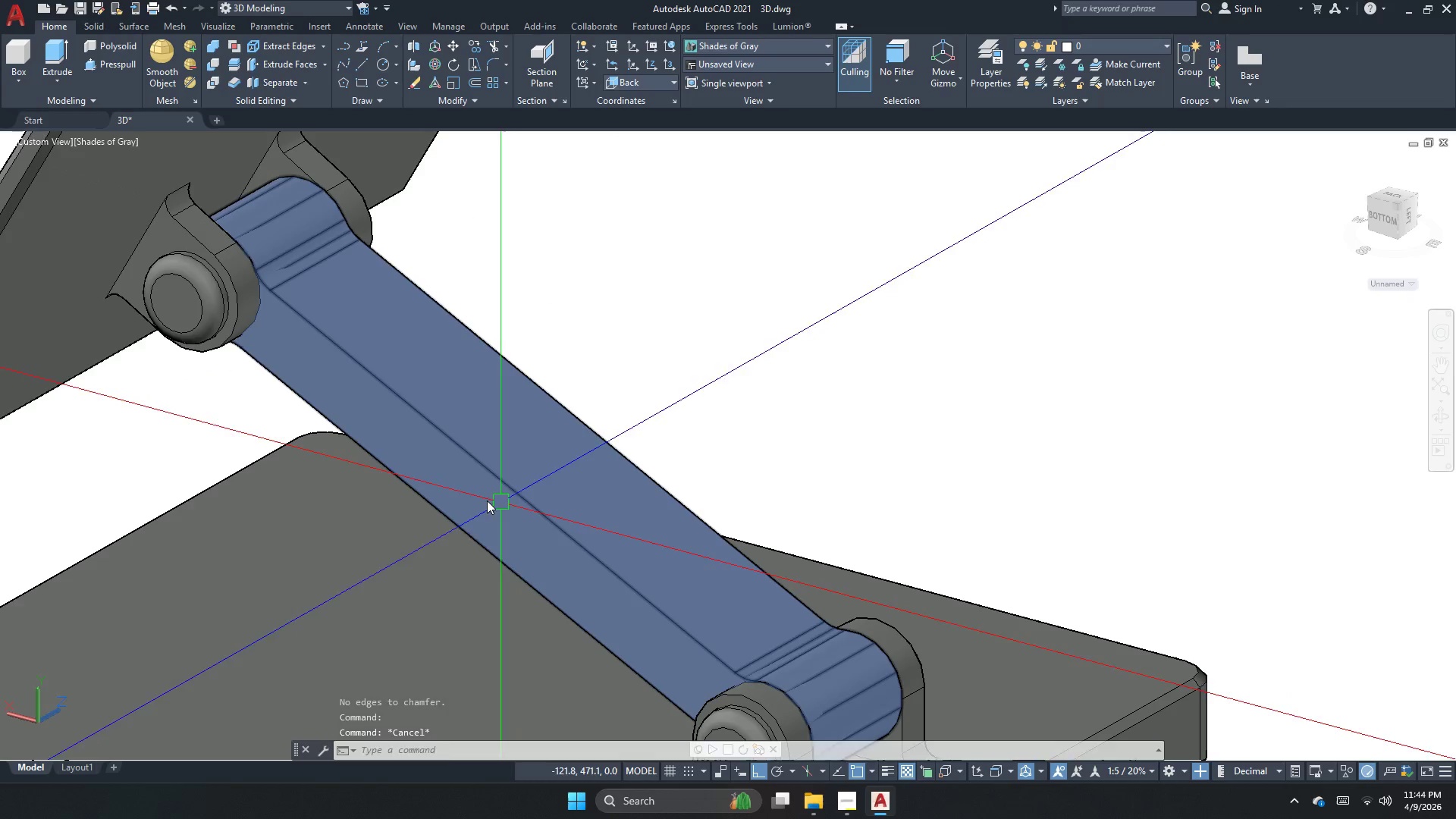 
key(Space)
 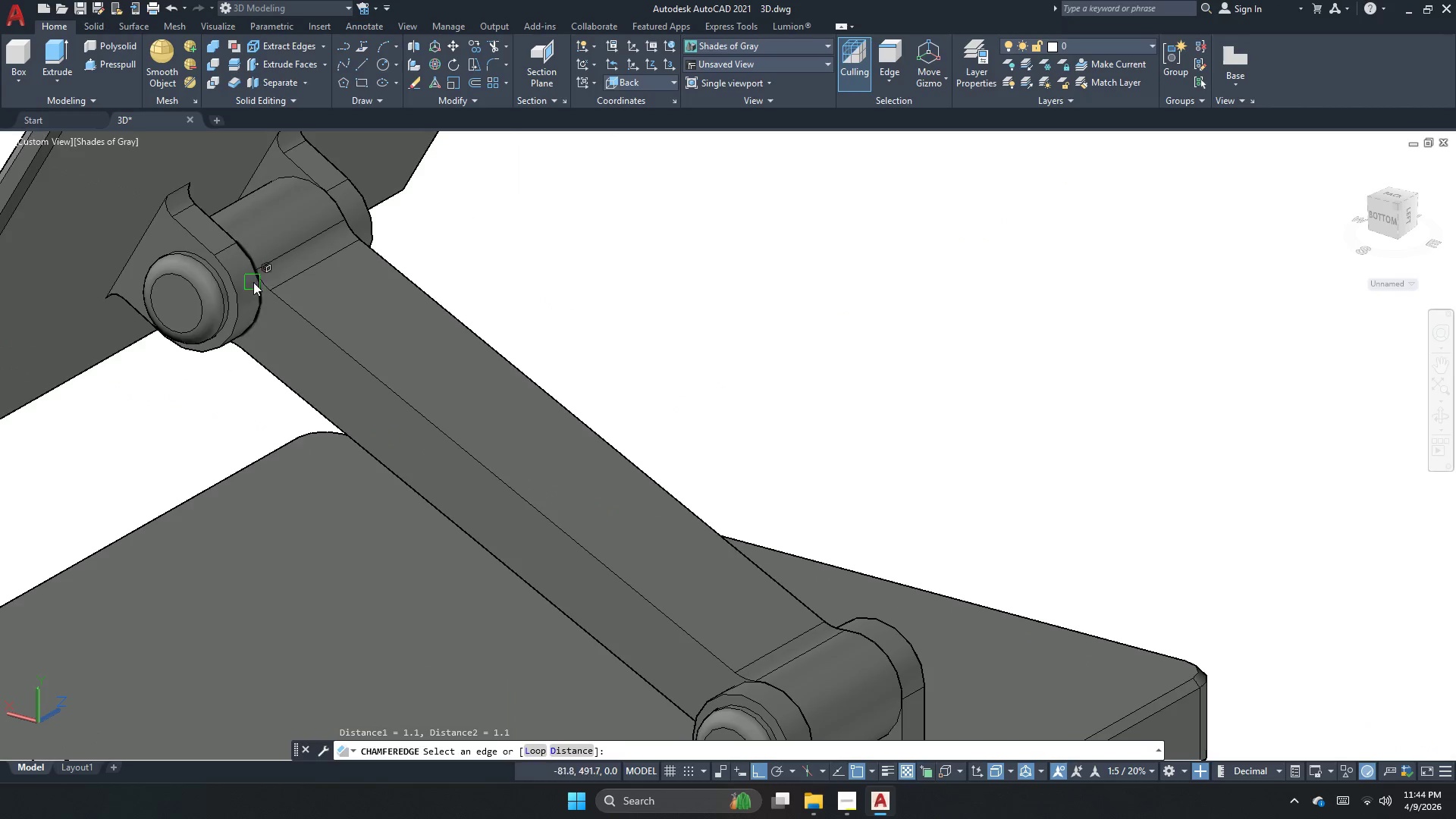 
left_click([265, 306])
 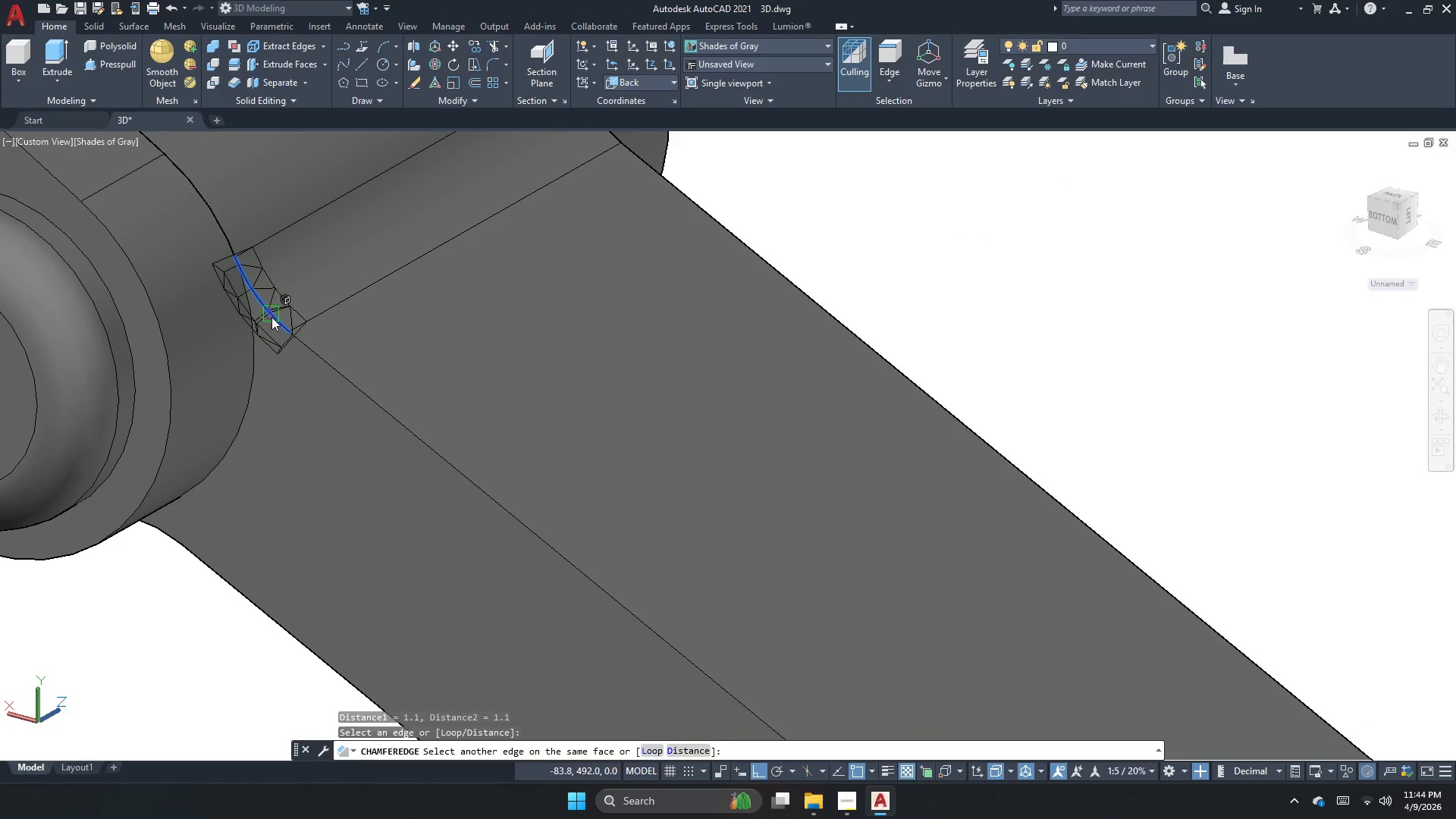 
scroll: coordinate [263, 287], scroll_direction: up, amount: 7.0
 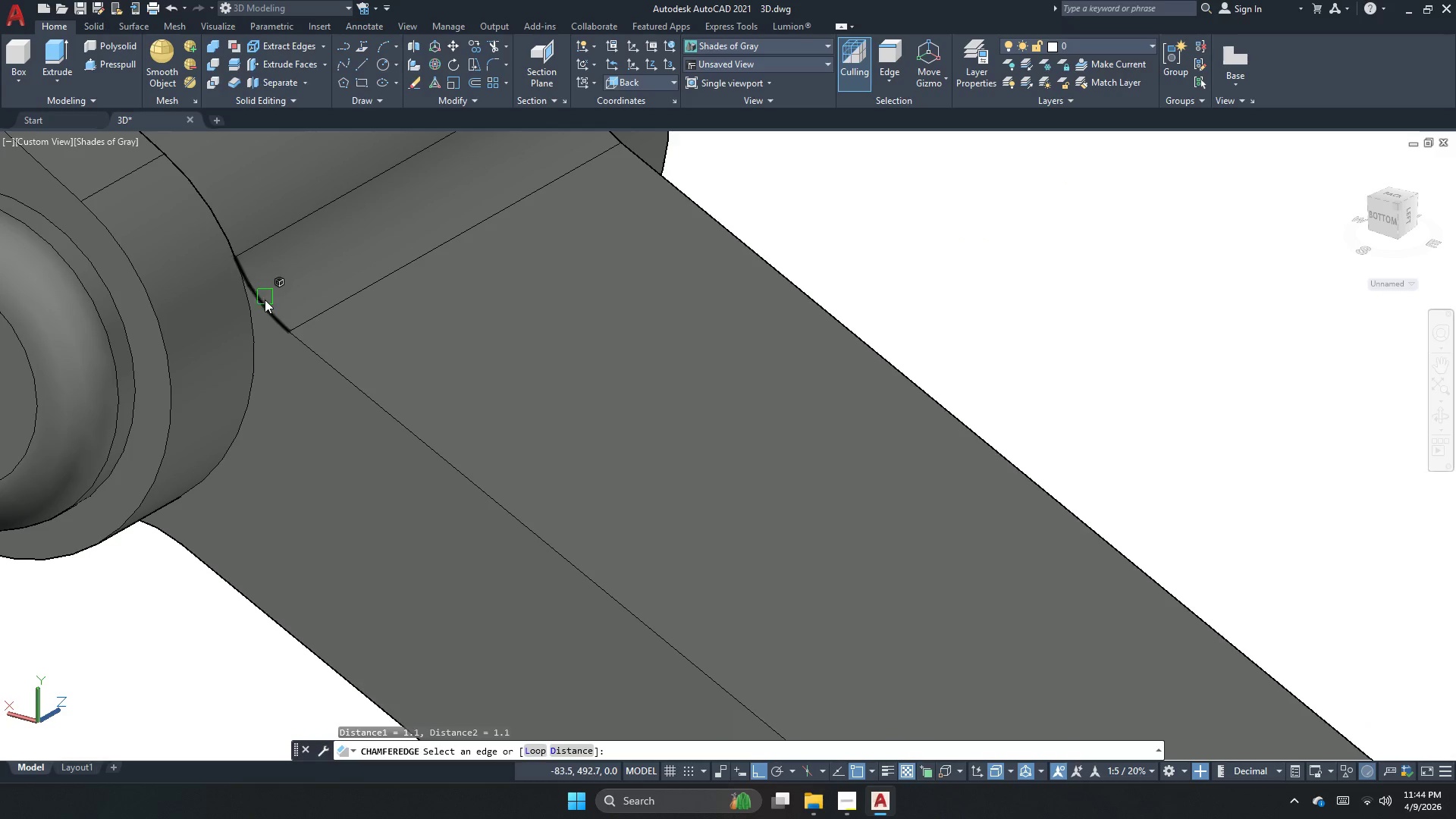 
key(Space)
 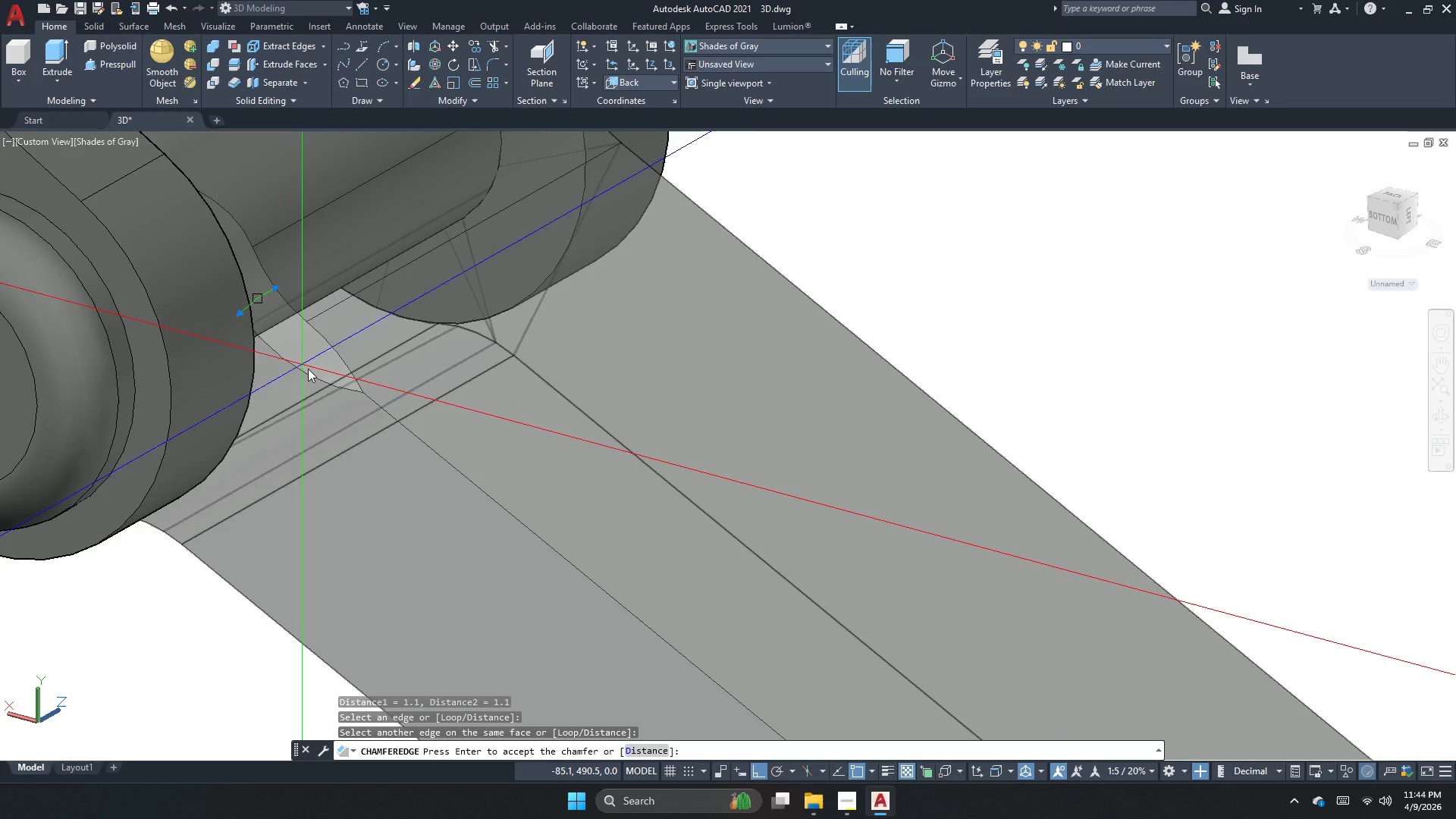 
key(Space)
 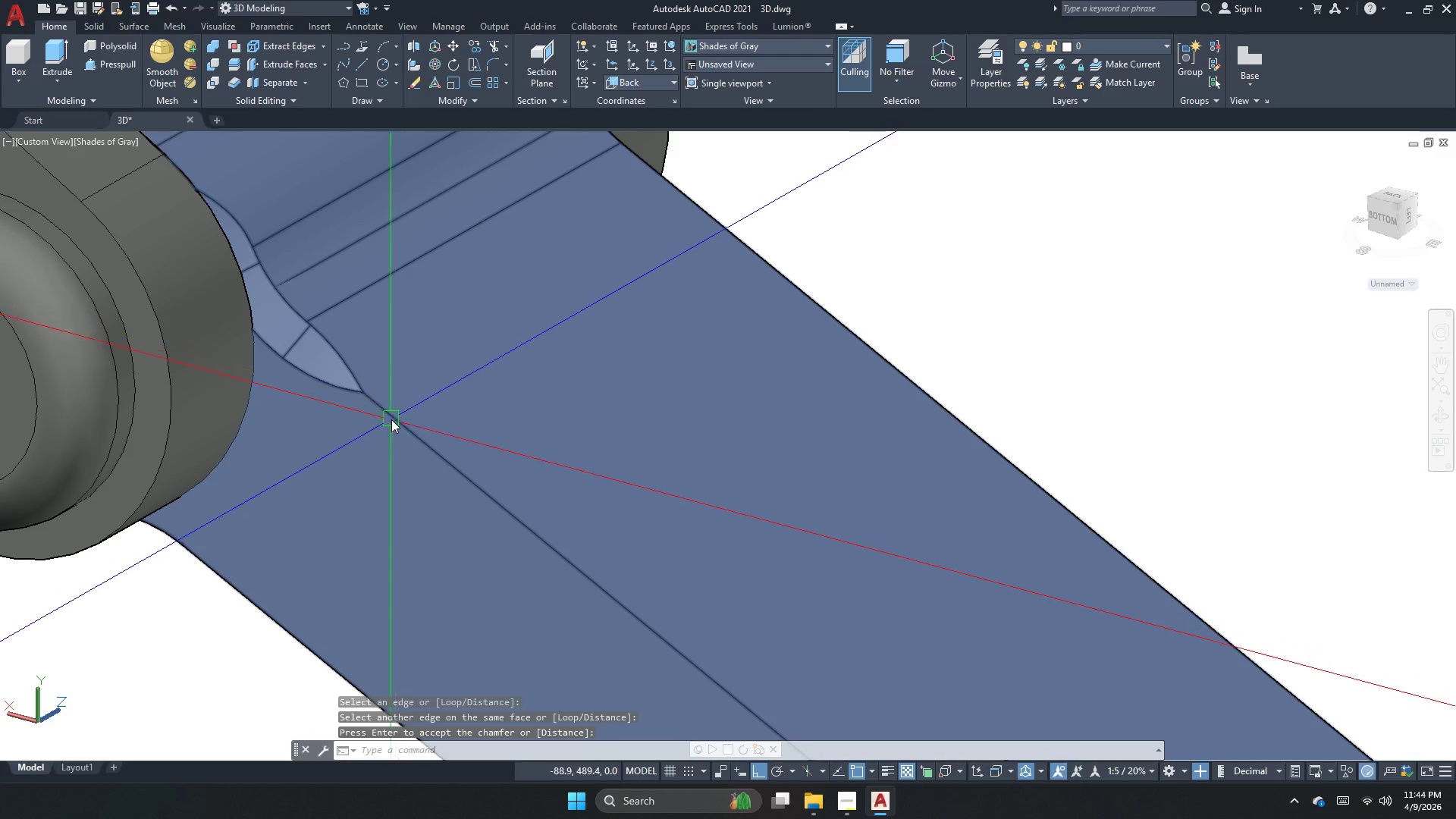 
left_click([389, 422])
 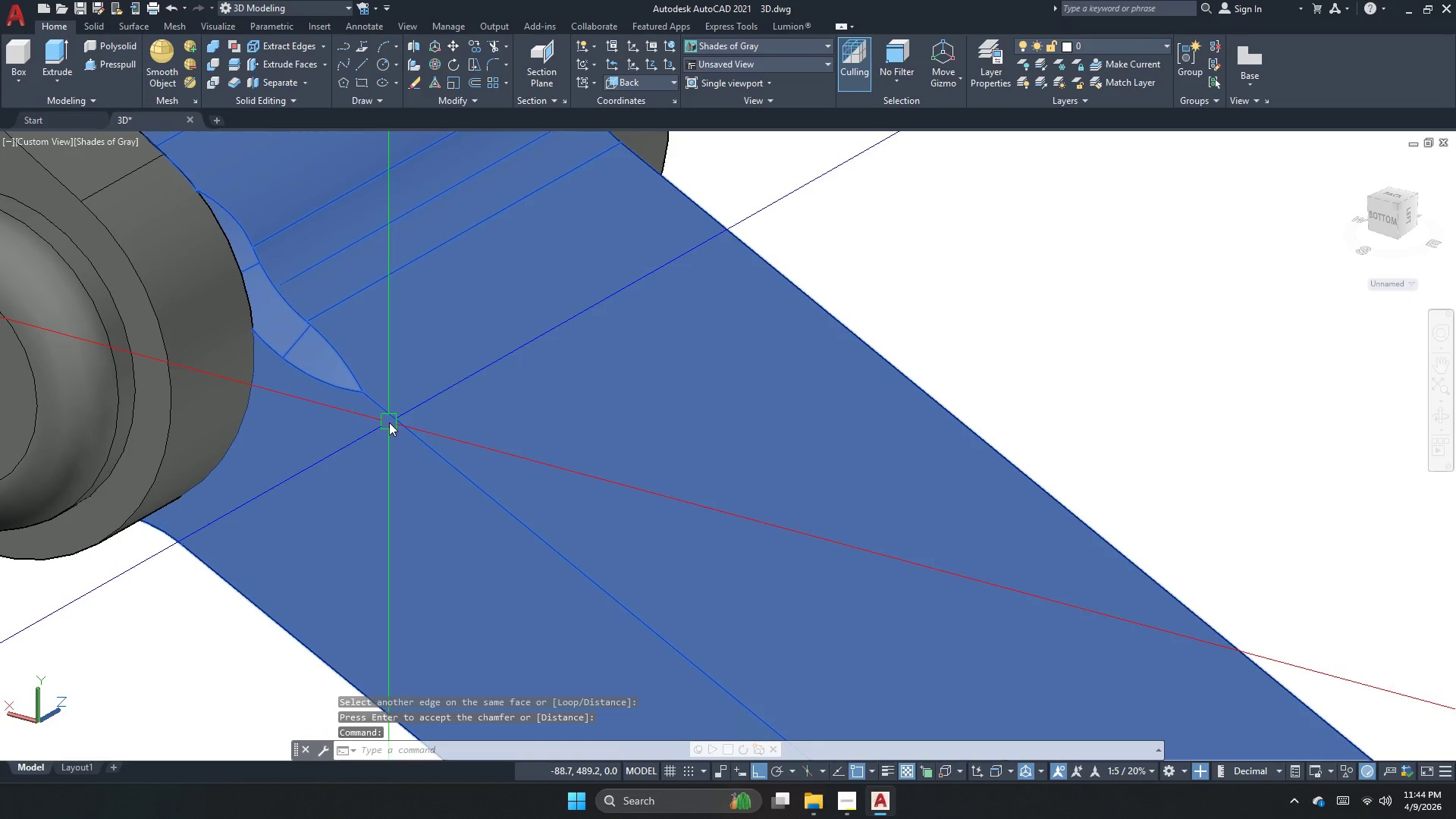 
key(Escape)
 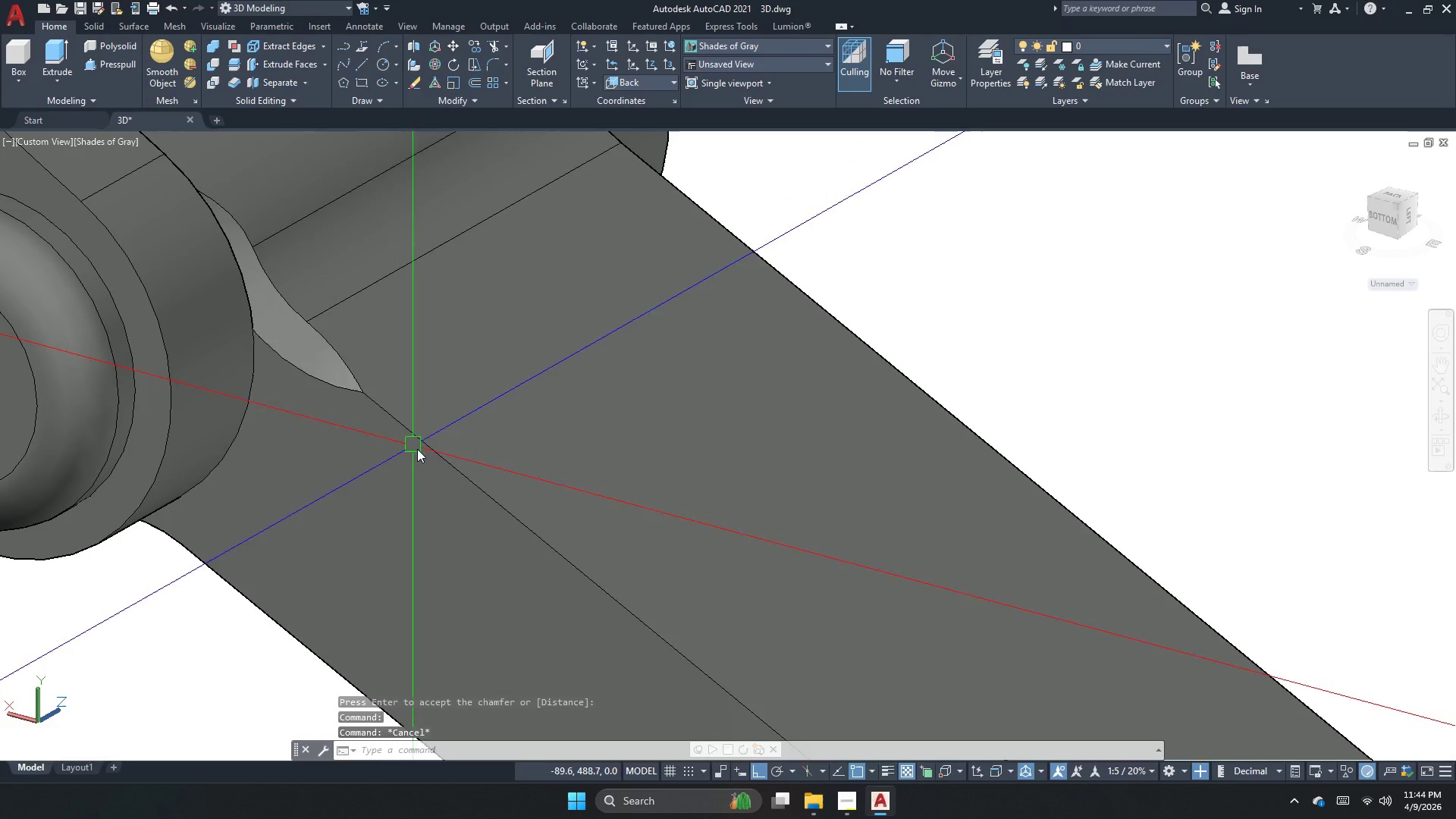 
key(Space)
 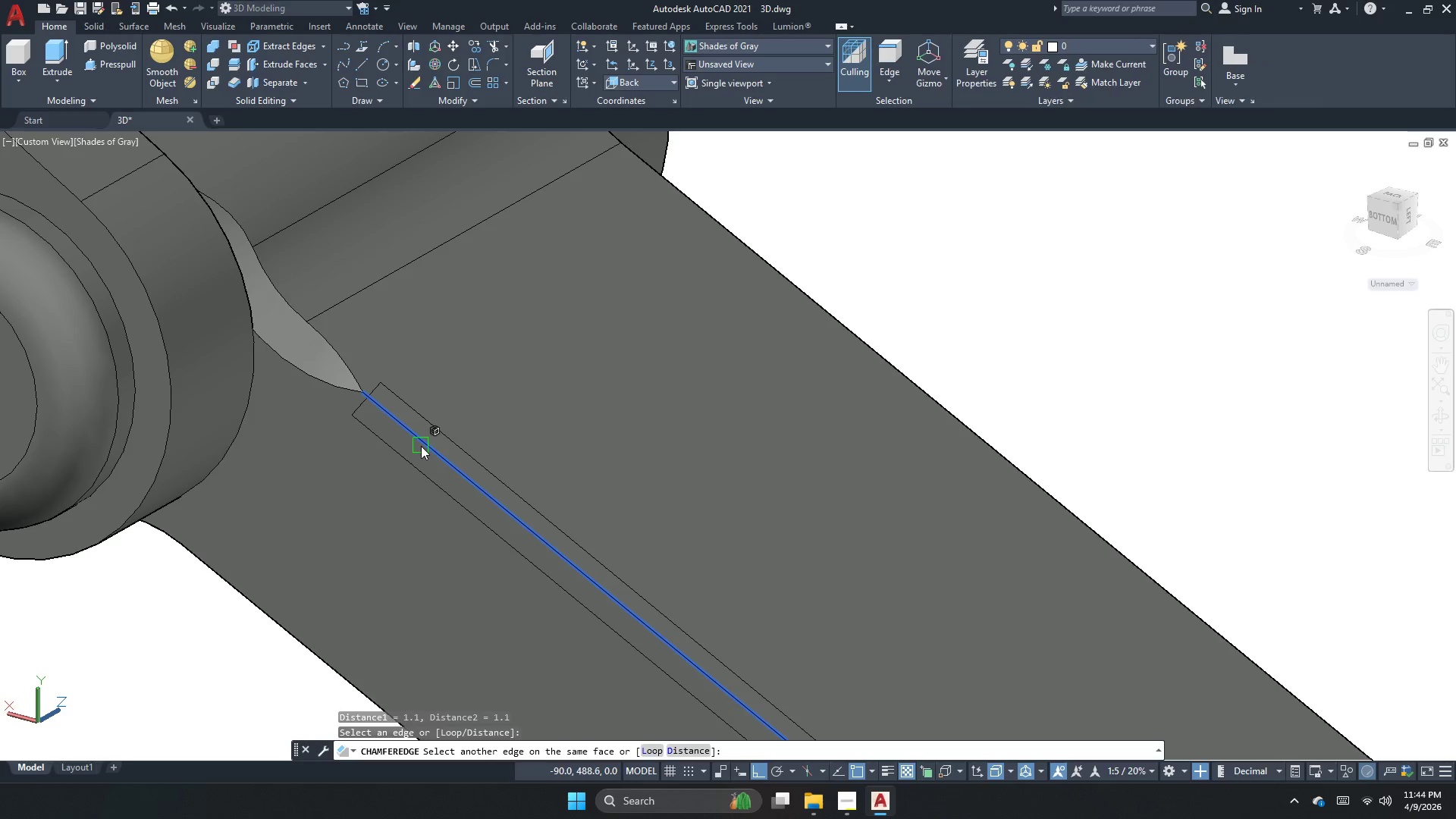 
key(Space)
 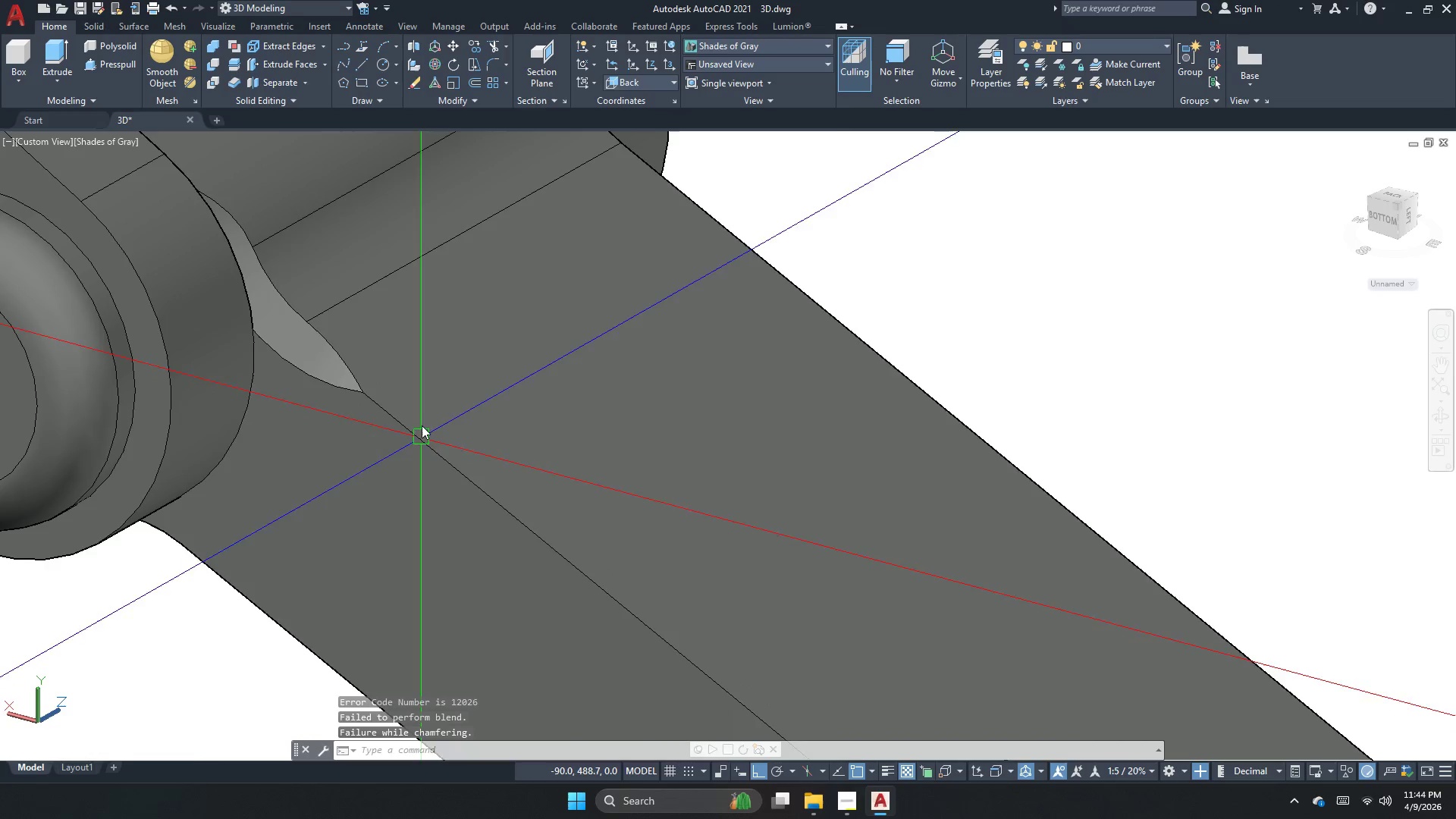 
key(Space)
 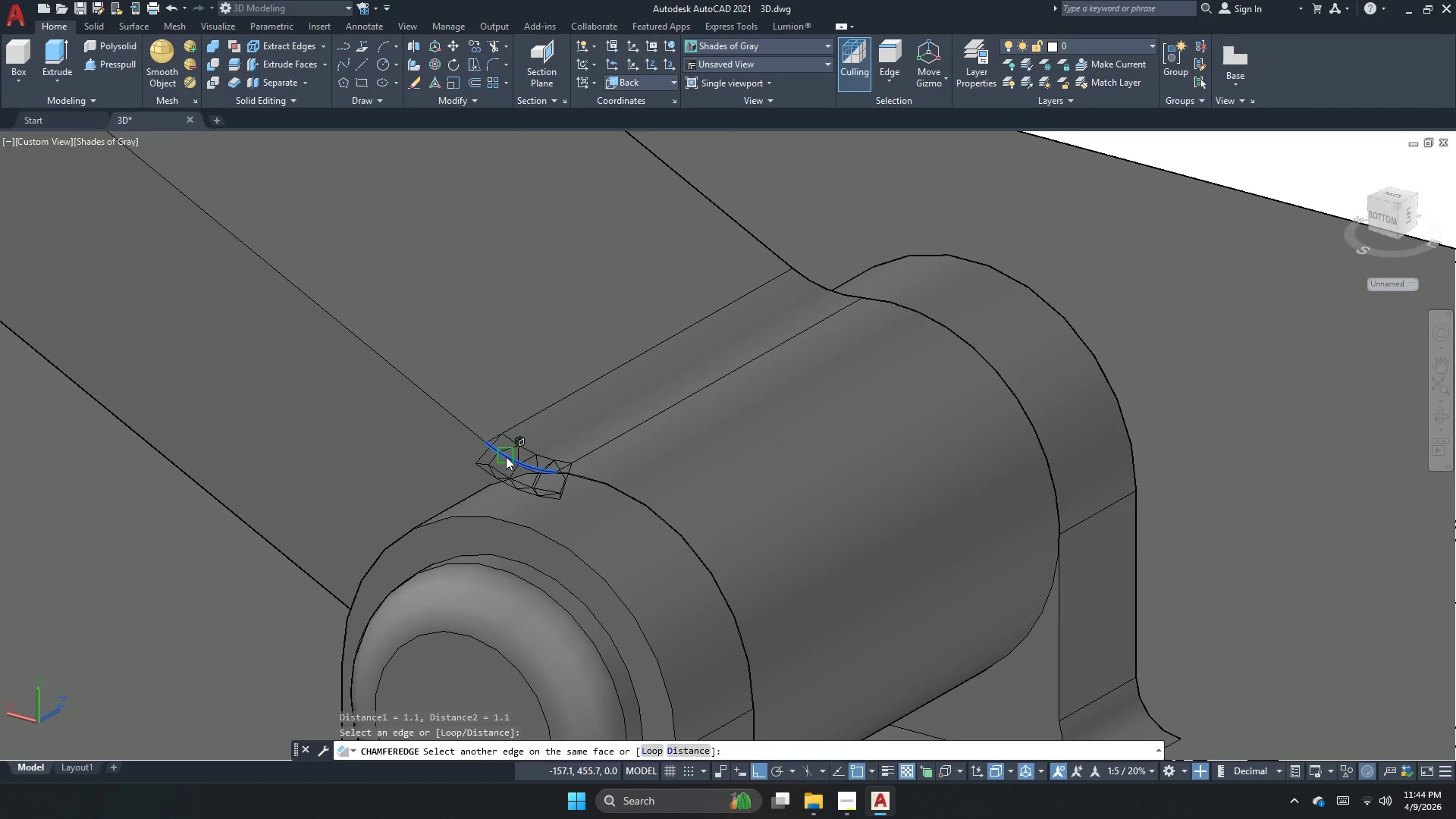 
scroll: coordinate [532, 493], scroll_direction: up, amount: 2.0
 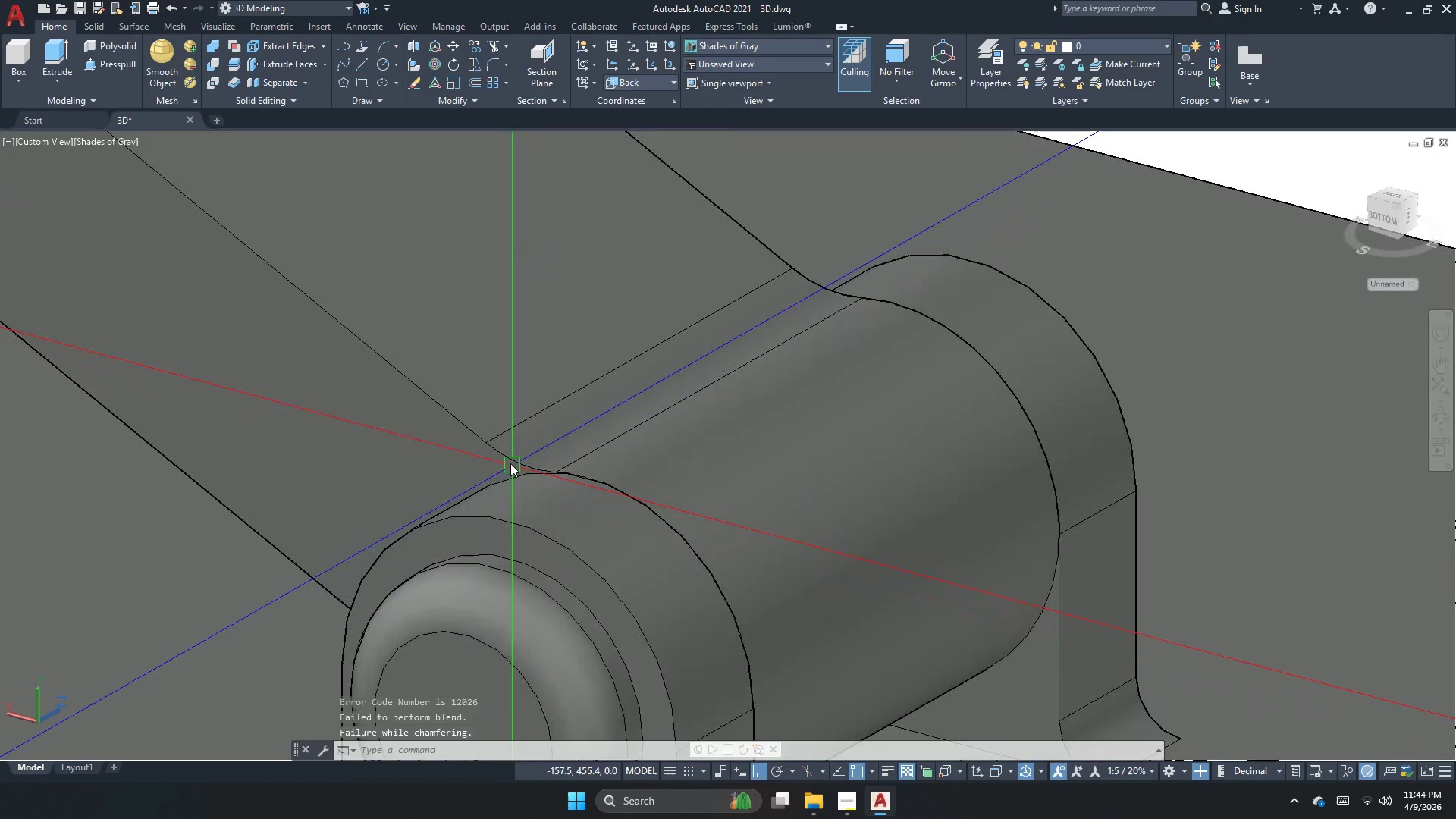 
key(Space)
 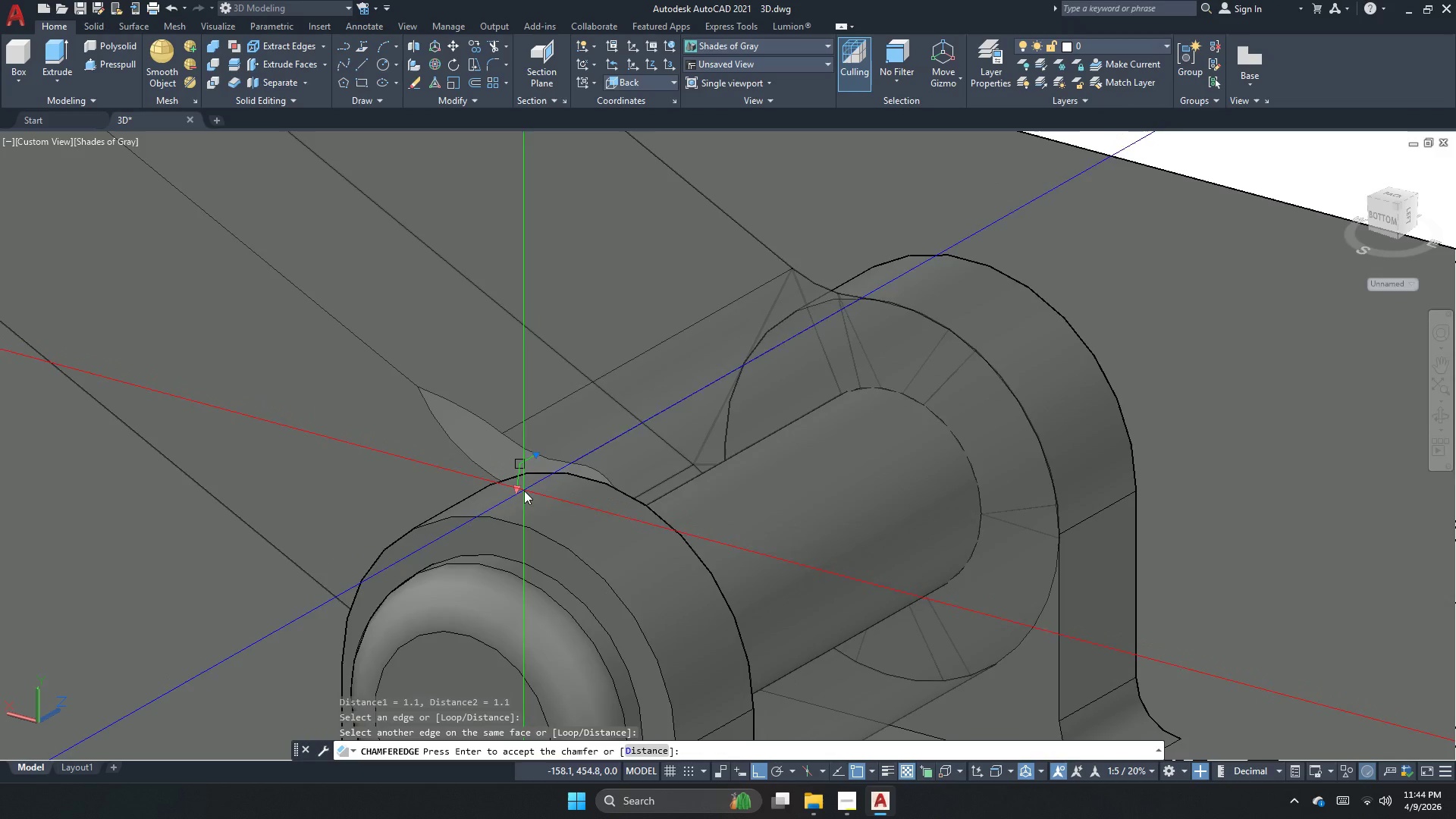 
key(Space)
 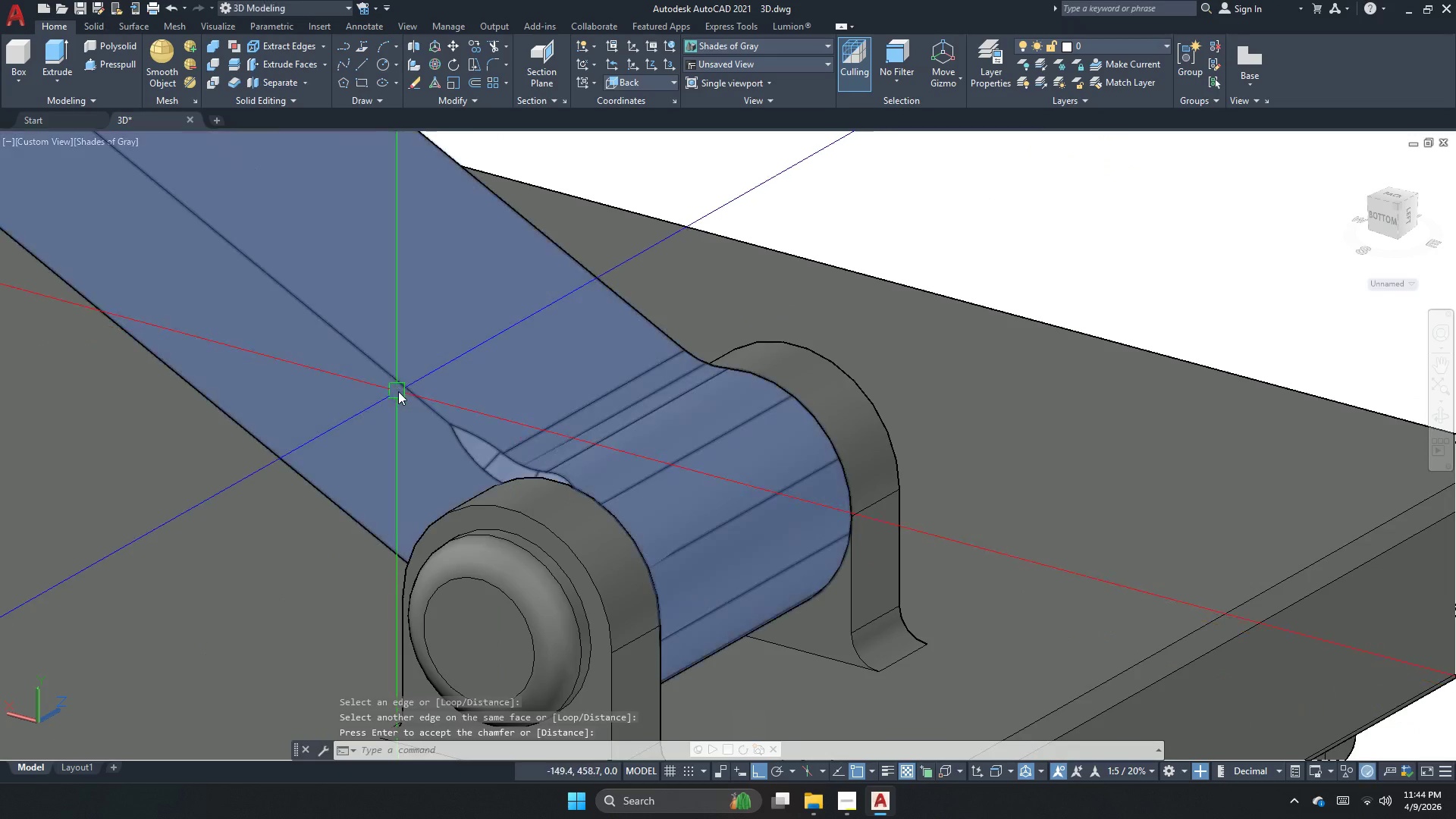 
scroll: coordinate [504, 487], scroll_direction: down, amount: 1.0
 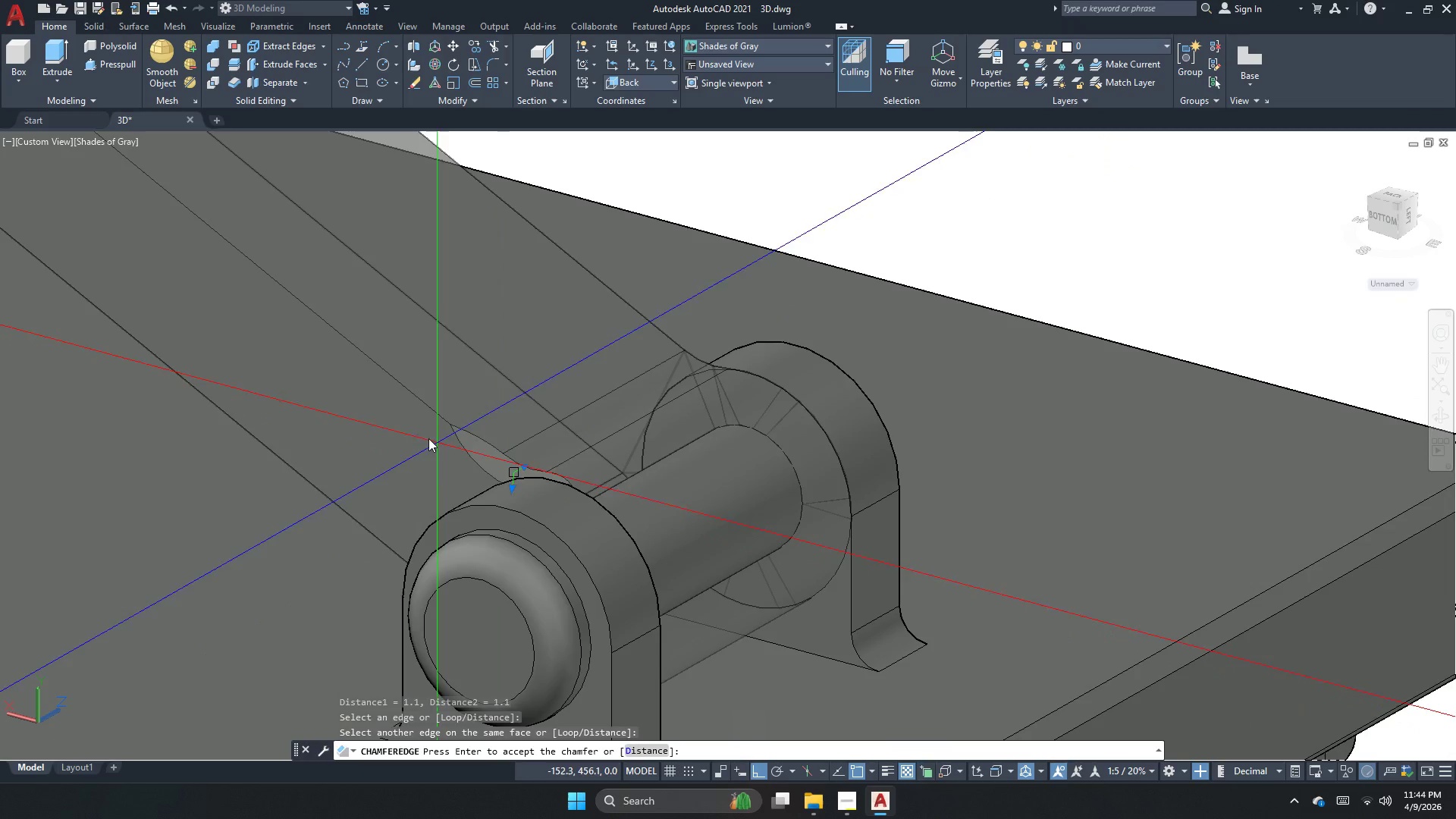 
key(Space)
 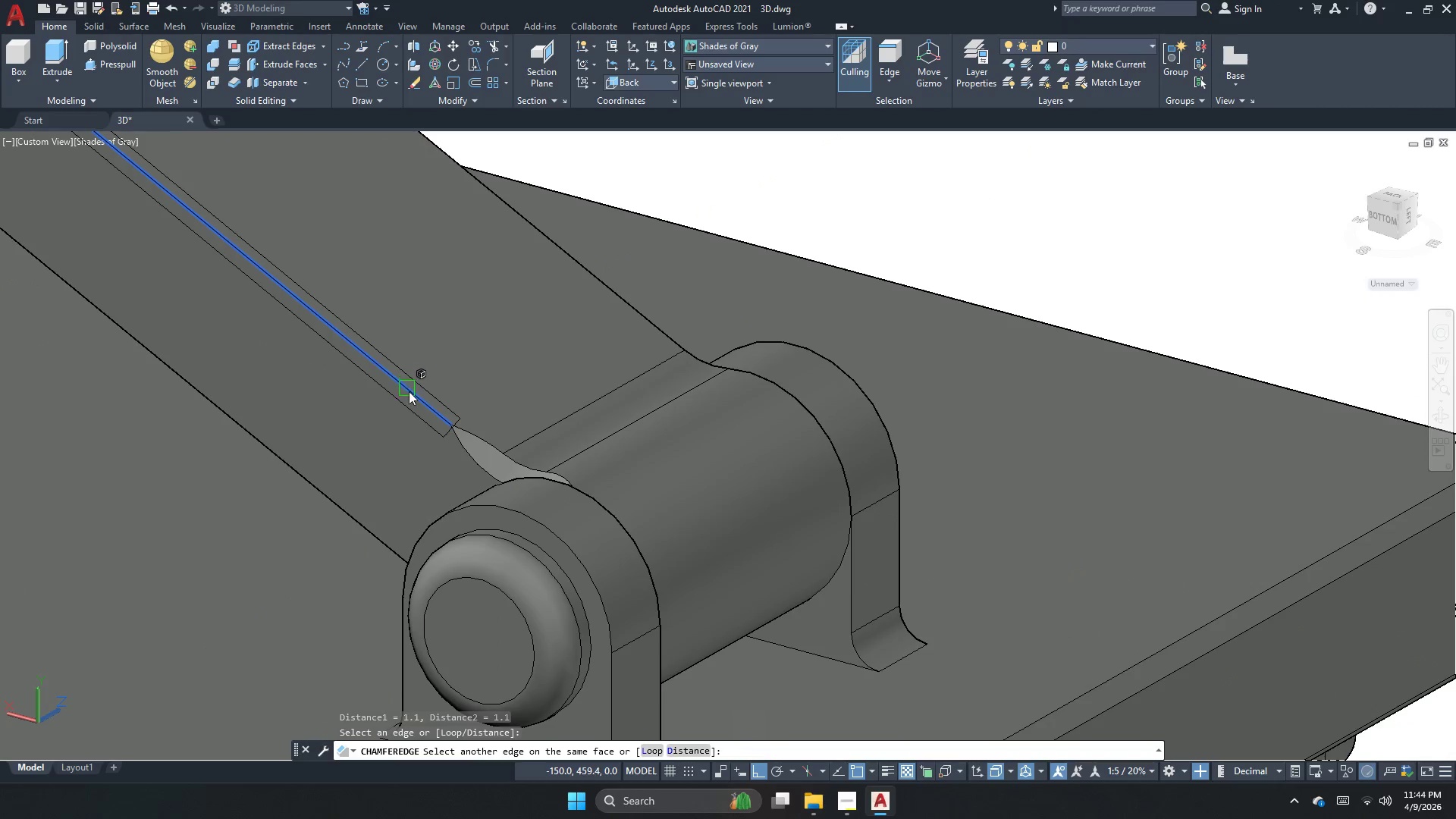 
key(Space)
 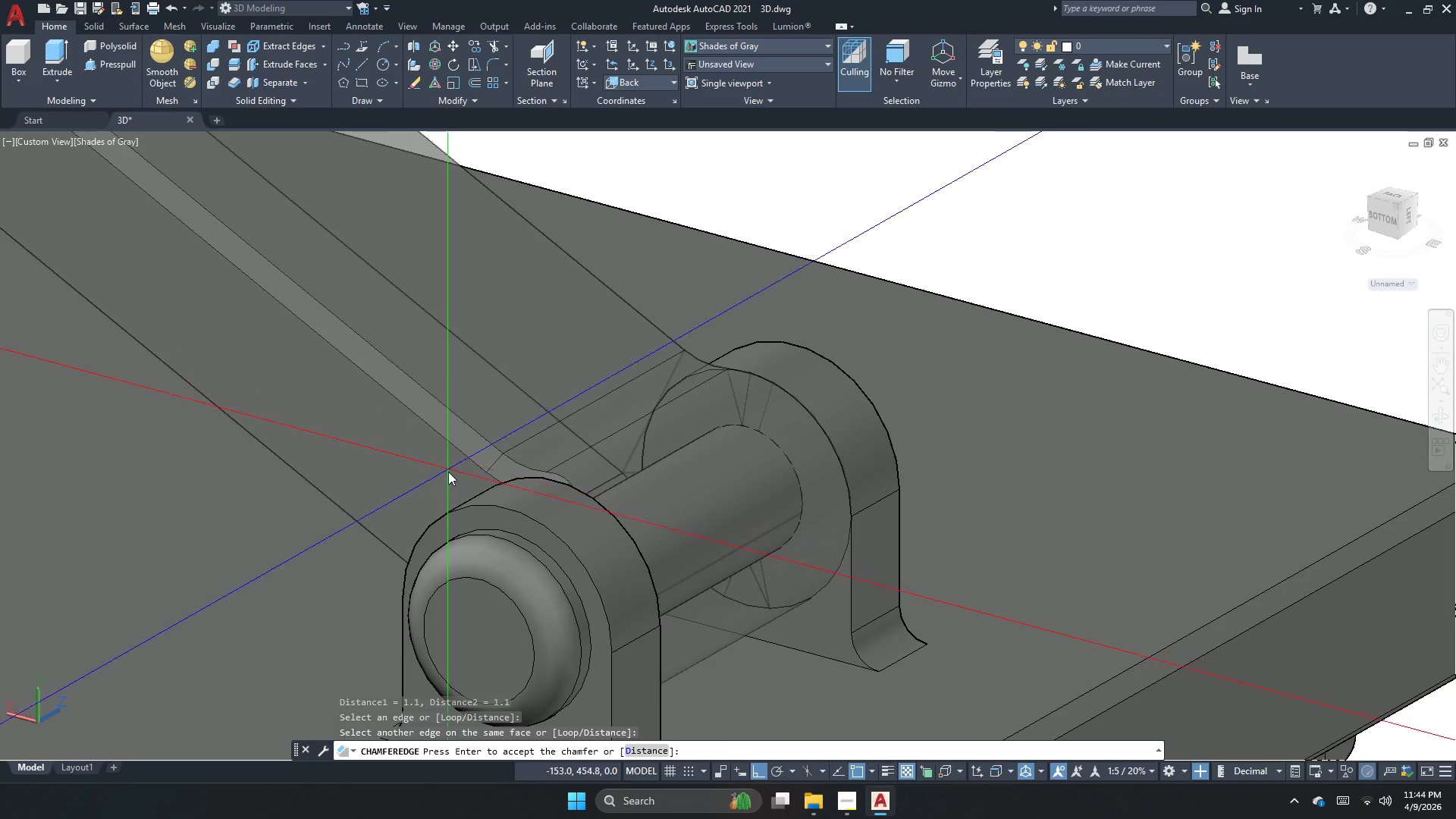 
scroll: coordinate [530, 528], scroll_direction: down, amount: 4.0
 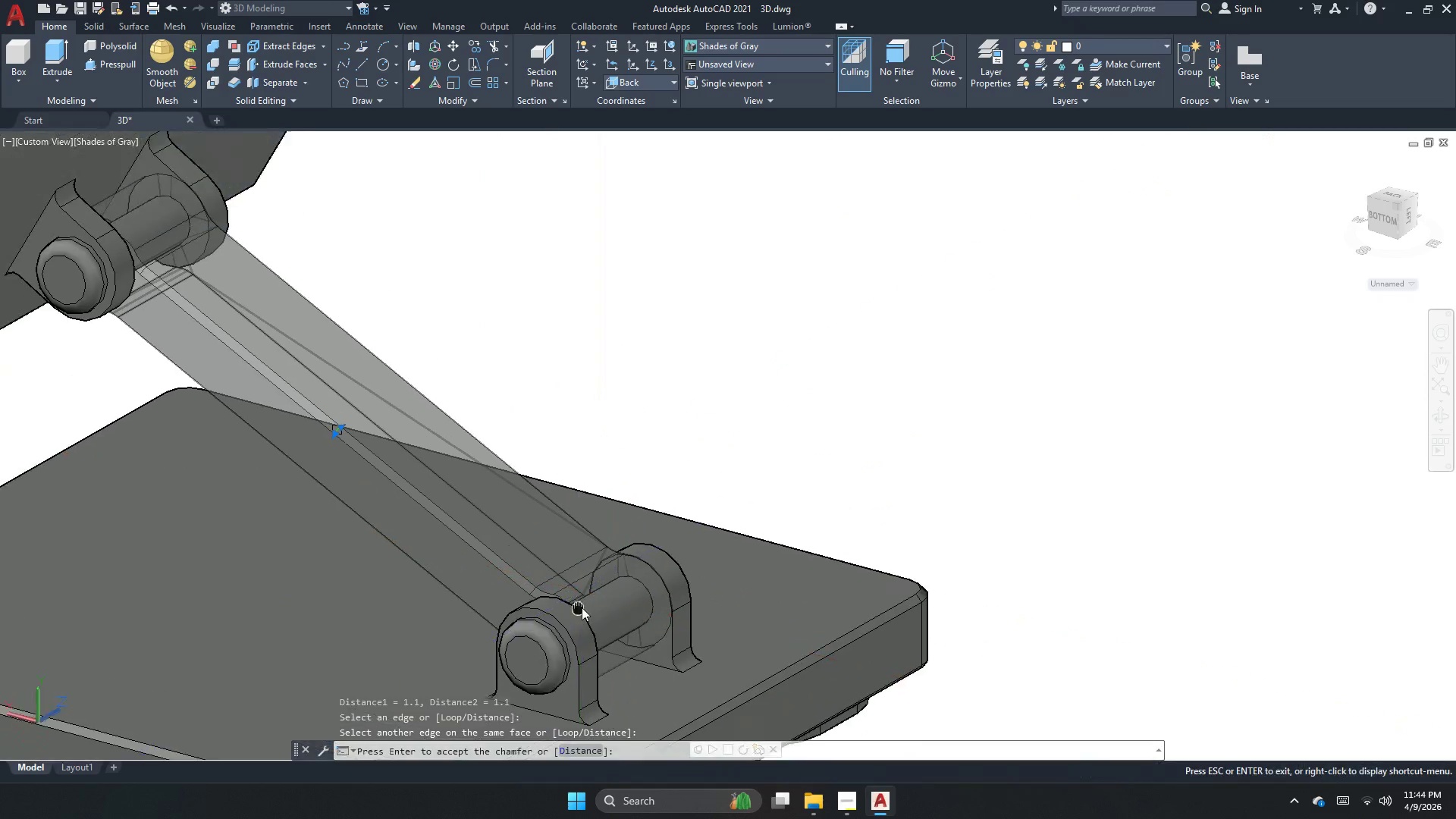 
key(Space)
 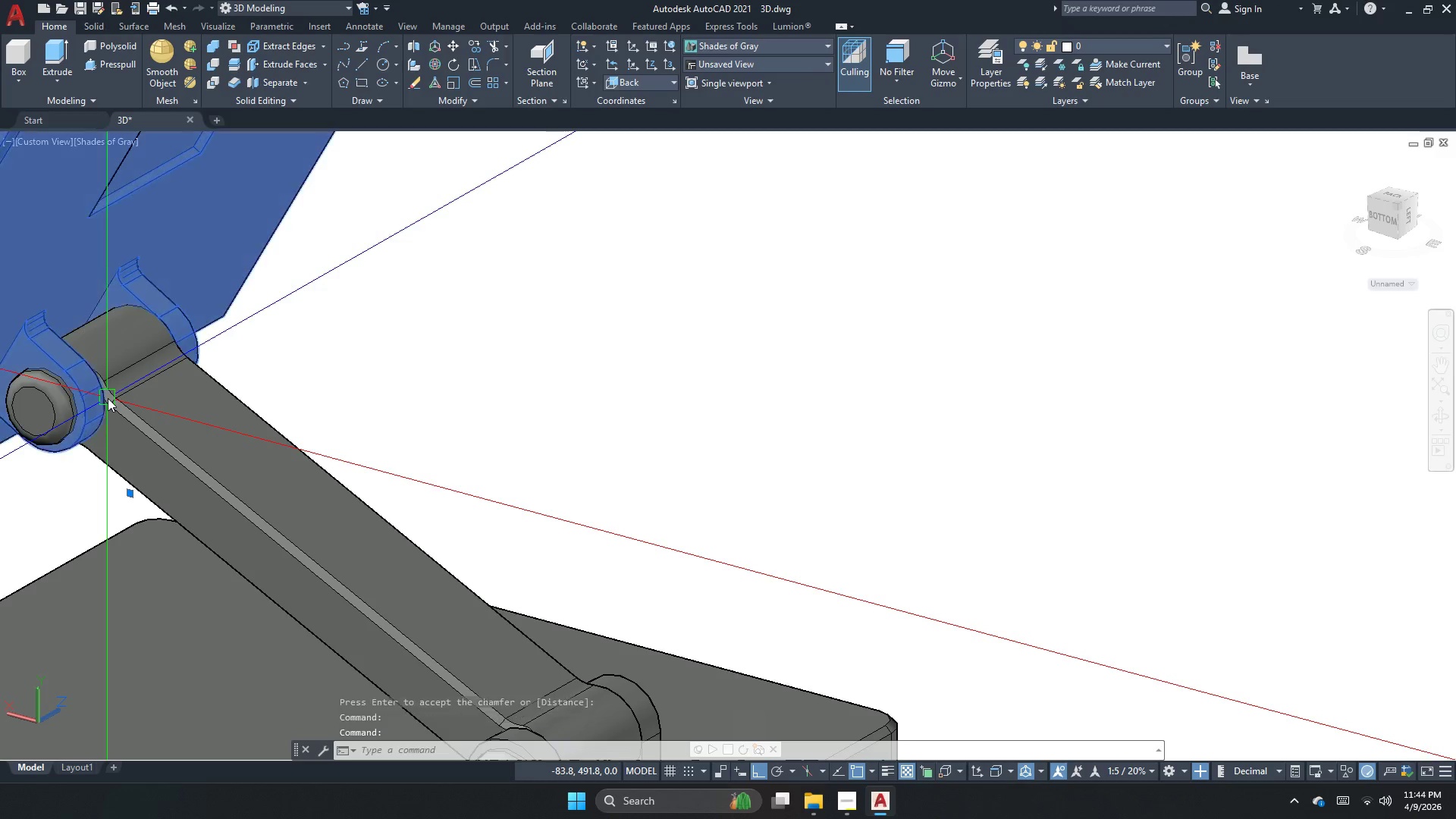 
right_click([206, 217])
 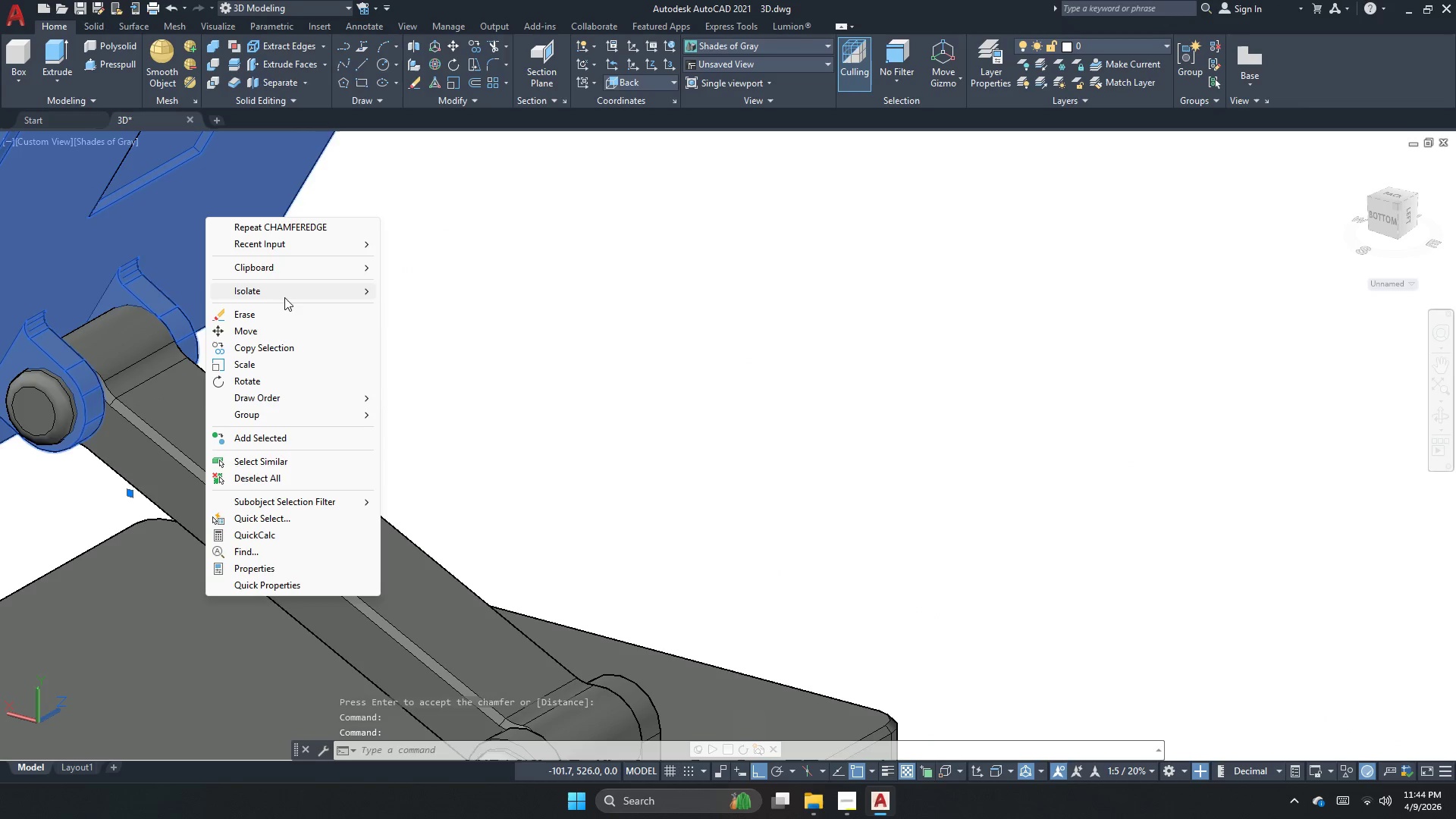 
left_click([287, 293])
 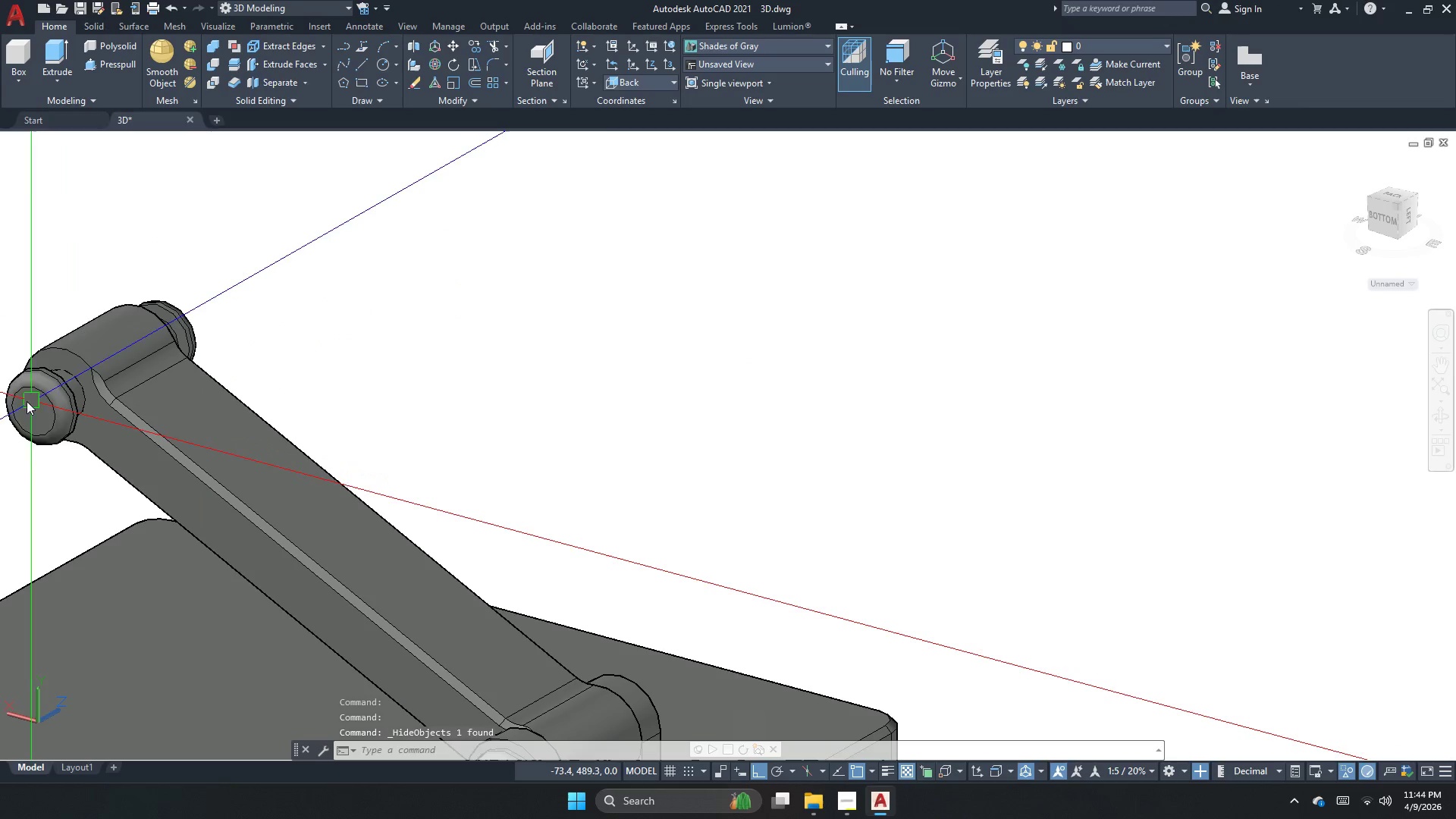 
key(Space)
 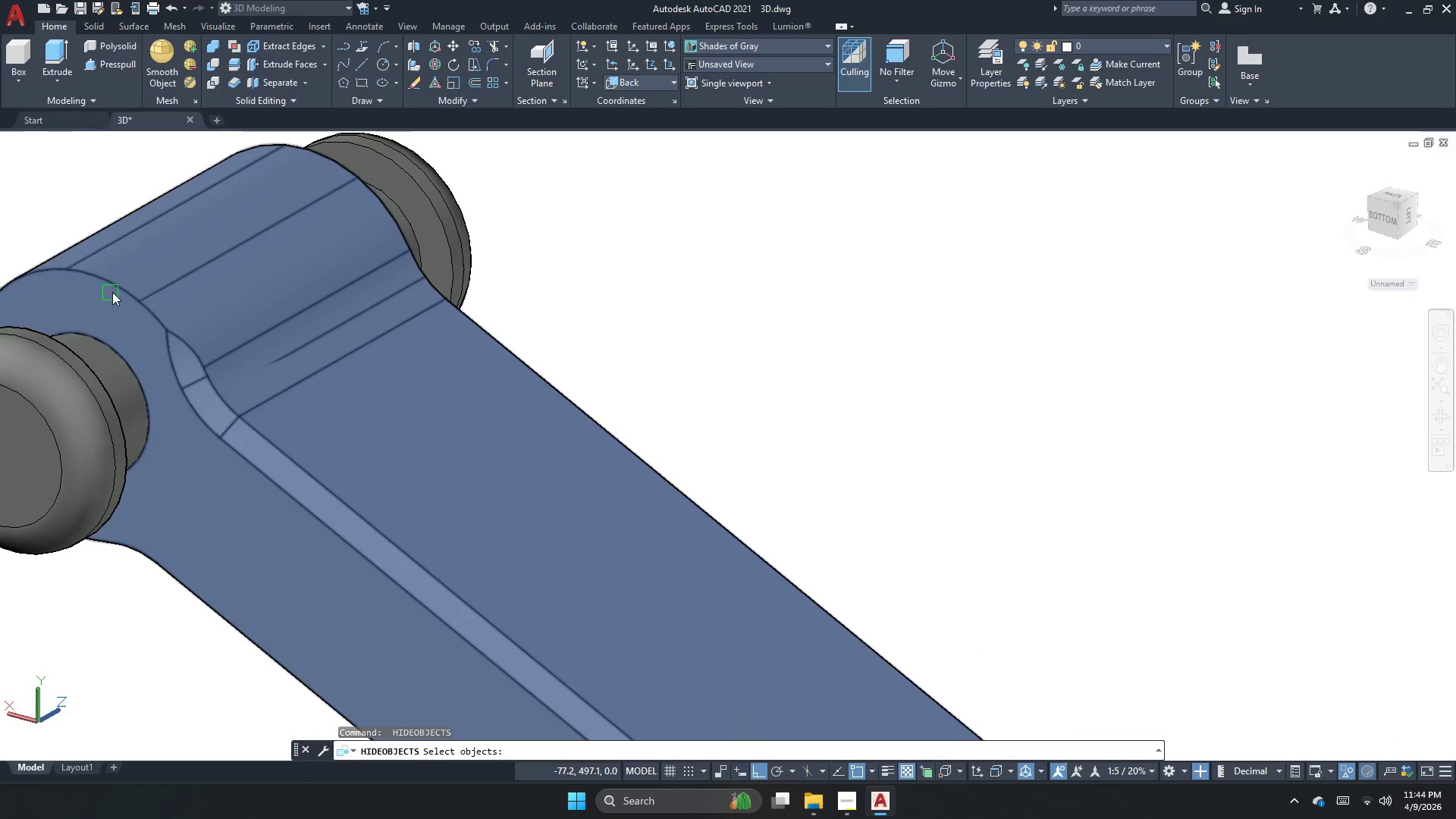 
scroll: coordinate [52, 389], scroll_direction: up, amount: 3.0
 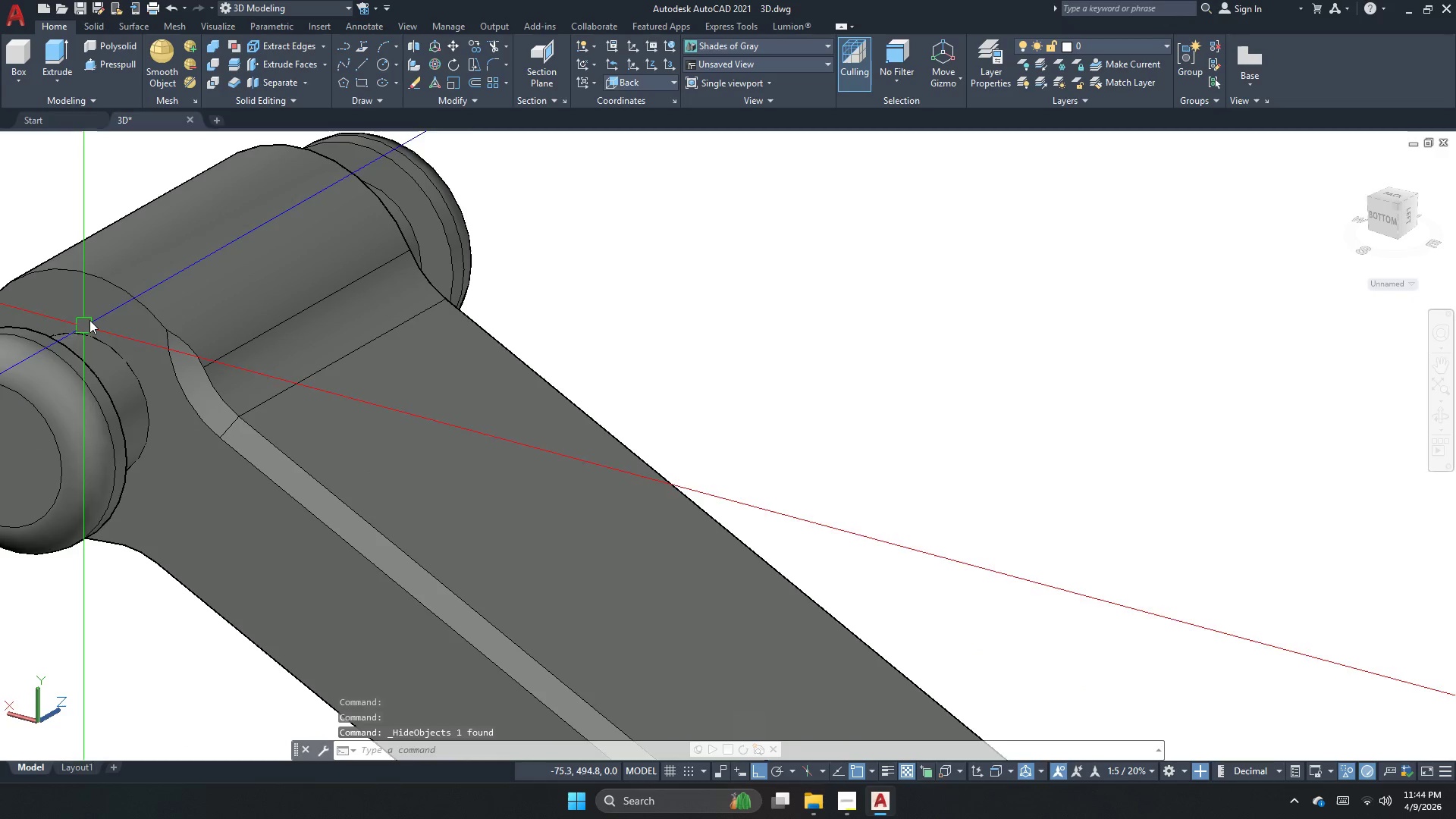 
left_click([115, 292])
 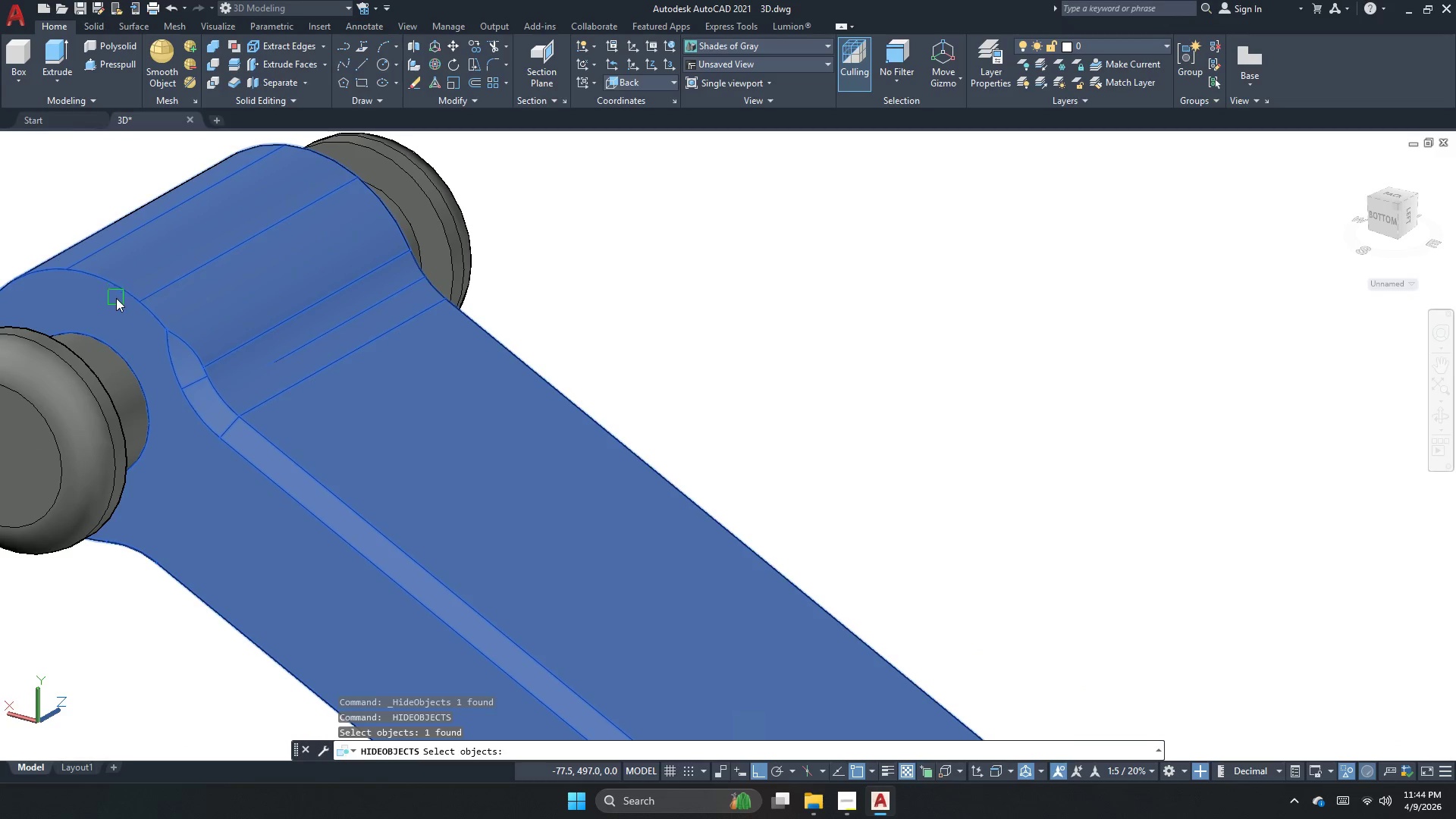 
left_click([127, 295])
 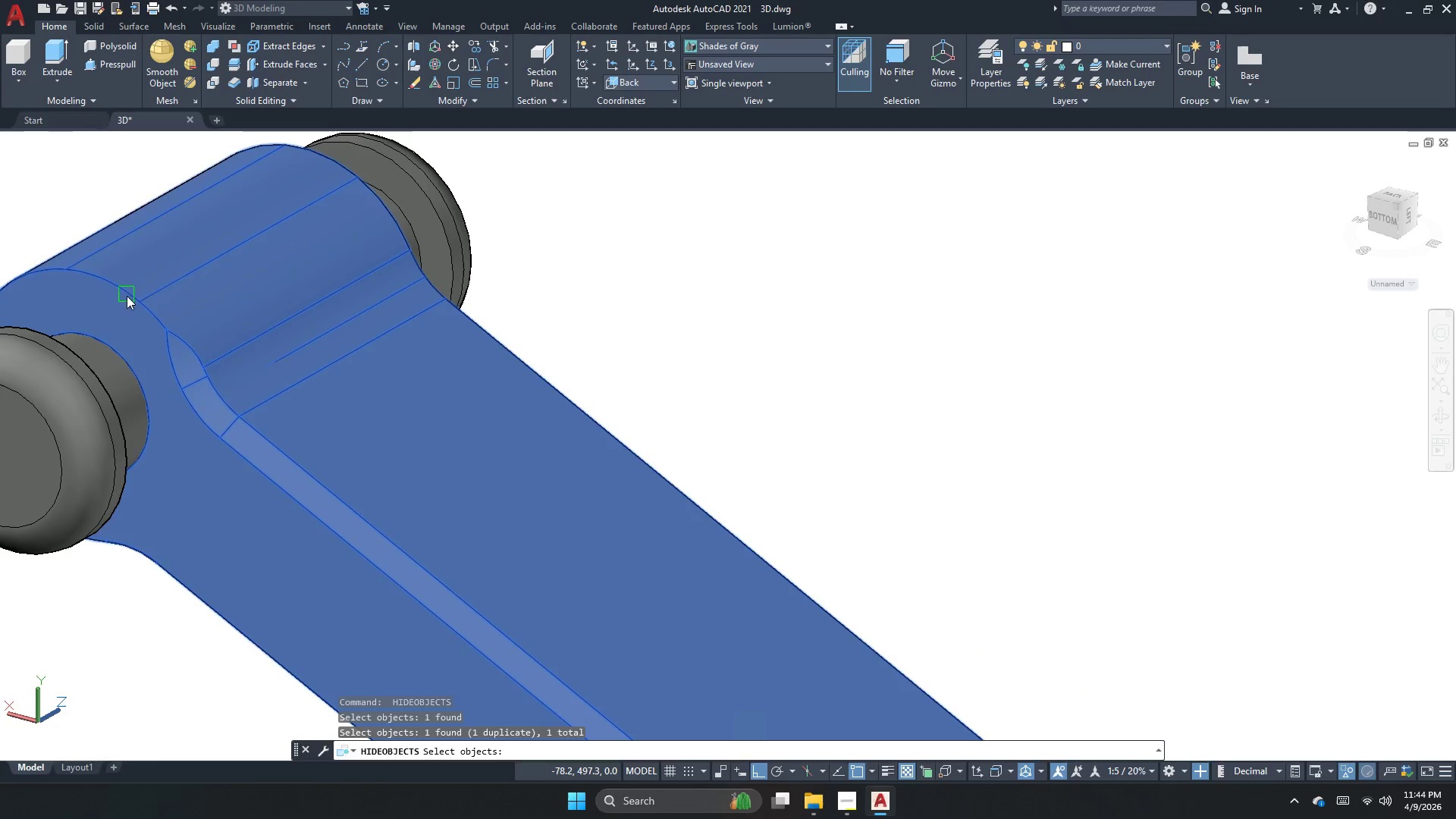 
key(Escape)
 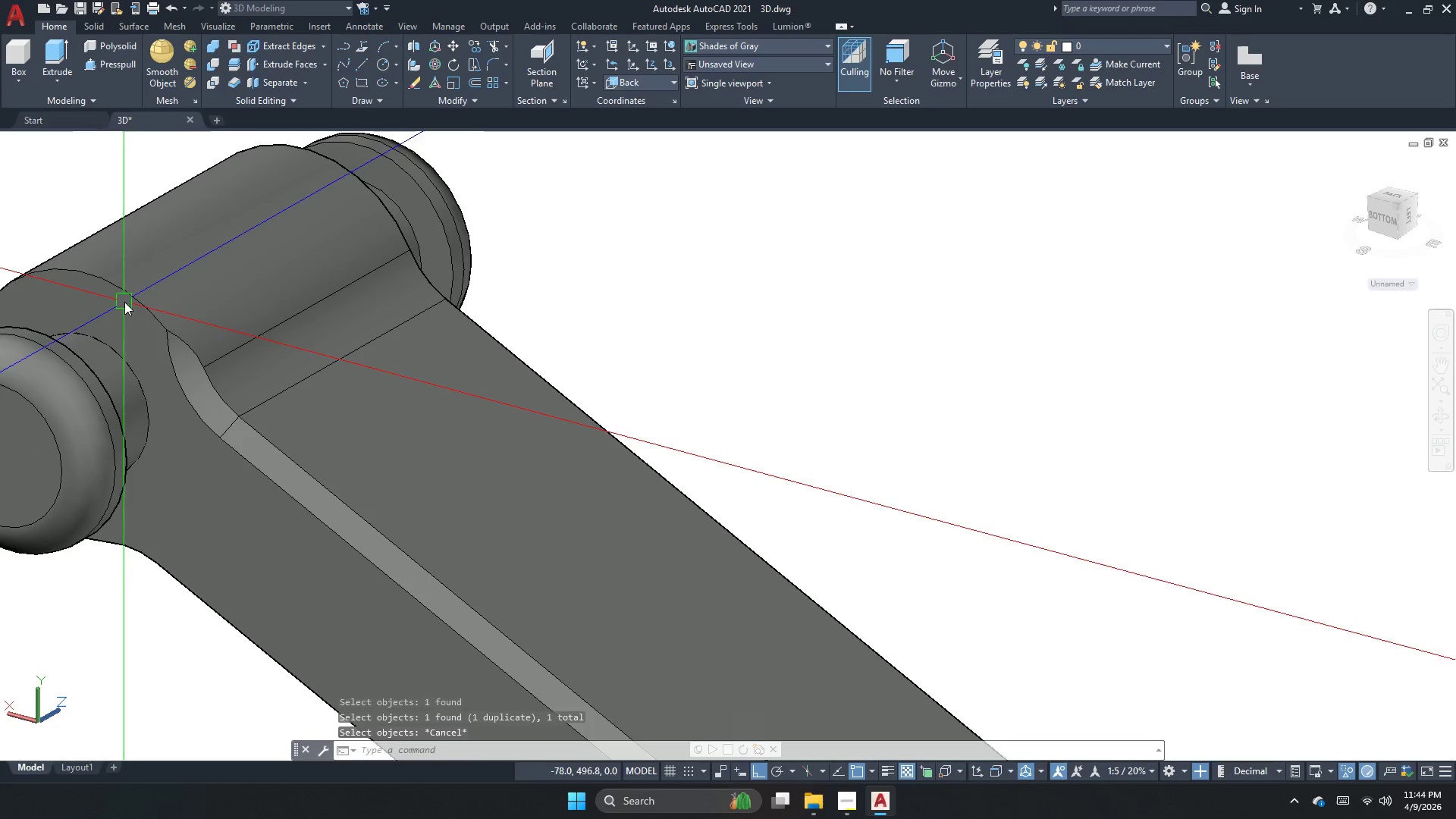 
key(Space)
 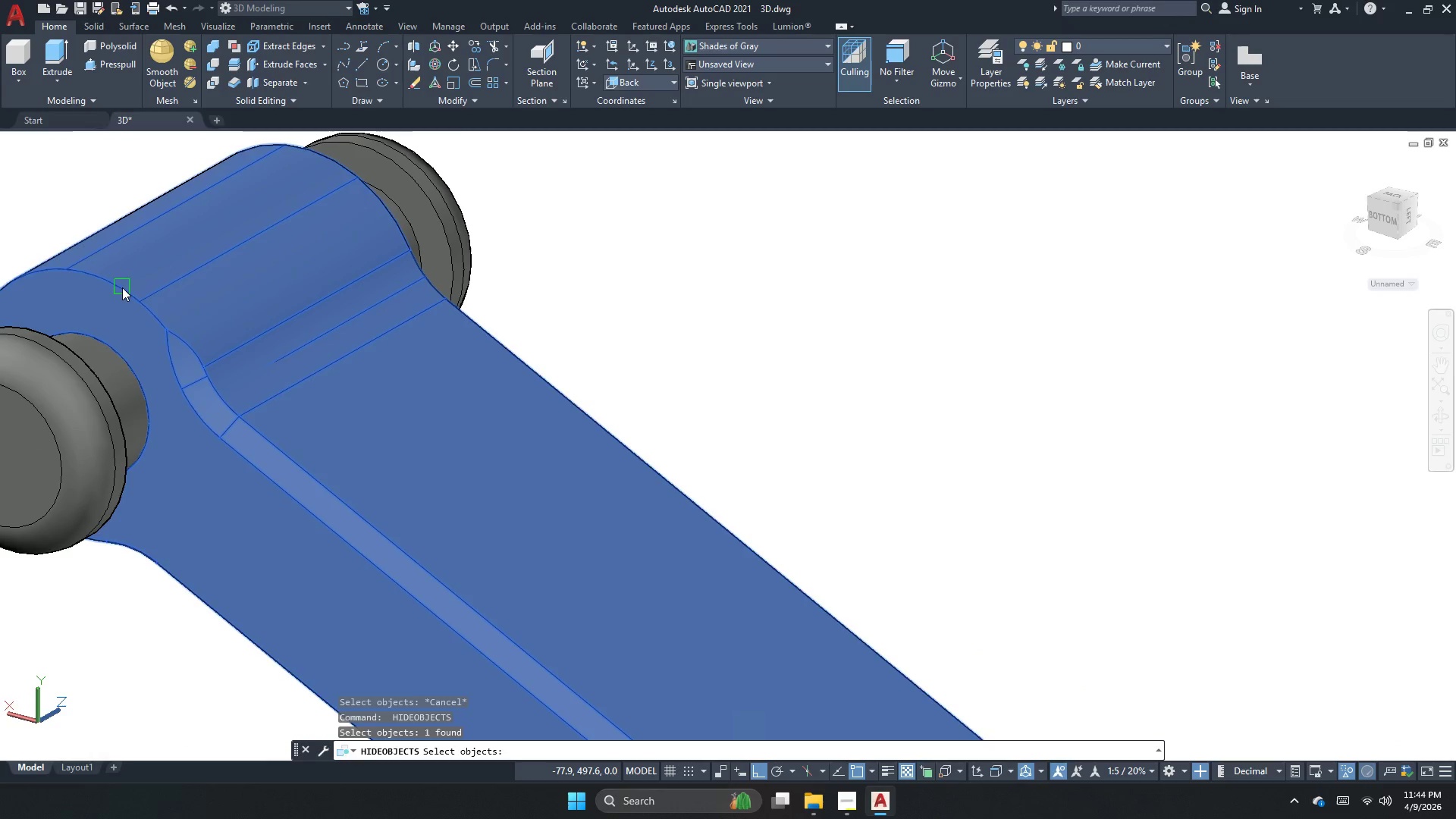 
key(Space)
 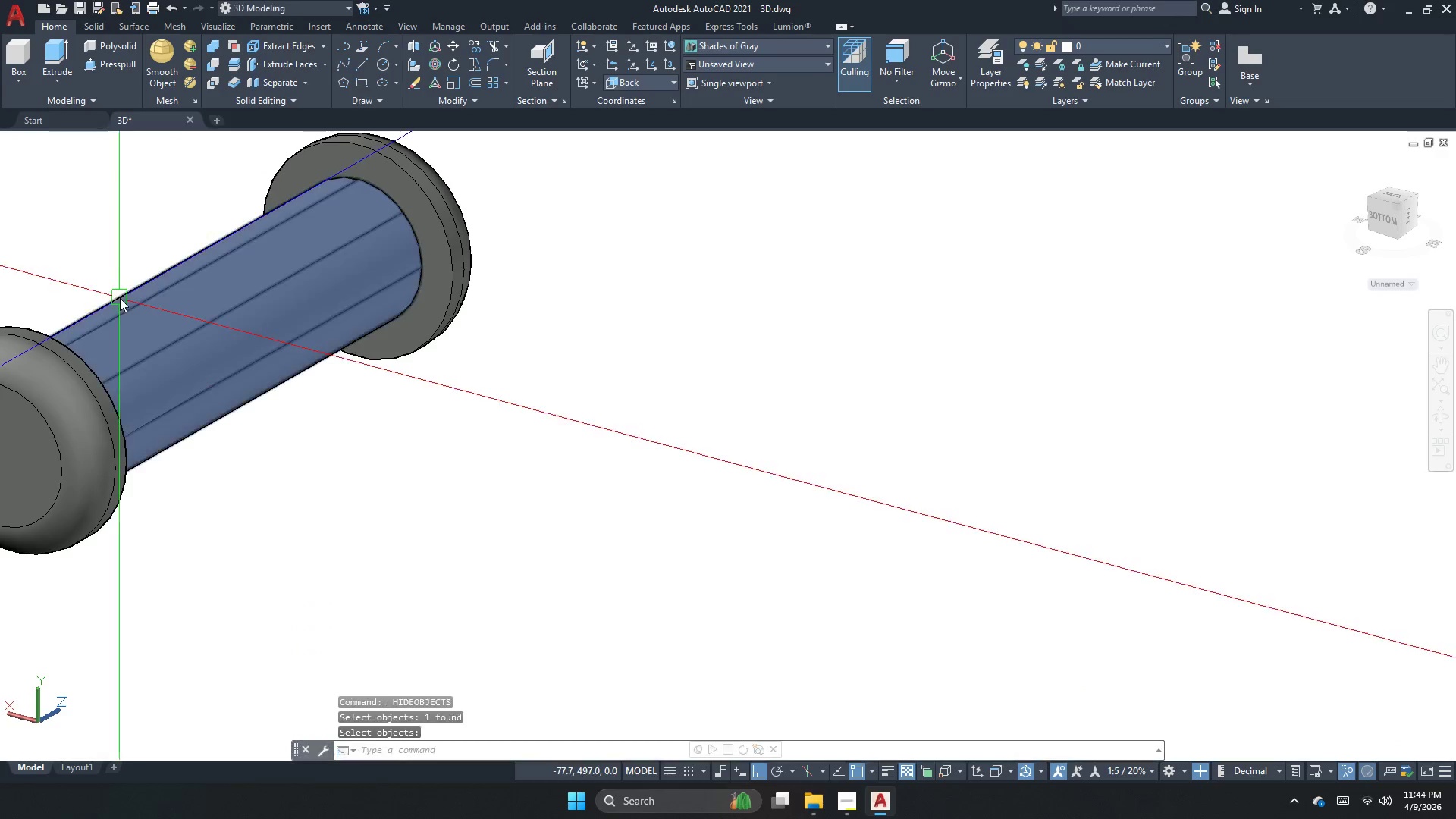 
key(Escape)
 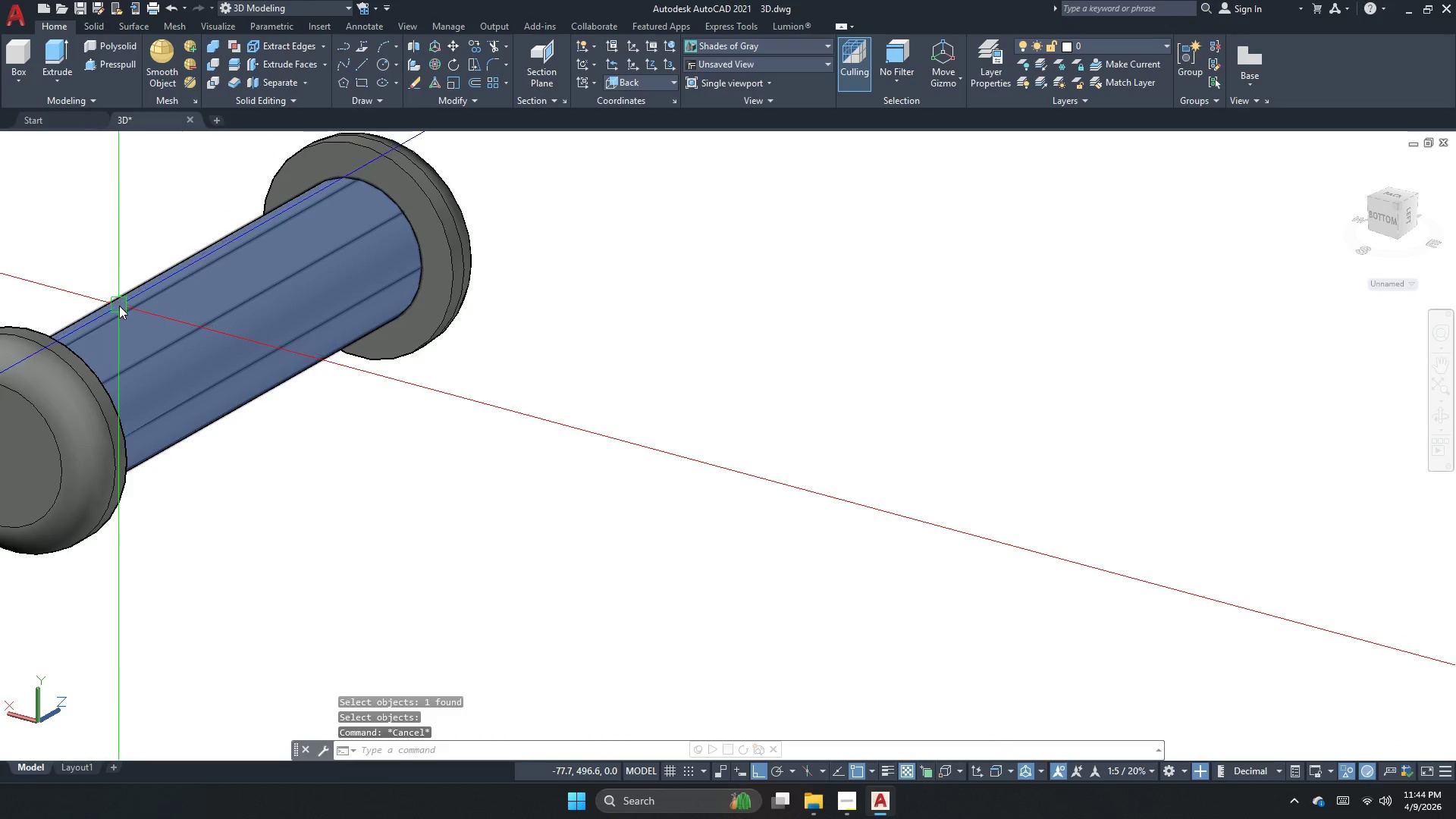 
key(Control+Z)
 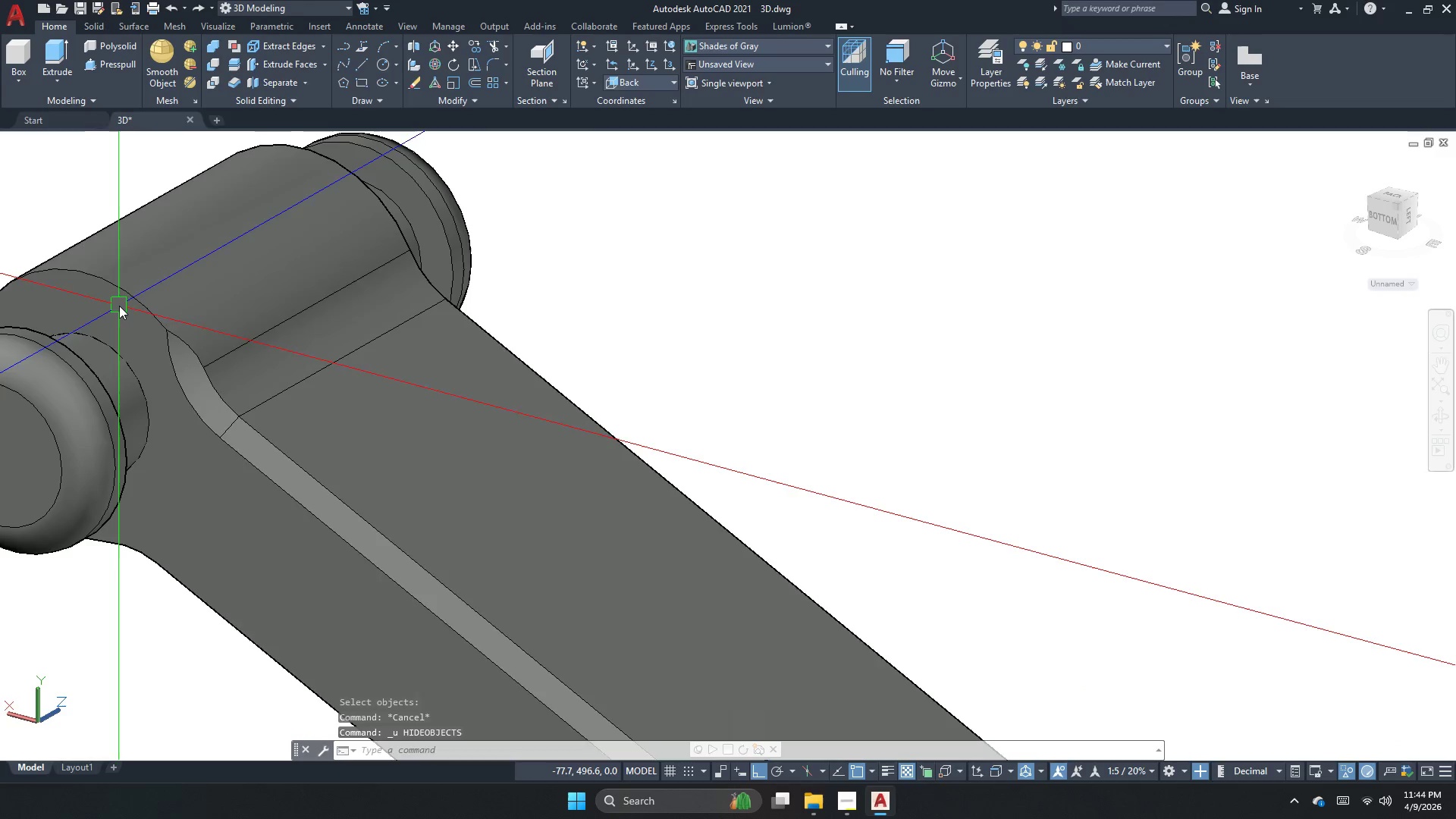 
key(Escape)
type(cha)
 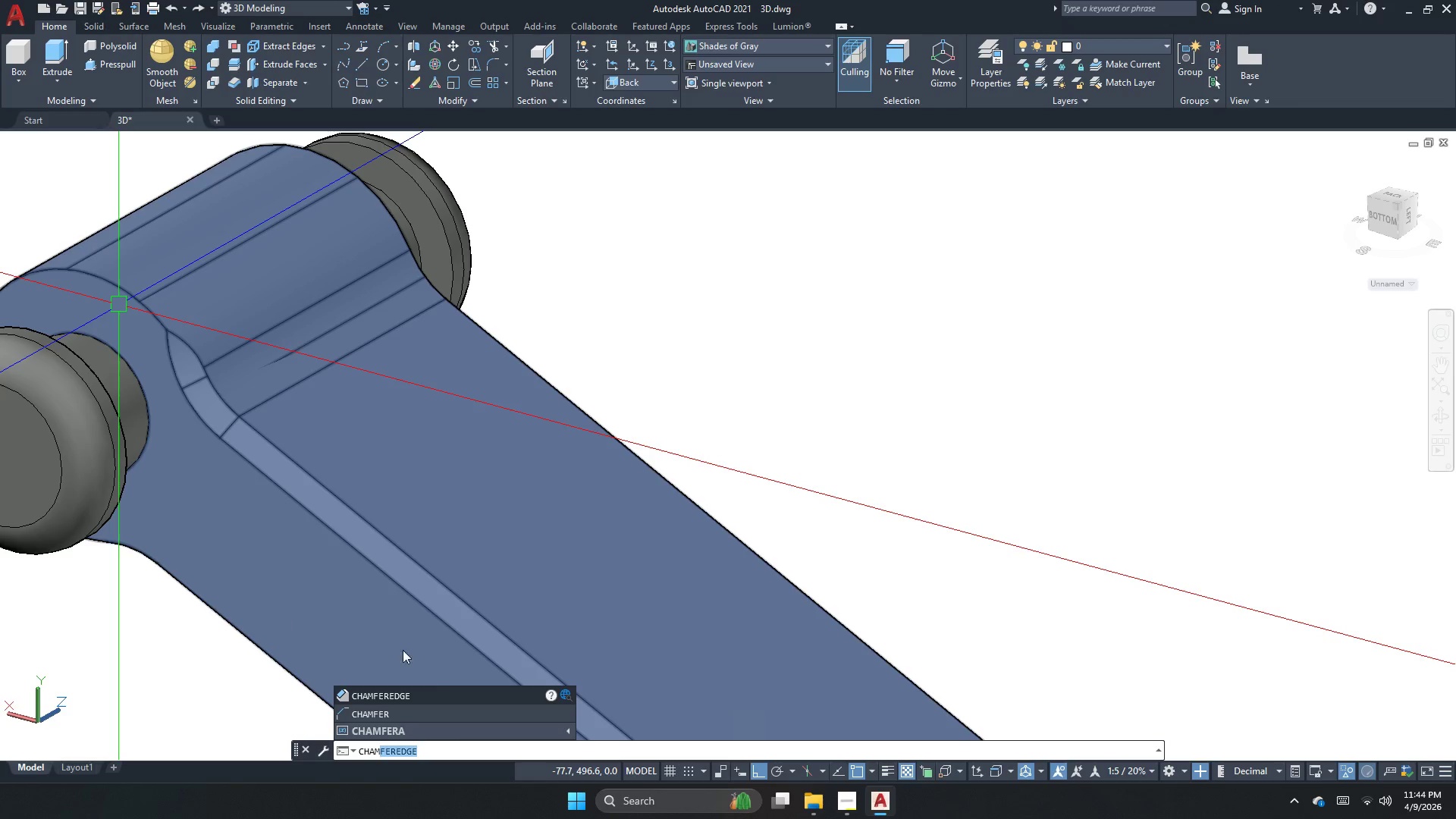 
left_click([420, 698])
 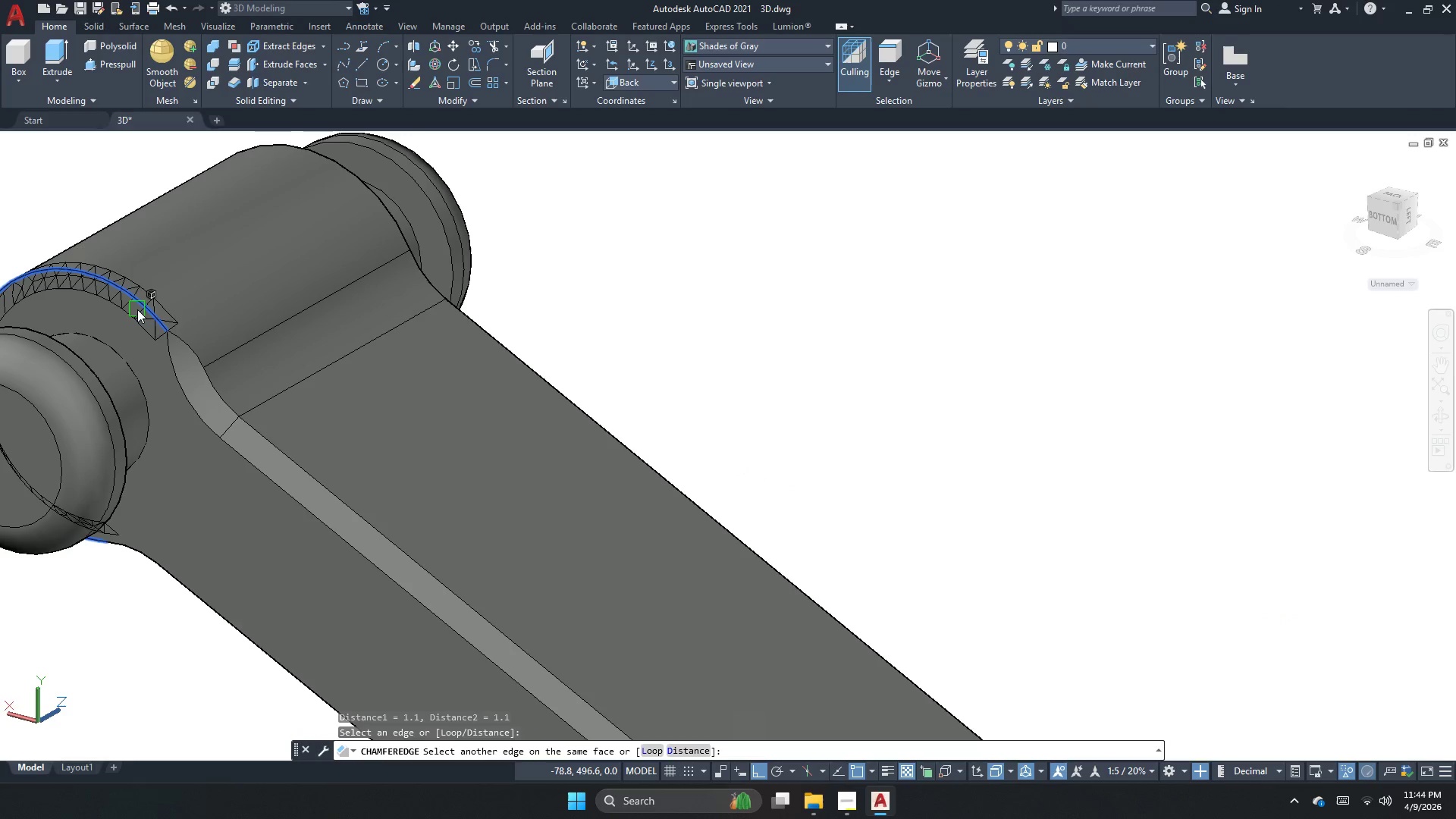 
key(Space)
 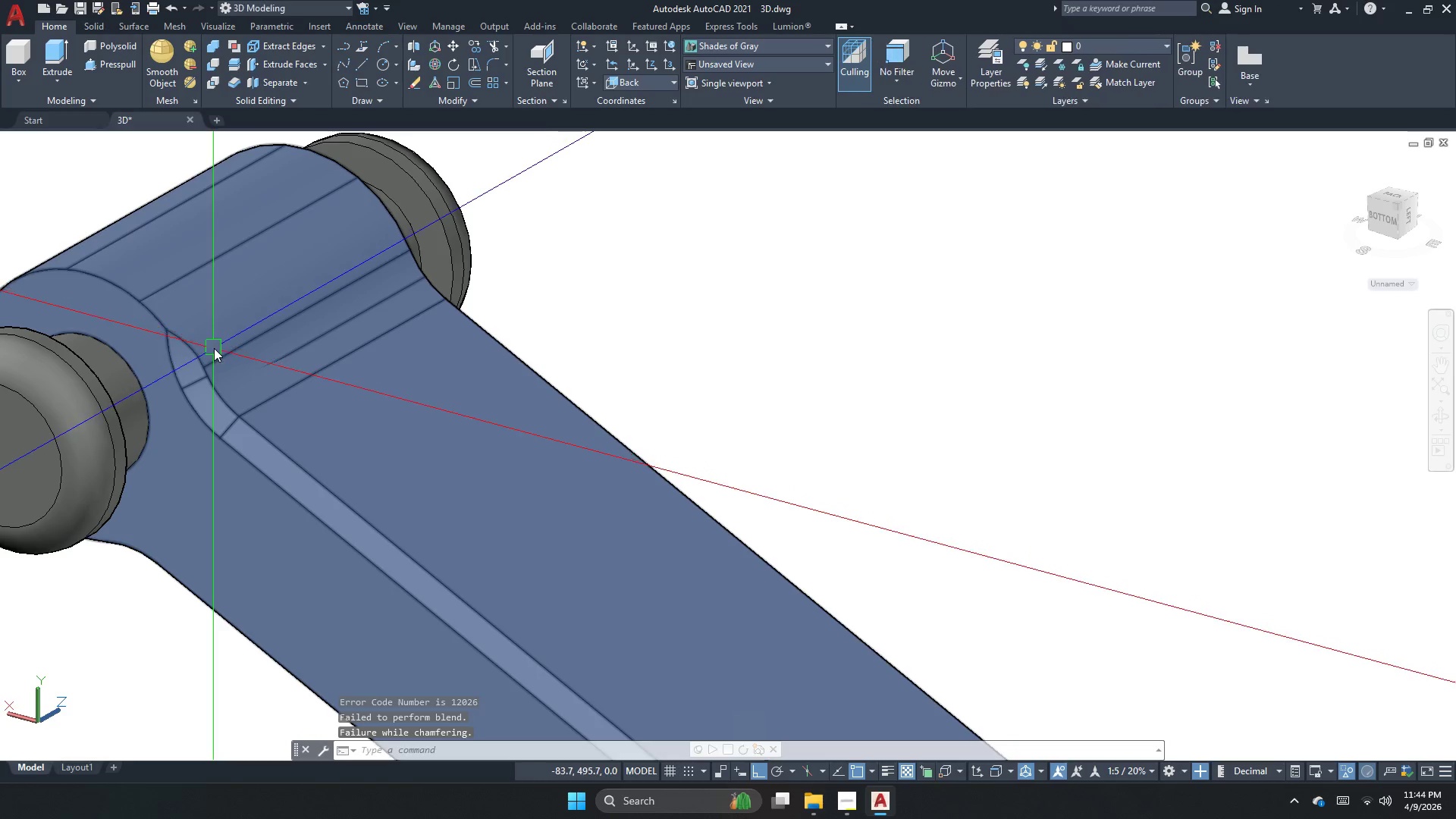 
key(Space)
 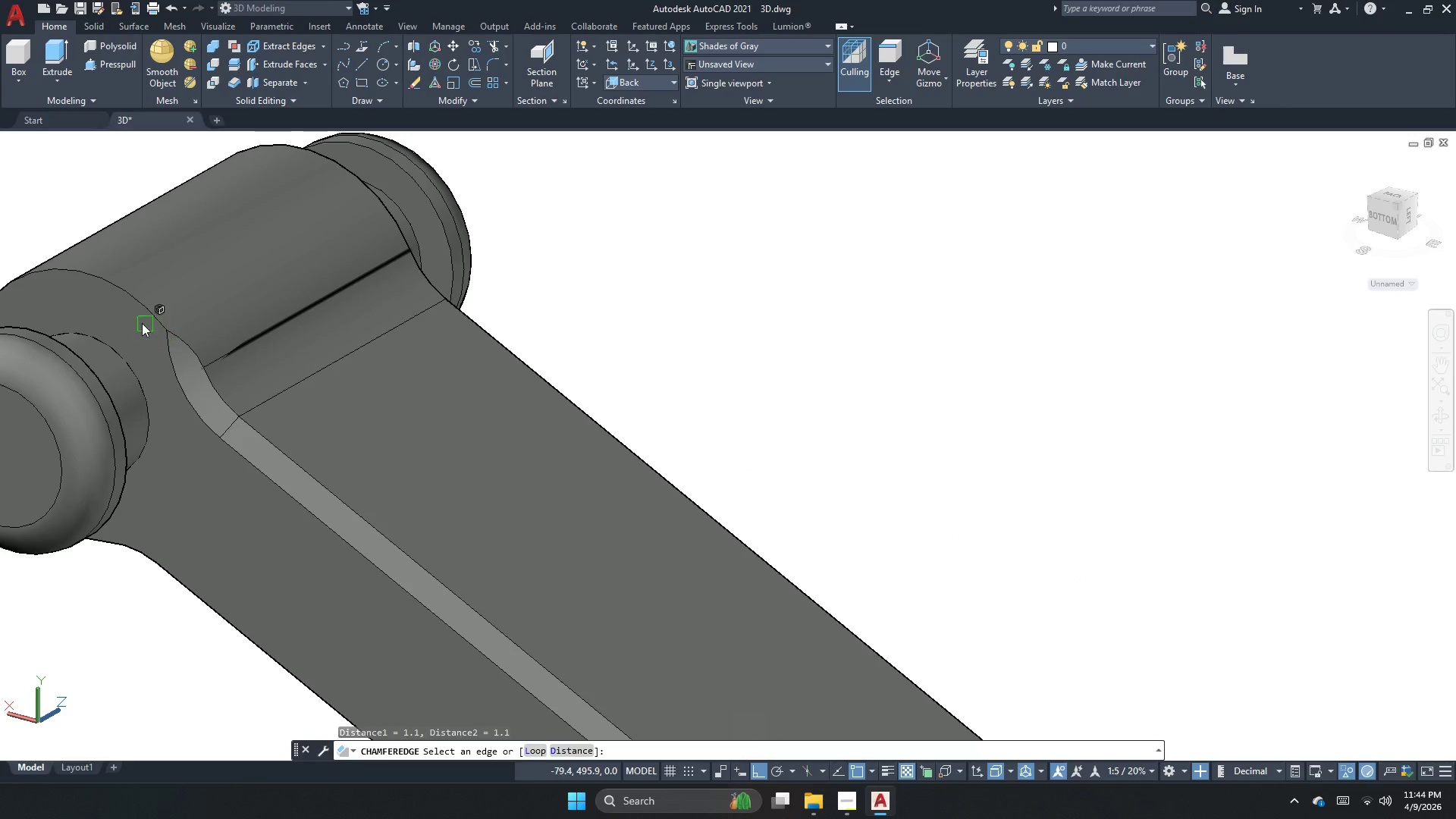 
left_click([138, 318])
 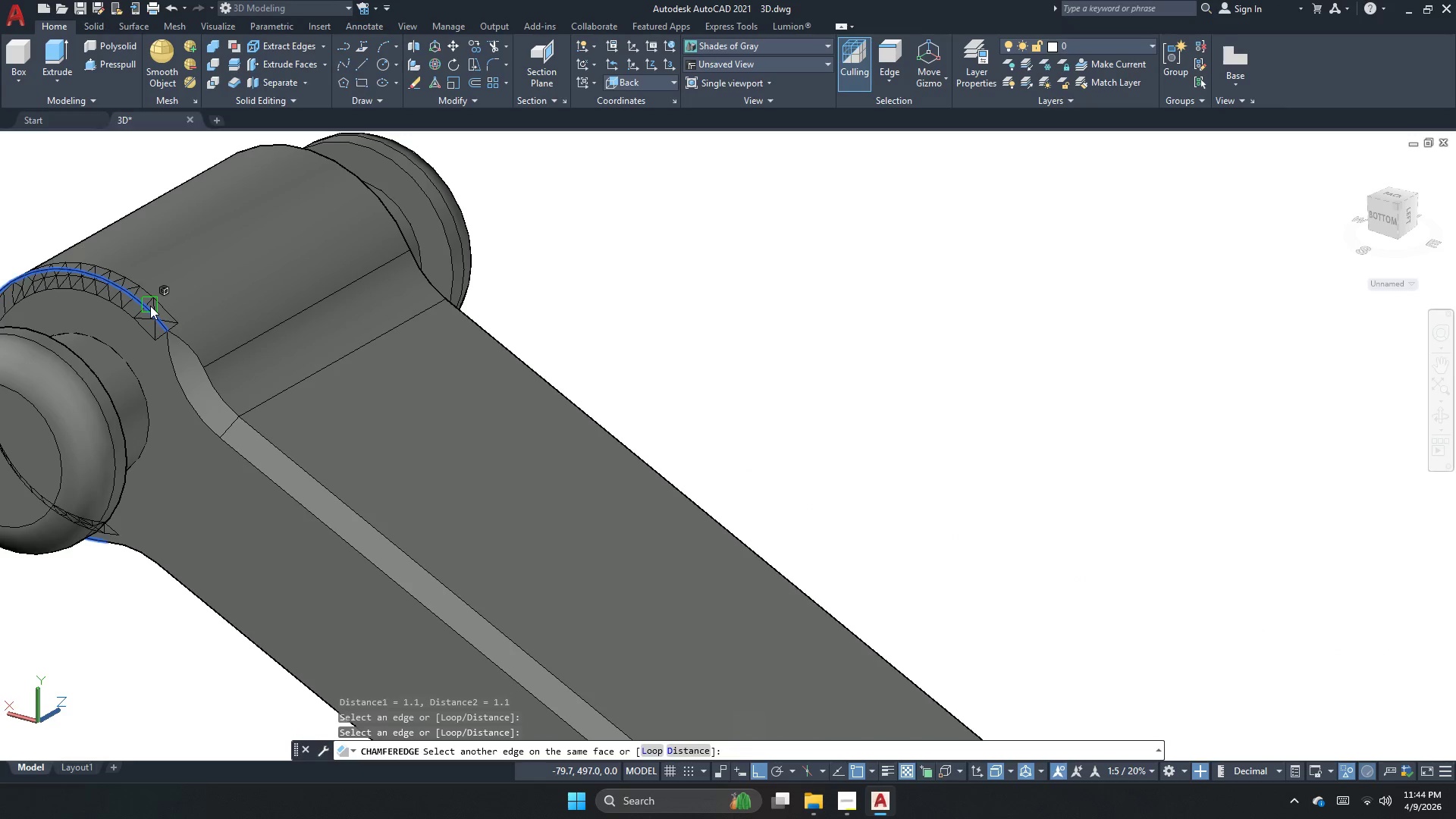 
key(Space)
 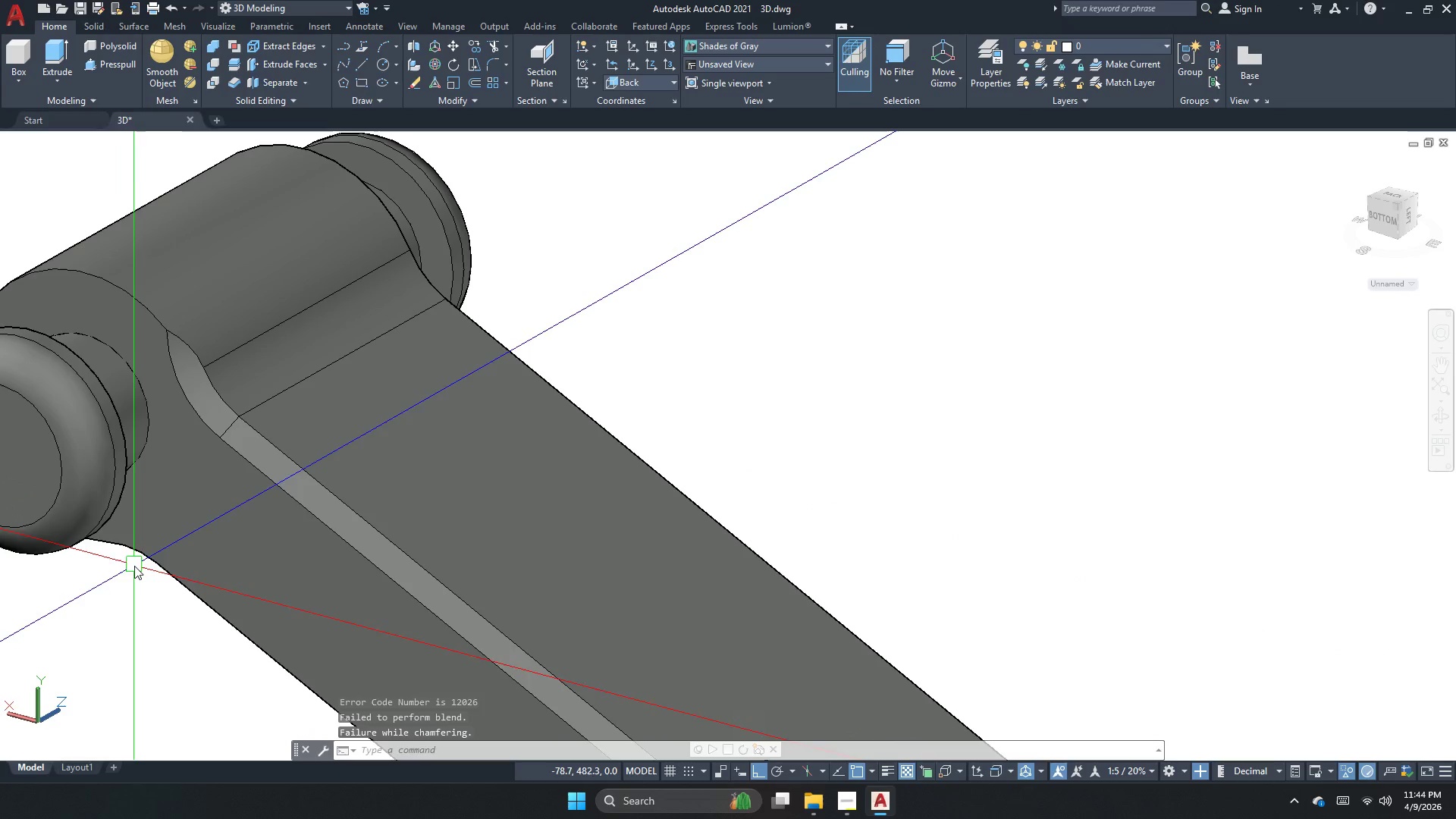 
hold_key(key=Space, duration=1.24)
 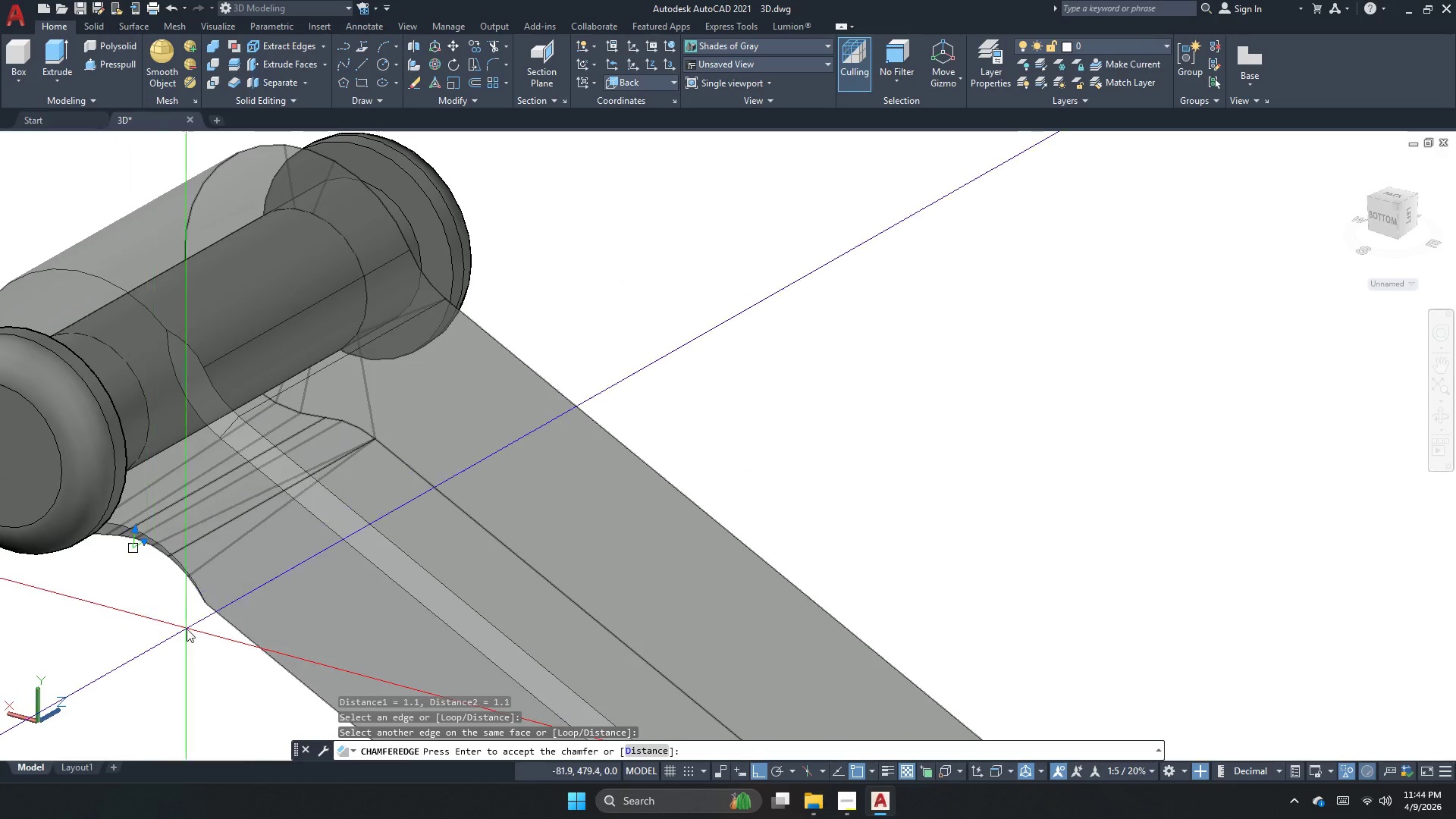 
left_click([127, 548])
 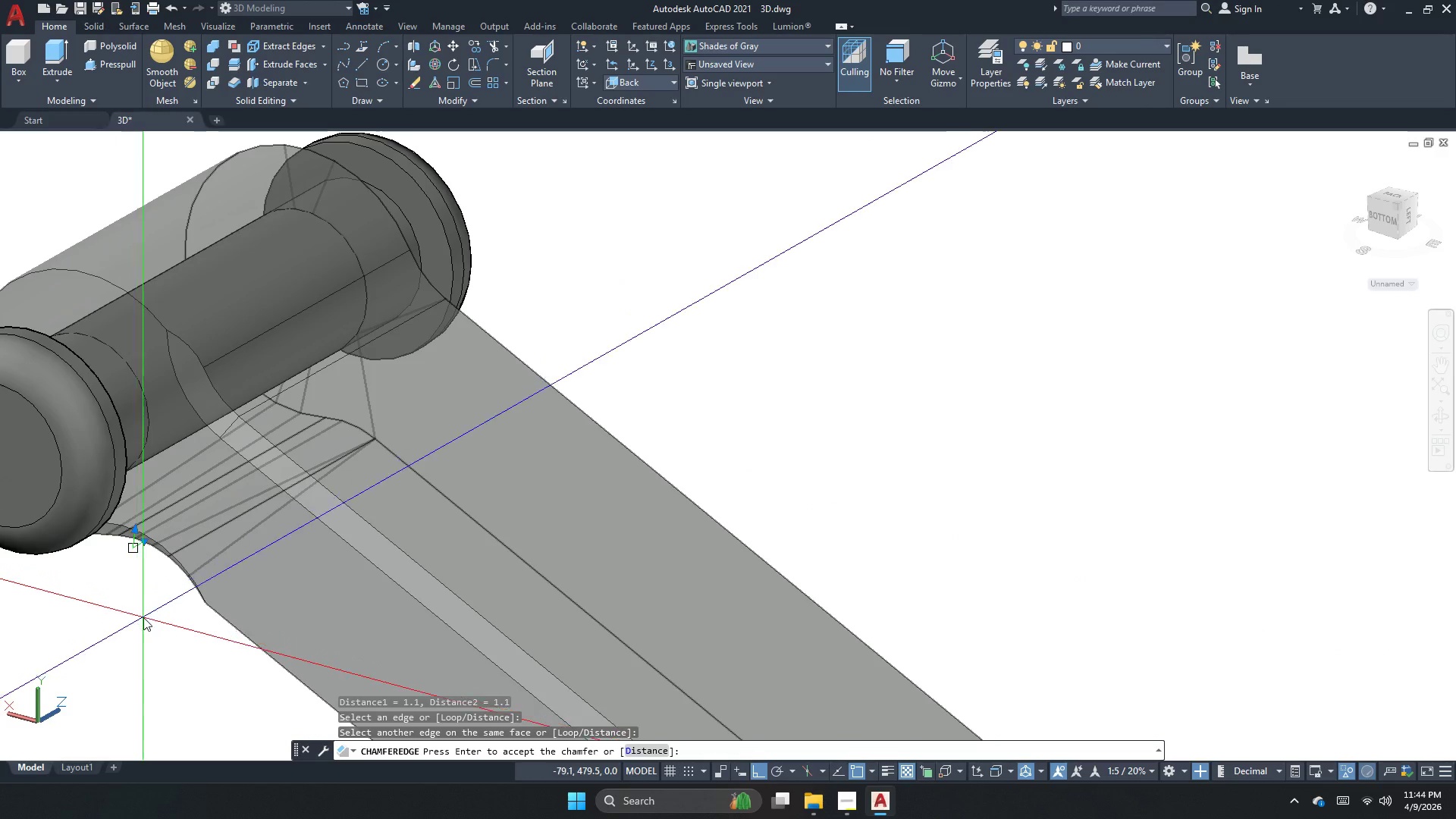 
key(Space)
 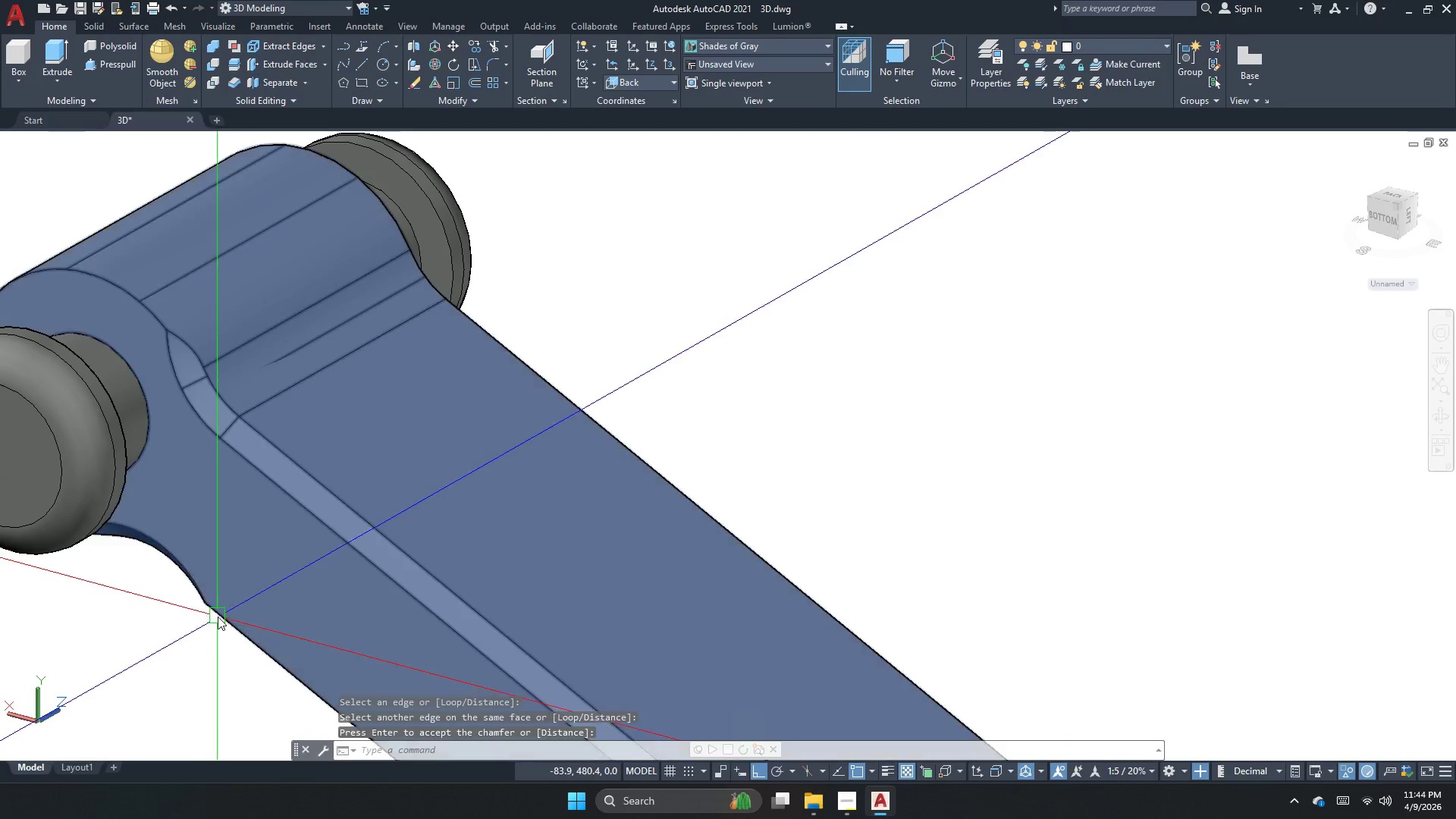 
key(Space)
 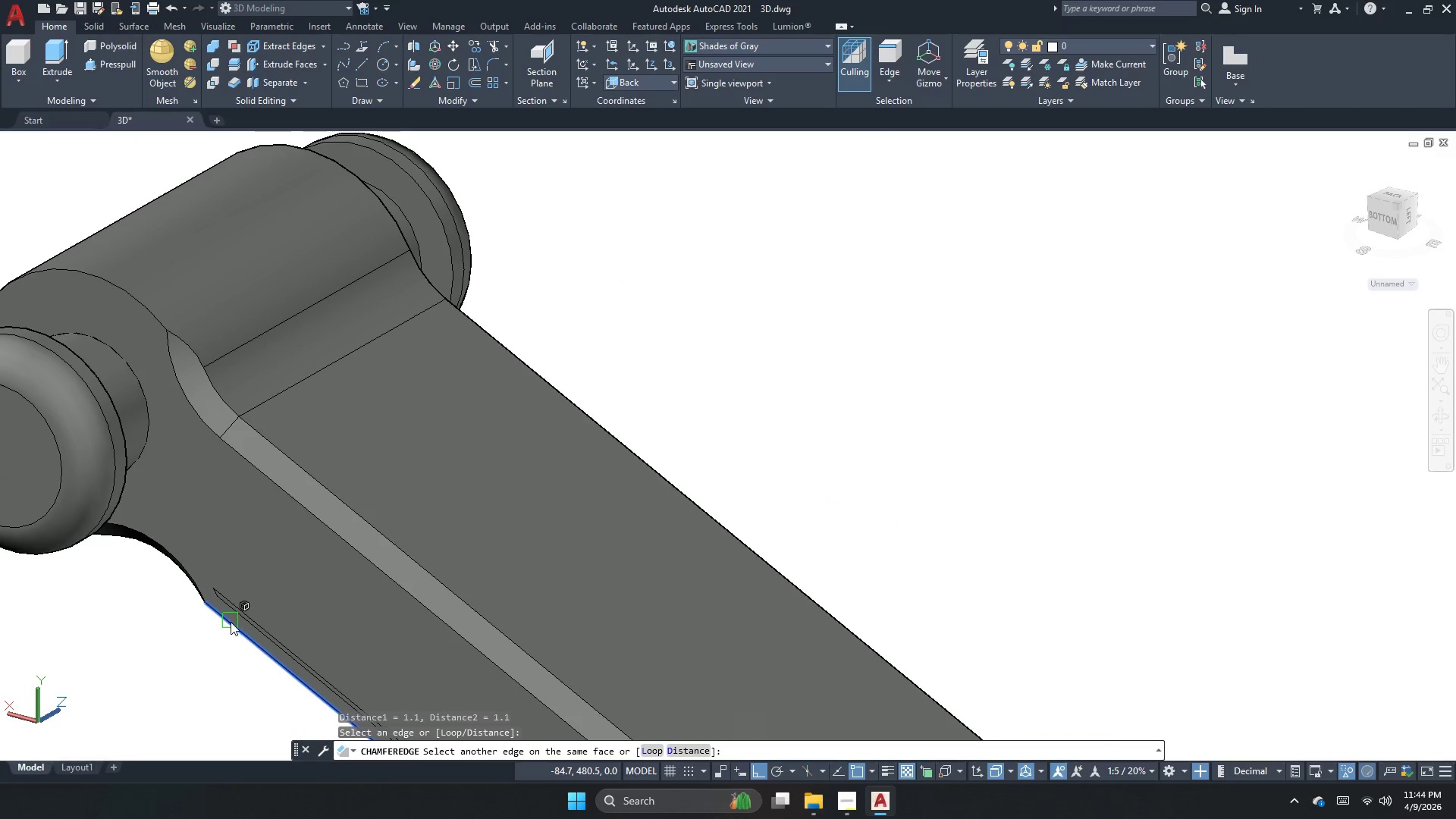 
key(Space)
 